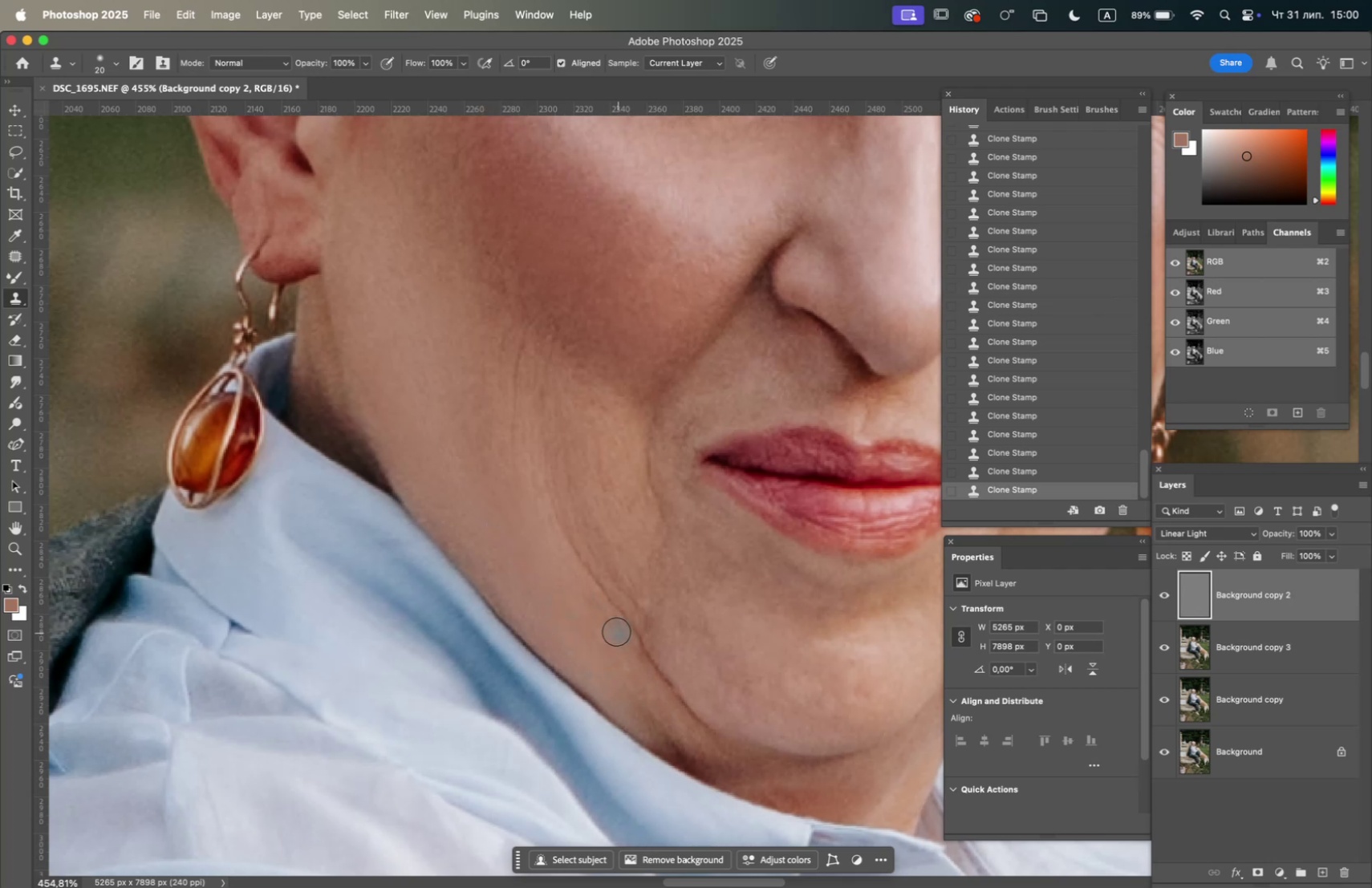 
left_click([614, 627])
 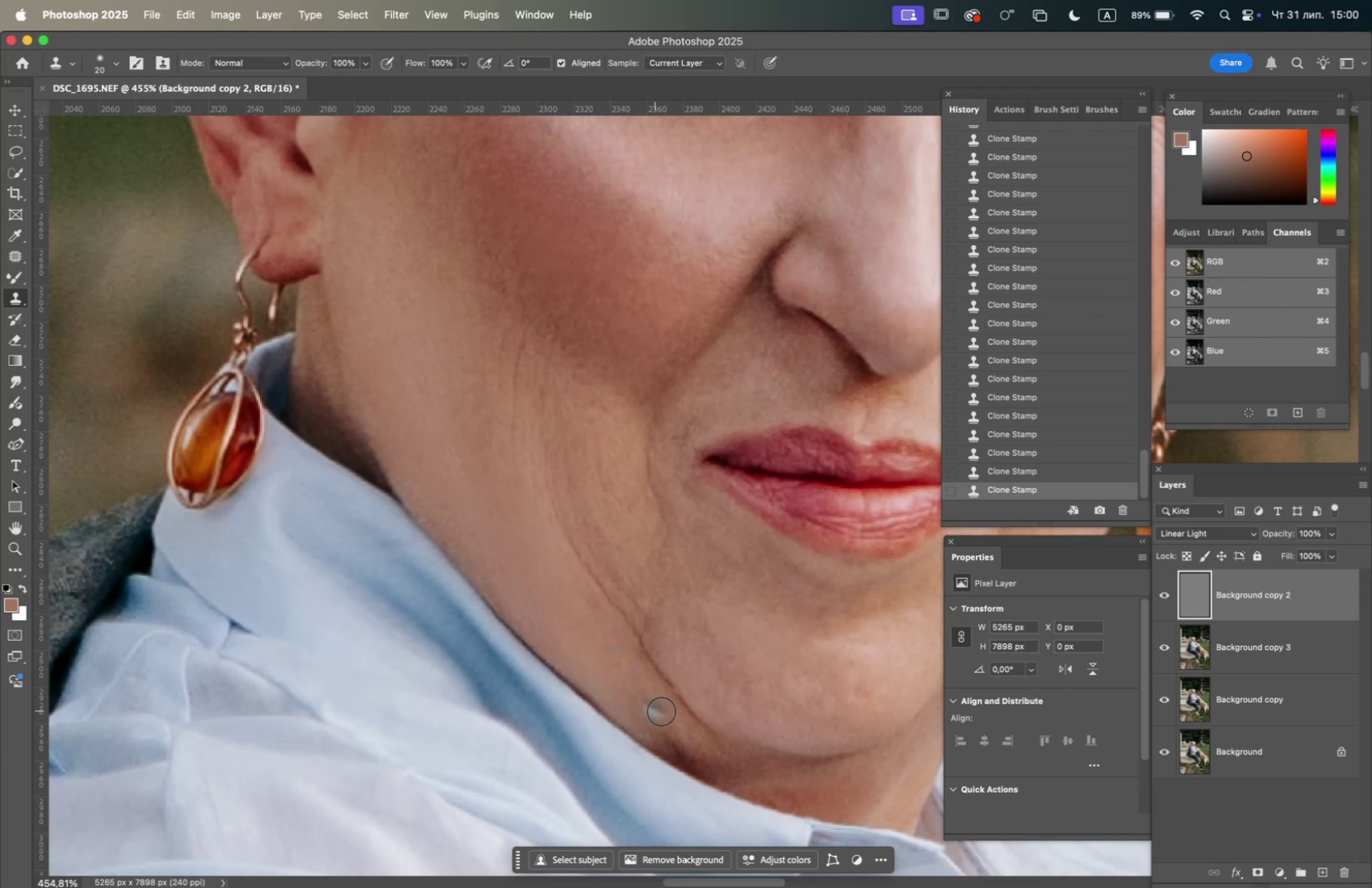 
hold_key(key=OptionLeft, duration=1.16)
left_click([742, 643])
 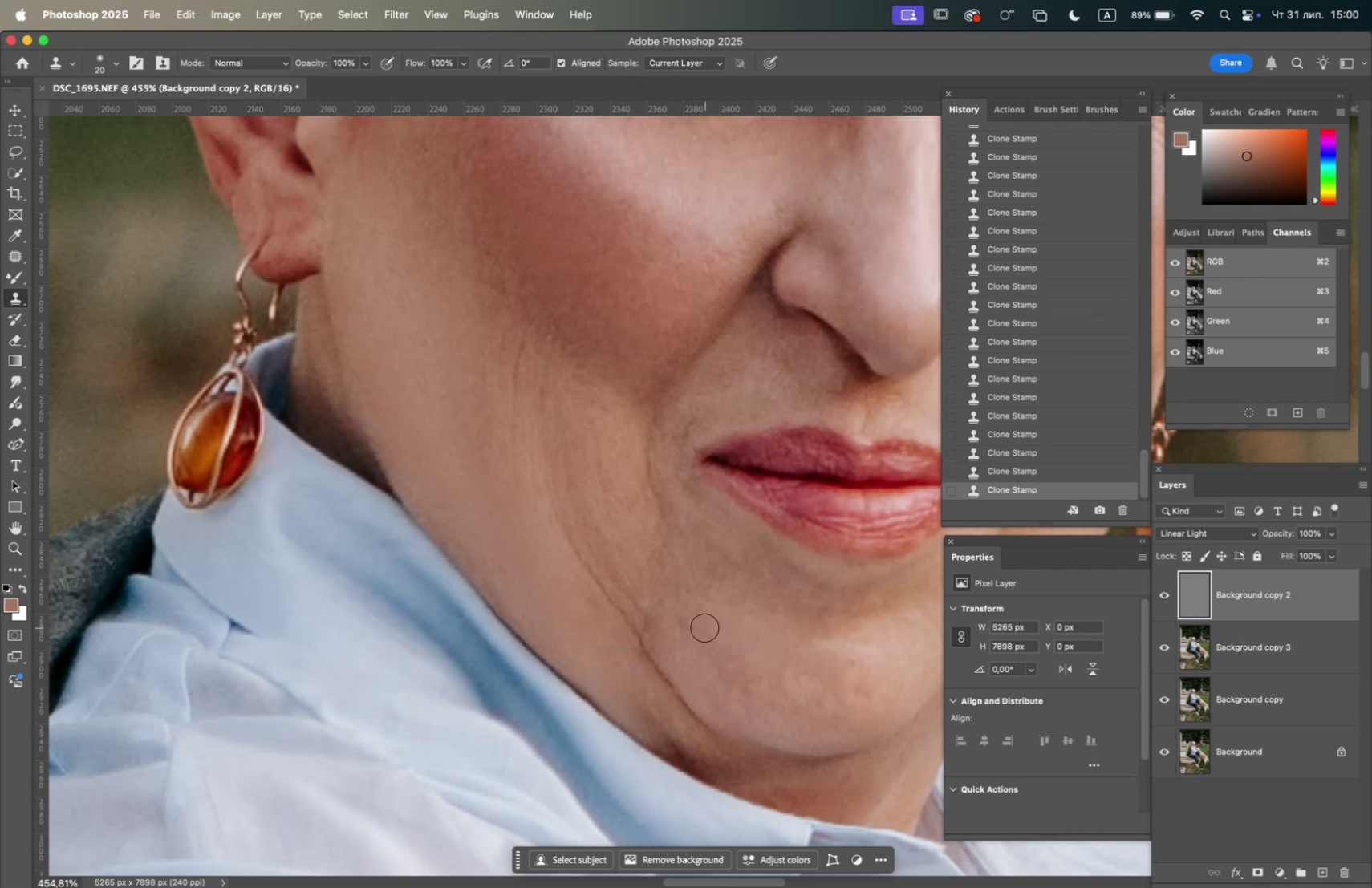 
left_click_drag(start_coordinate=[683, 622], to_coordinate=[683, 626])
 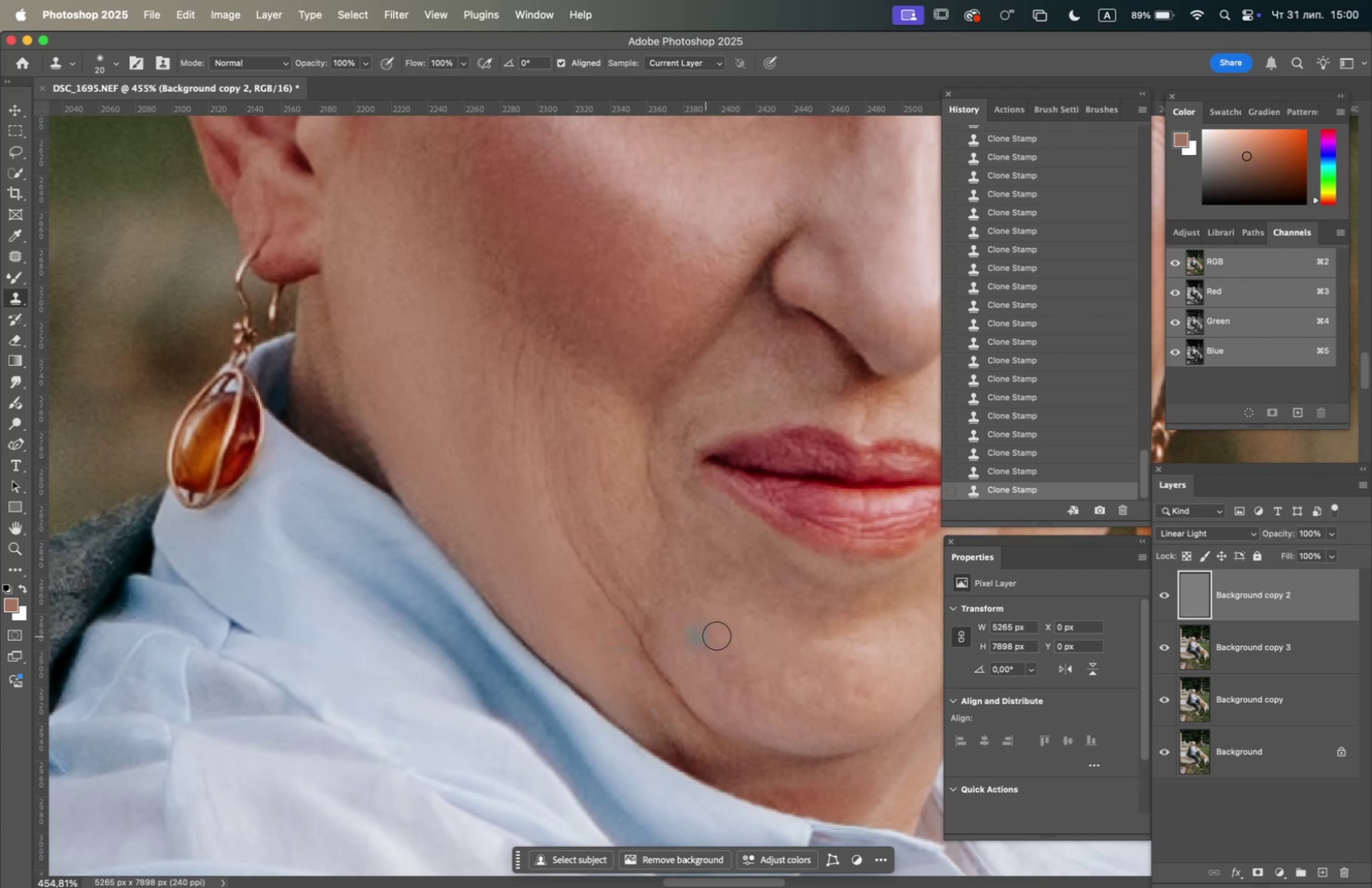 
hold_key(key=OptionLeft, duration=1.08)
left_click([685, 660])
 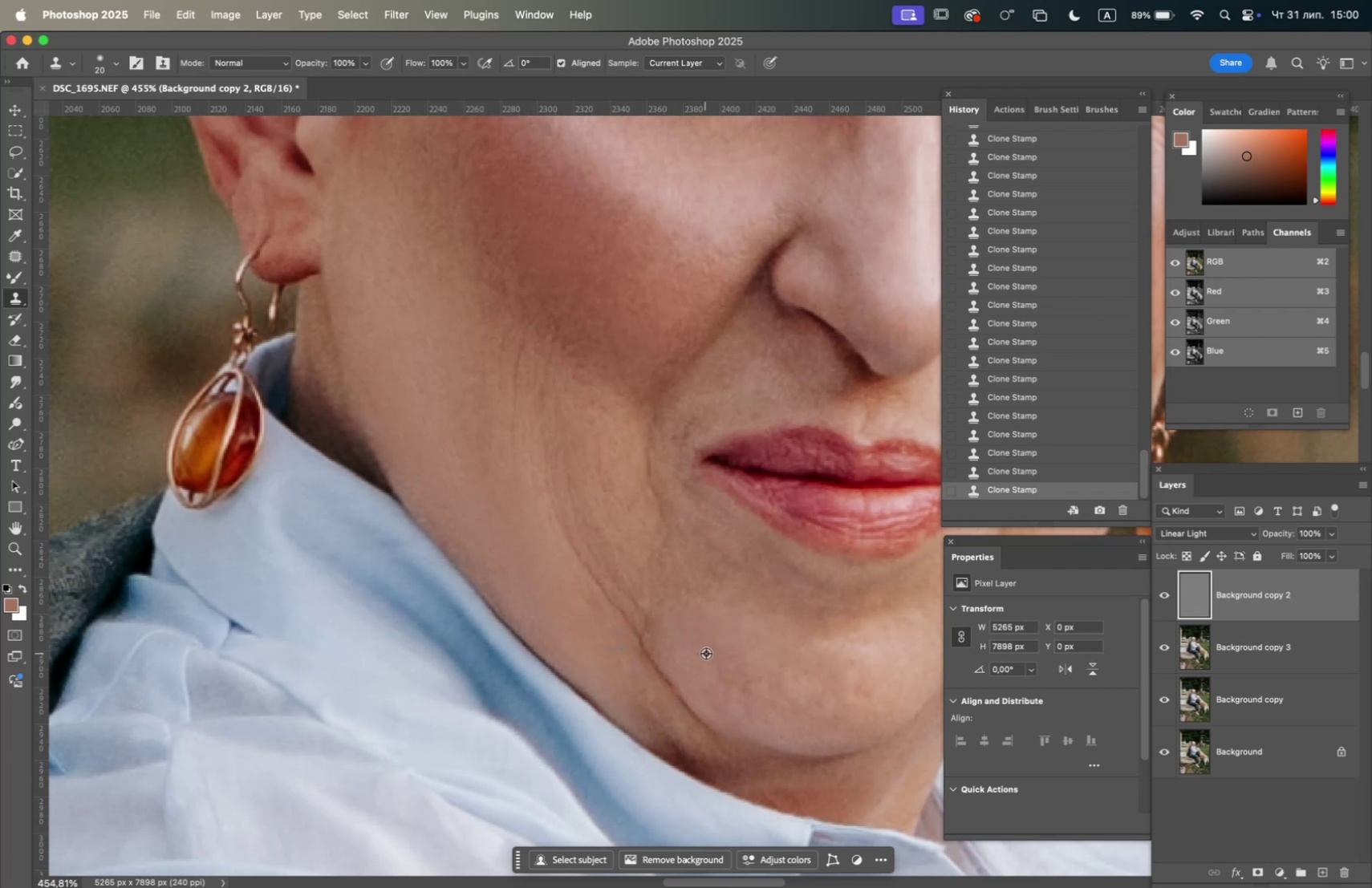 
left_click_drag(start_coordinate=[710, 652], to_coordinate=[711, 656])
 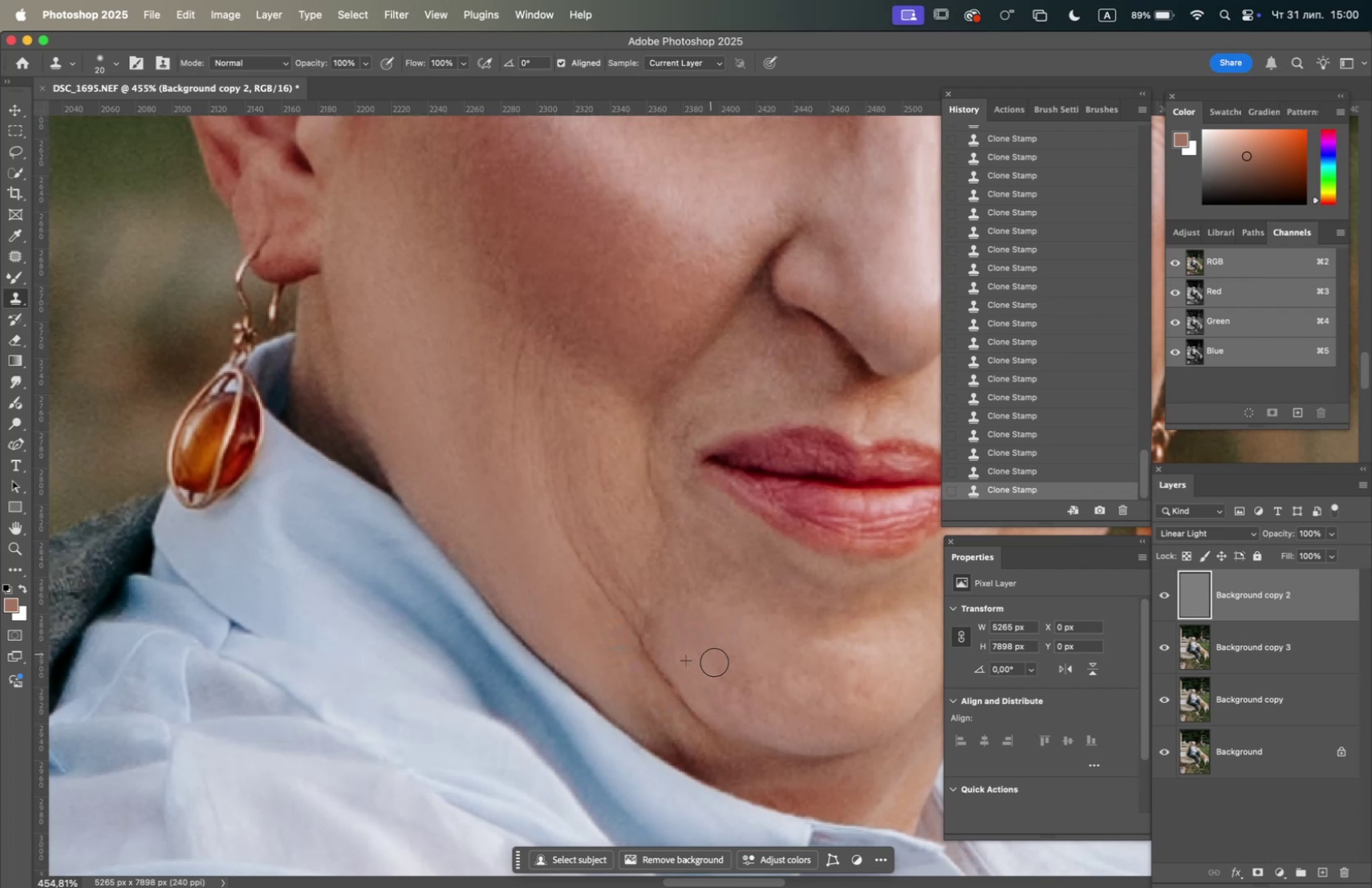 
left_click_drag(start_coordinate=[715, 664], to_coordinate=[728, 671])
 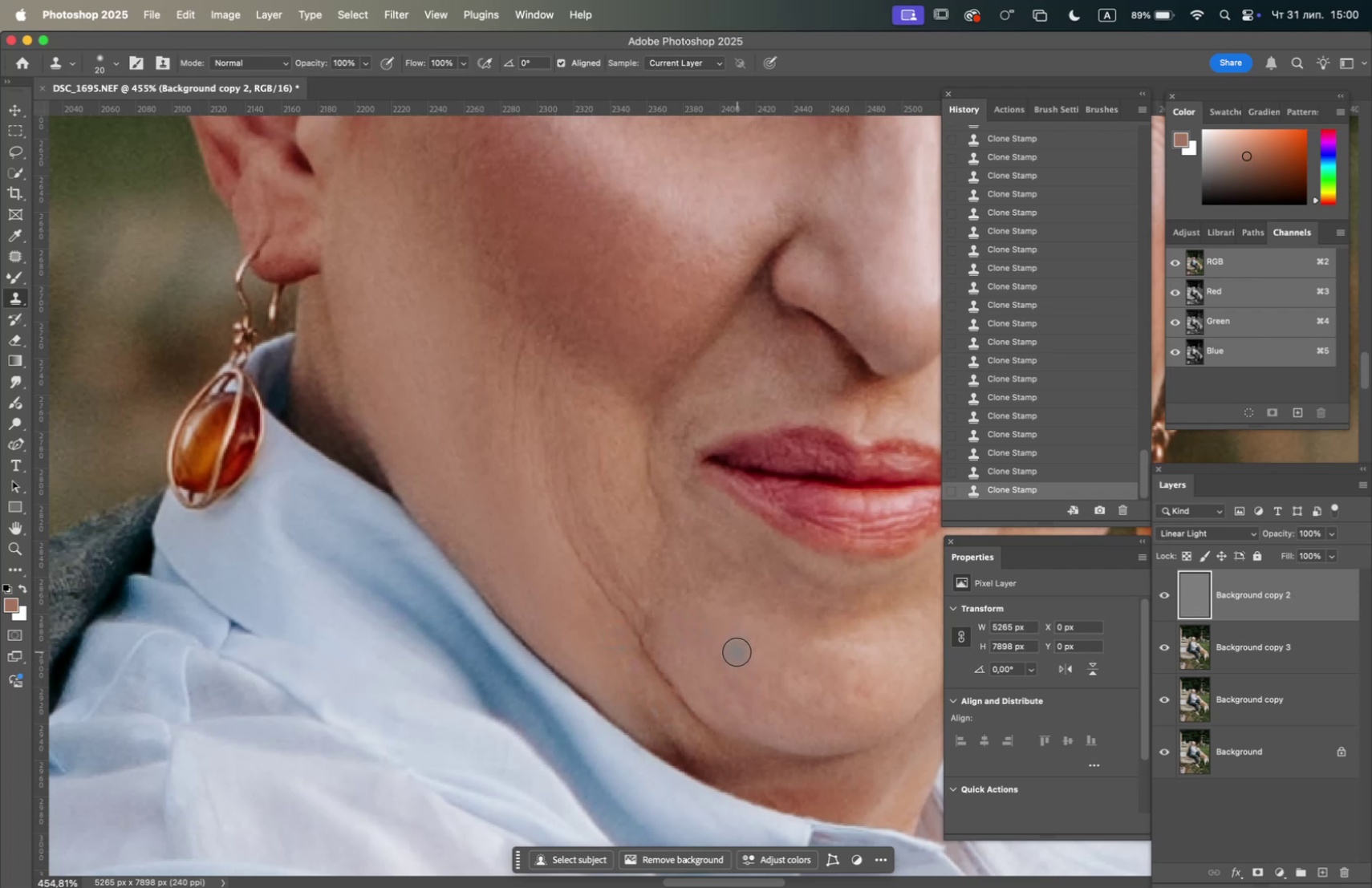 
hold_key(key=Space, duration=0.71)
 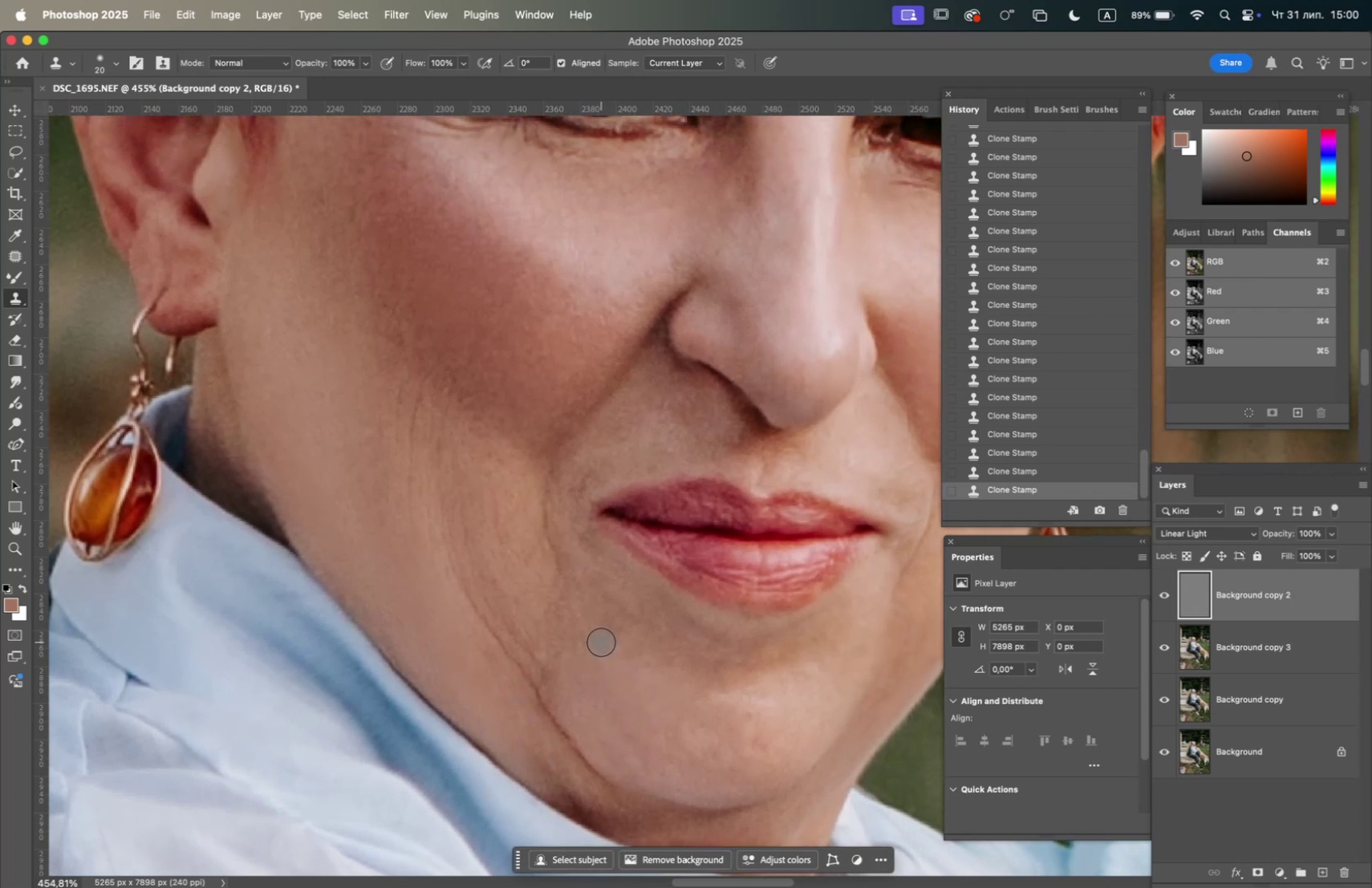 
left_click_drag(start_coordinate=[742, 643], to_coordinate=[641, 693])
 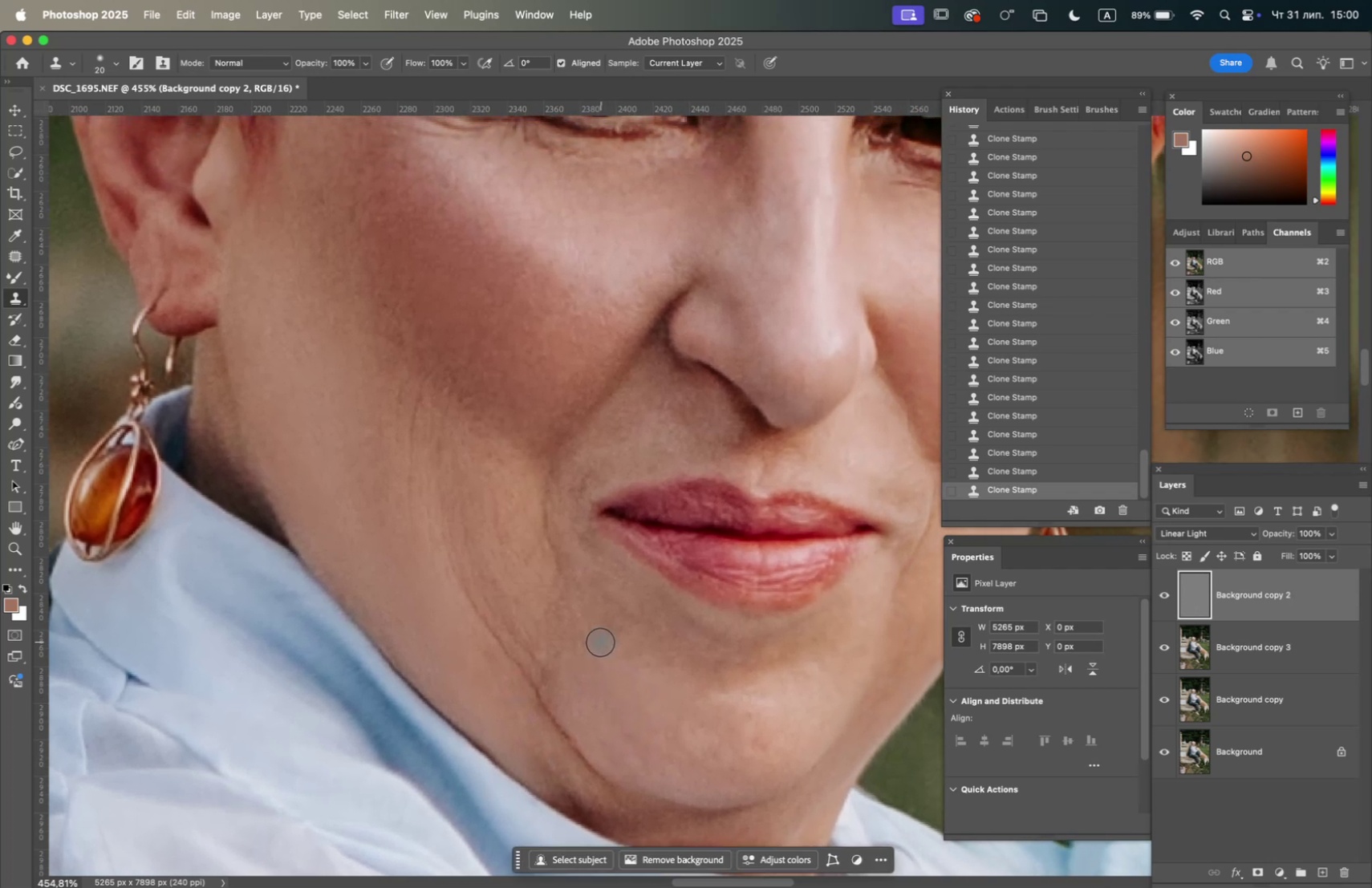 
hold_key(key=OptionLeft, duration=0.94)
 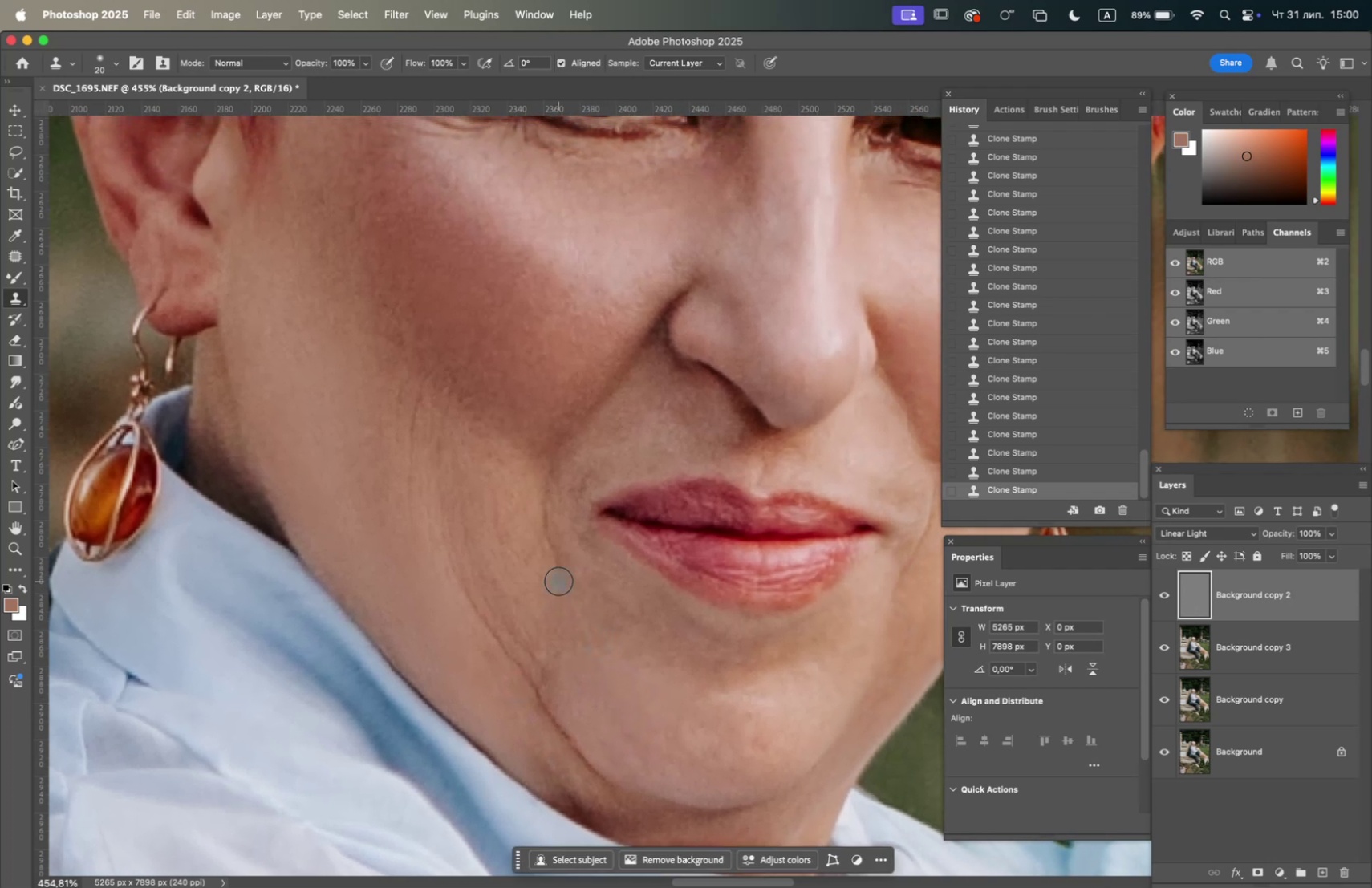 
hold_key(key=OptionLeft, duration=0.53)
 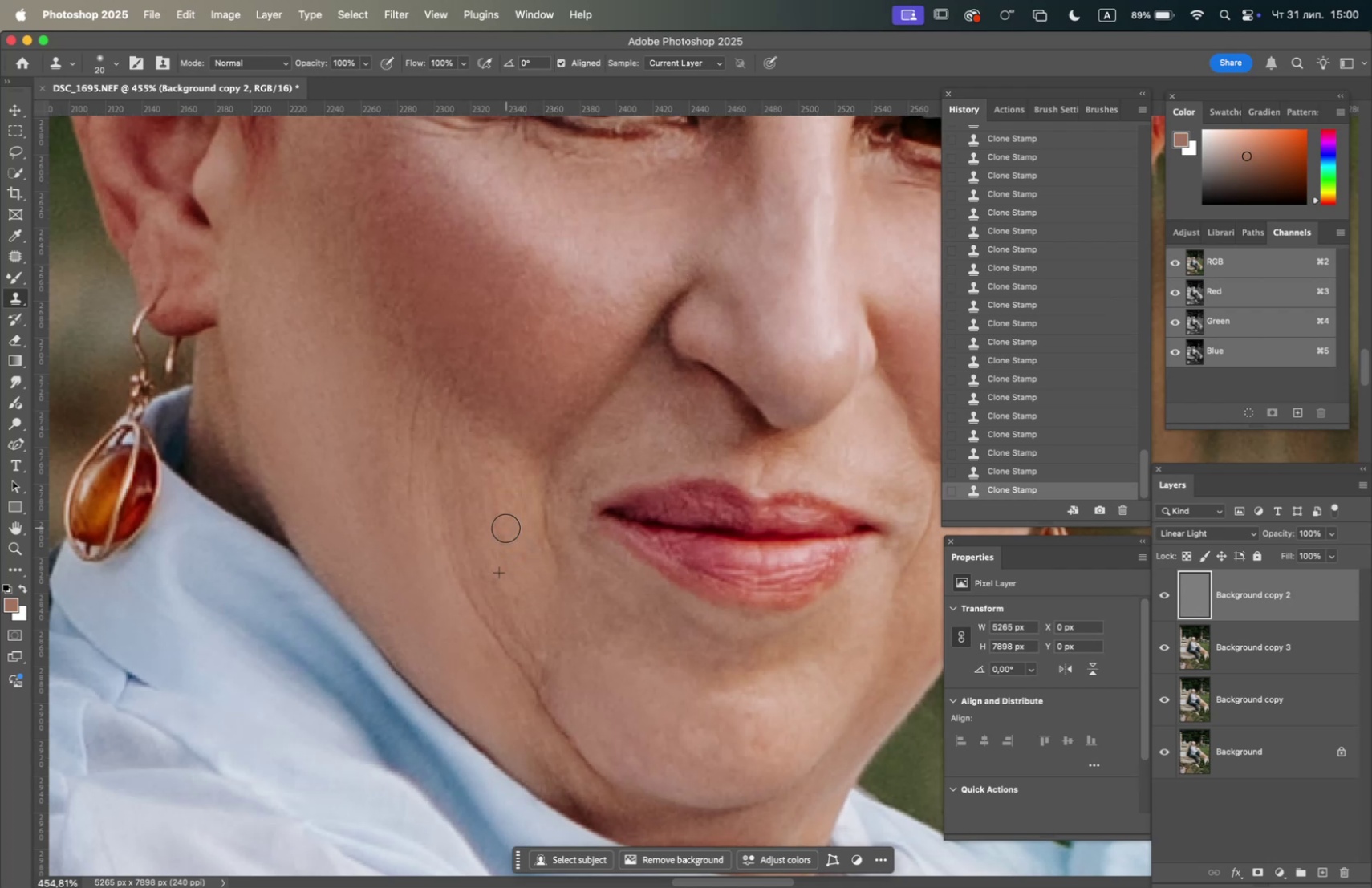 
hold_key(key=OptionLeft, duration=0.96)
left_click([614, 452])
 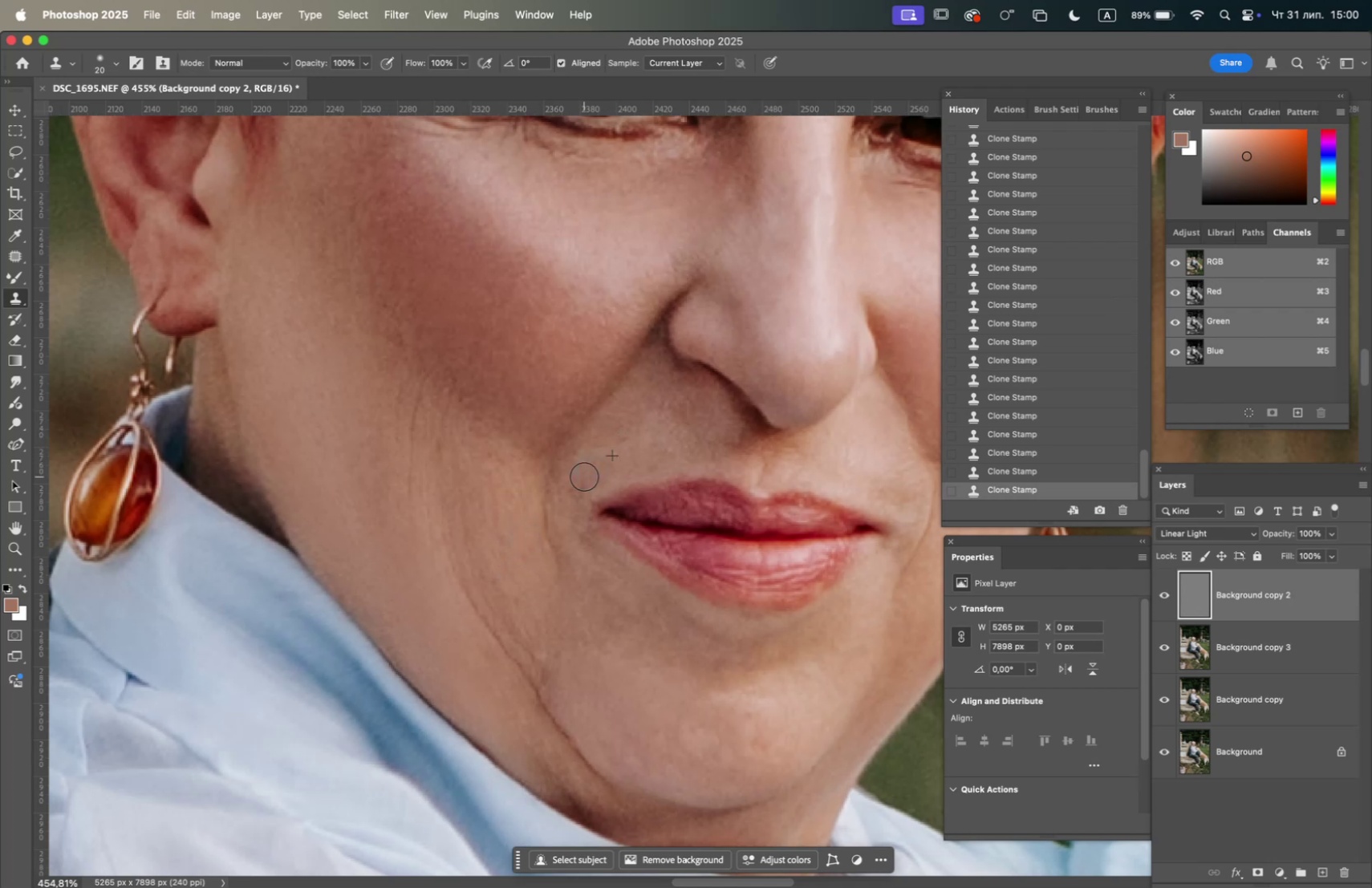 
left_click_drag(start_coordinate=[580, 480], to_coordinate=[576, 485])
 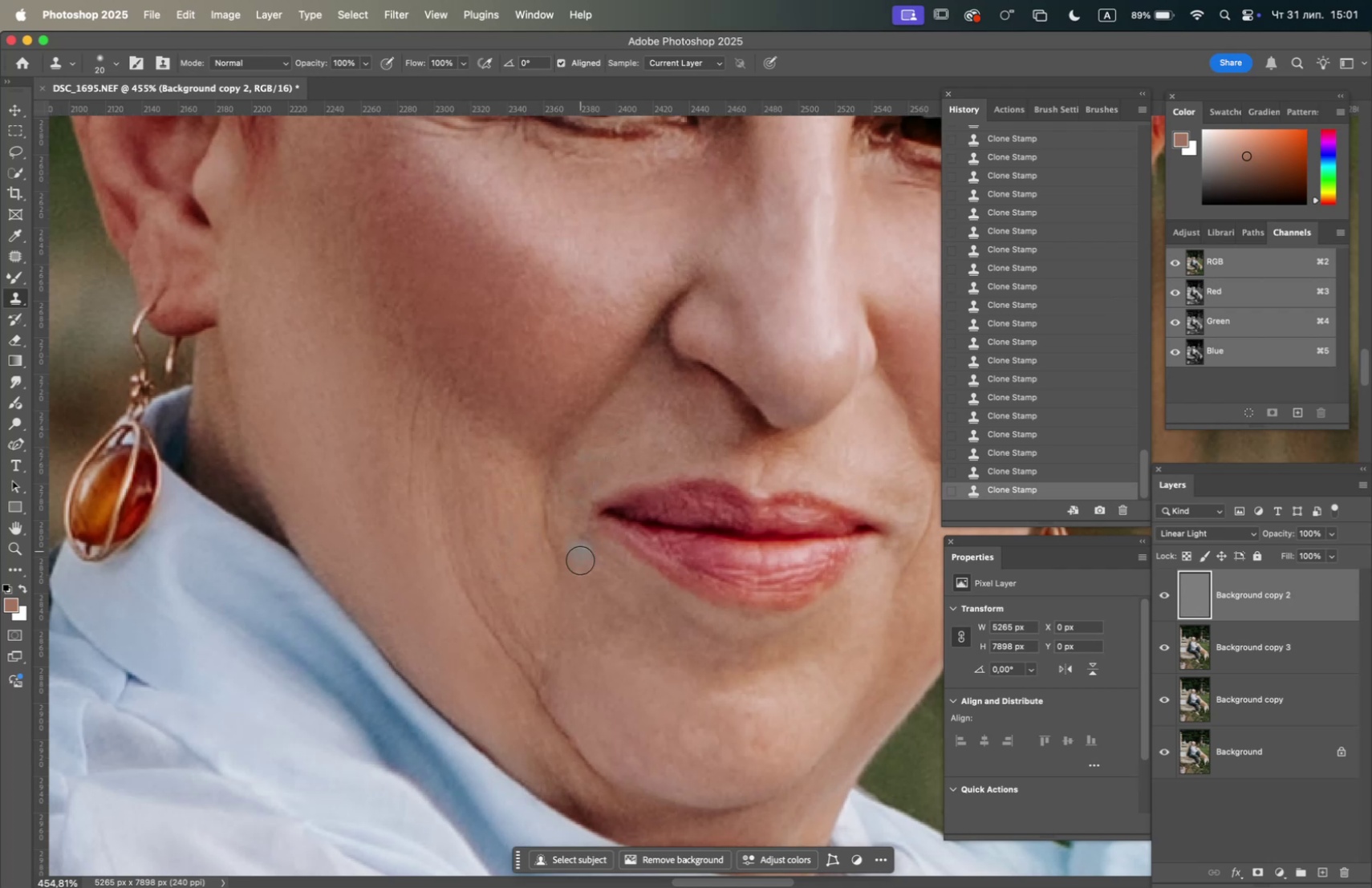 
hold_key(key=OptionLeft, duration=1.21)
 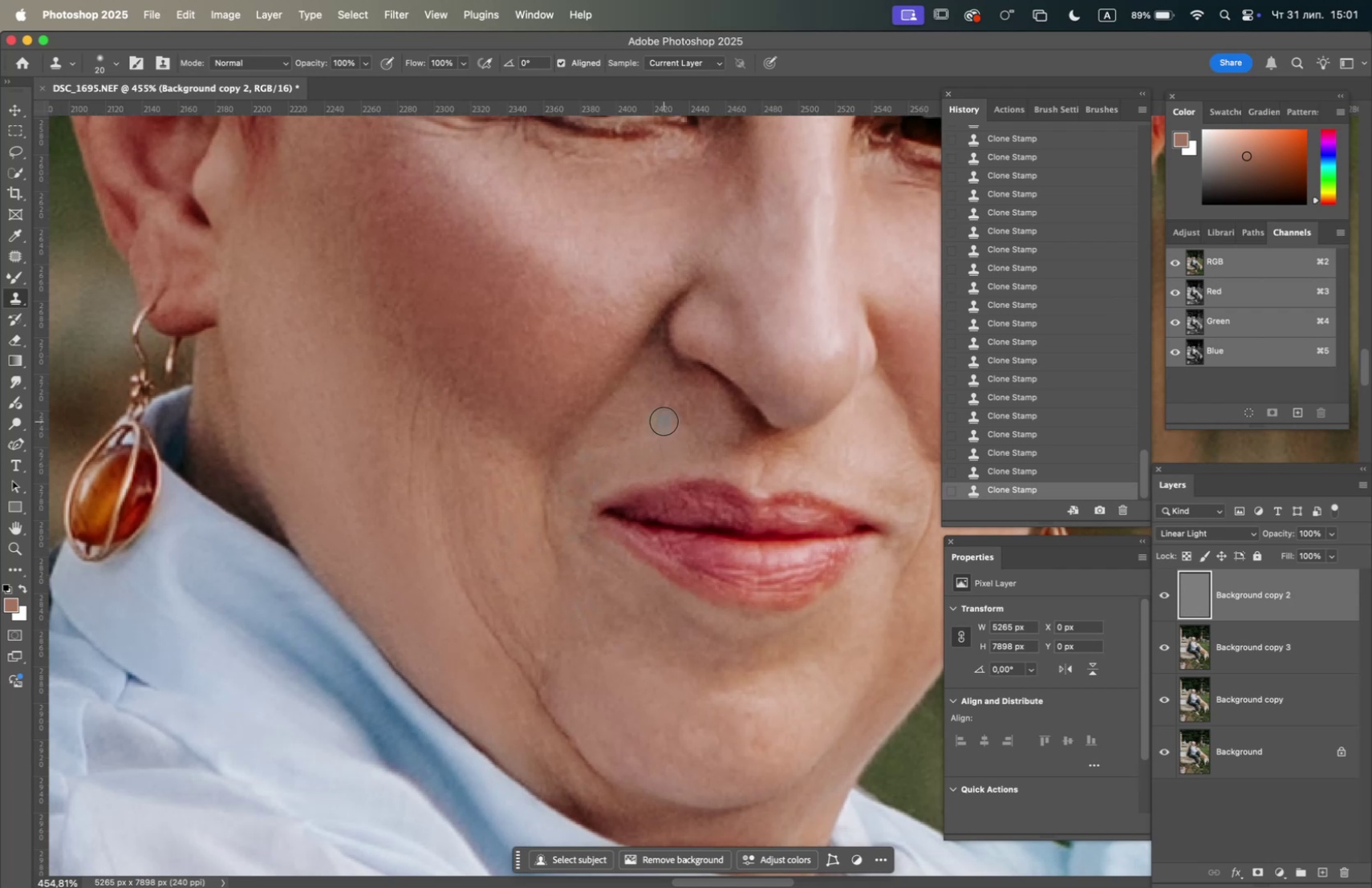 
left_click([676, 417])
 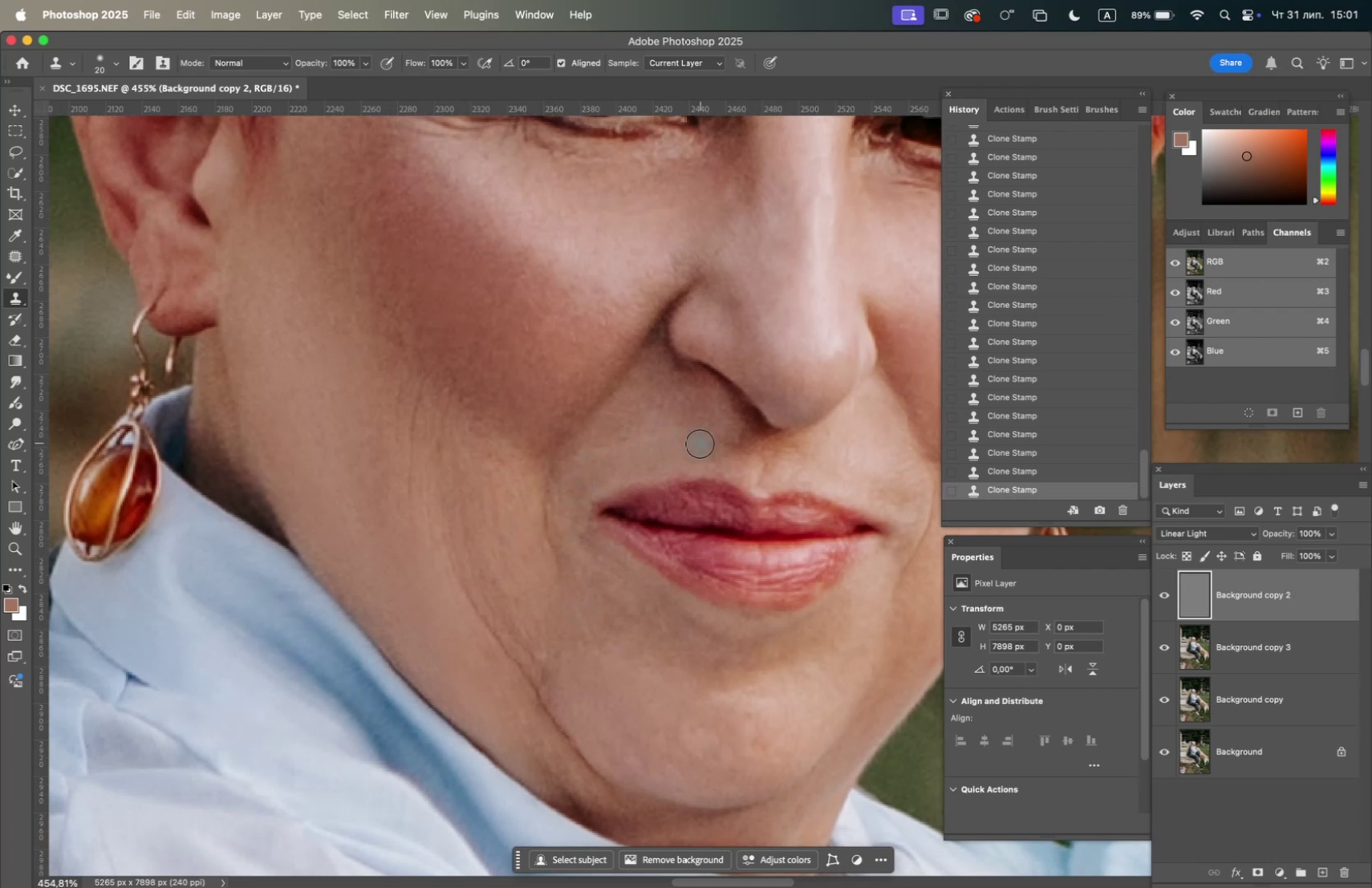 
hold_key(key=OptionLeft, duration=1.05)
 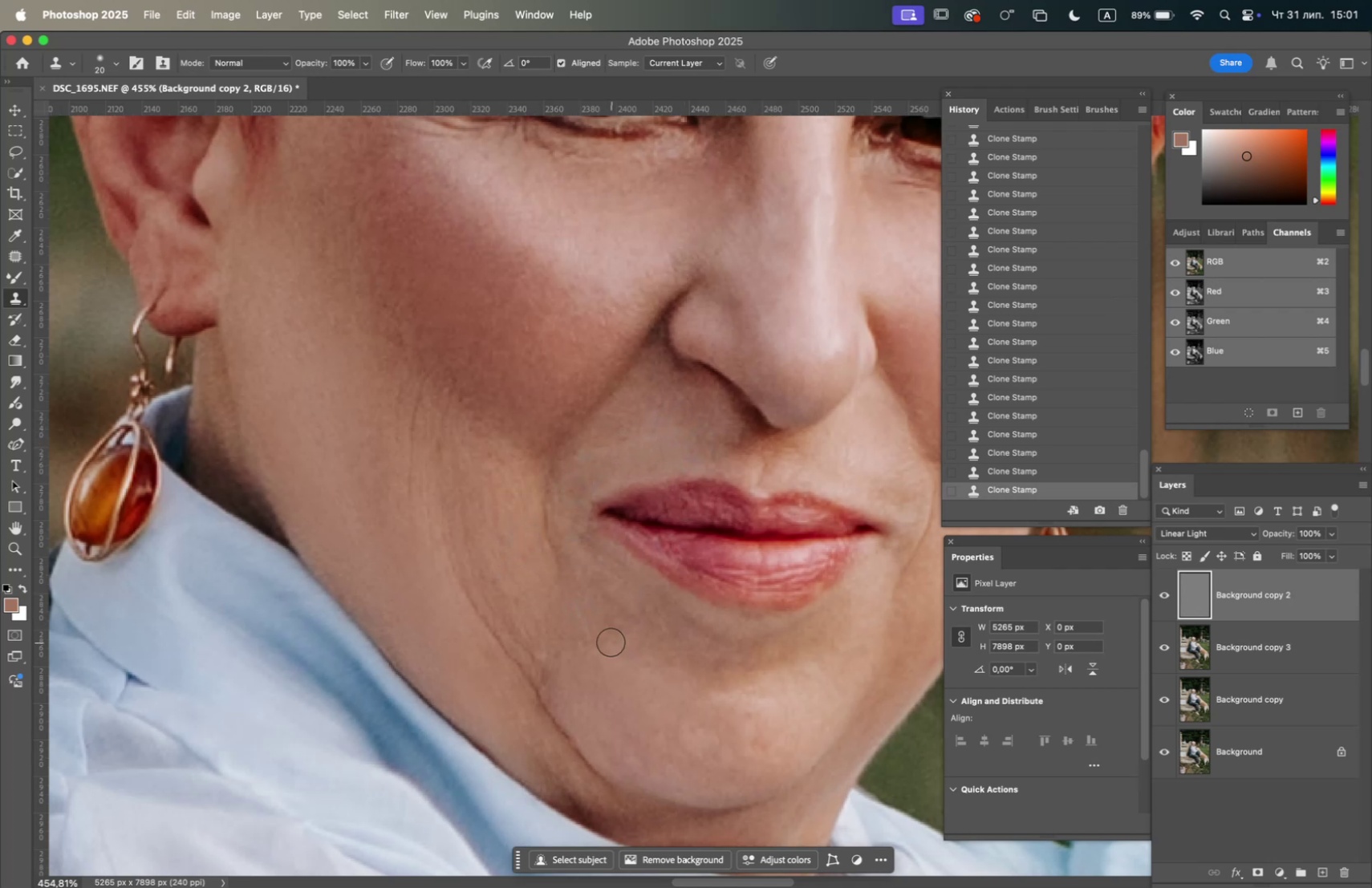 
double_click([611, 641])
 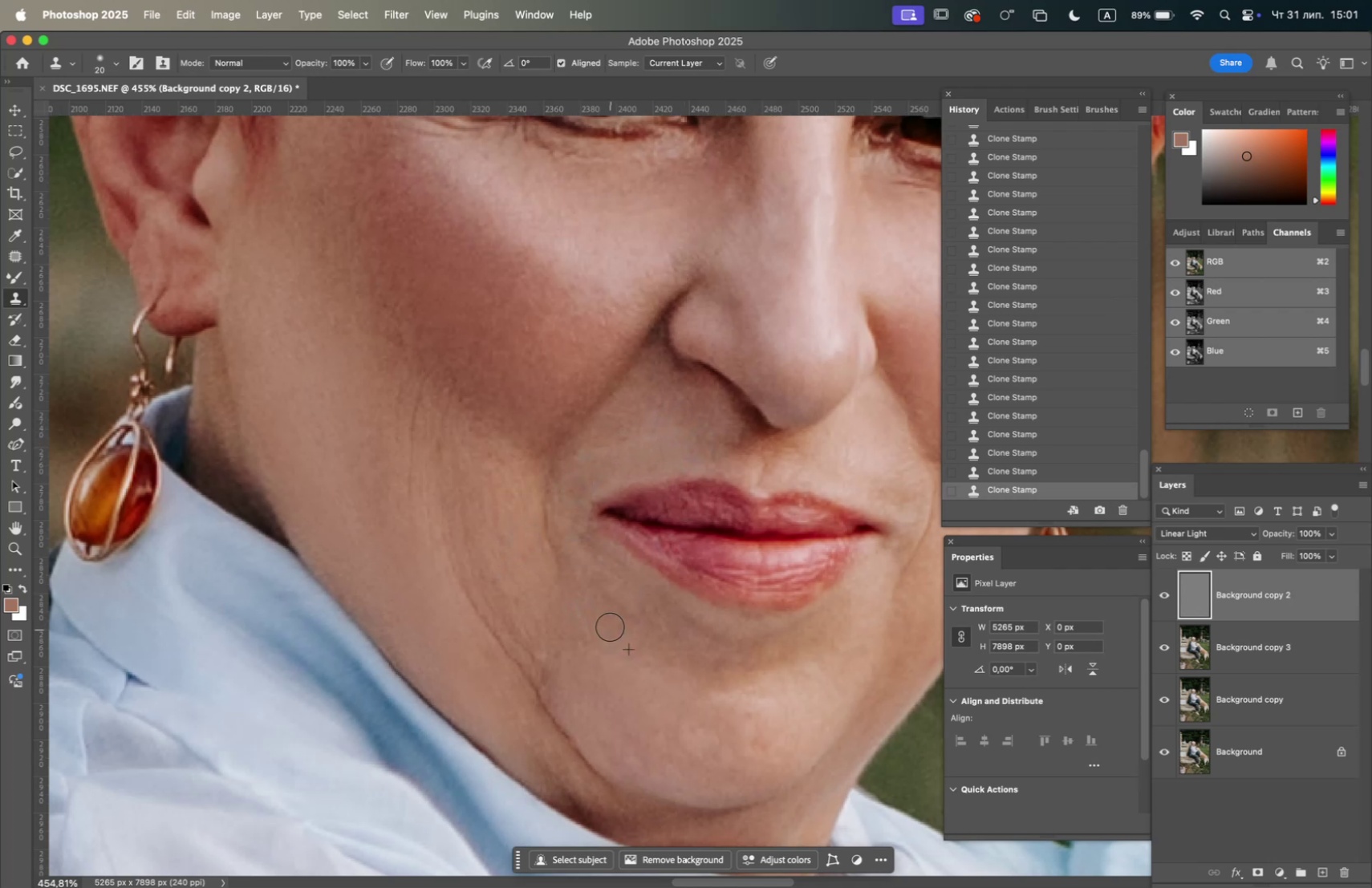 
left_click_drag(start_coordinate=[605, 632], to_coordinate=[600, 641])
 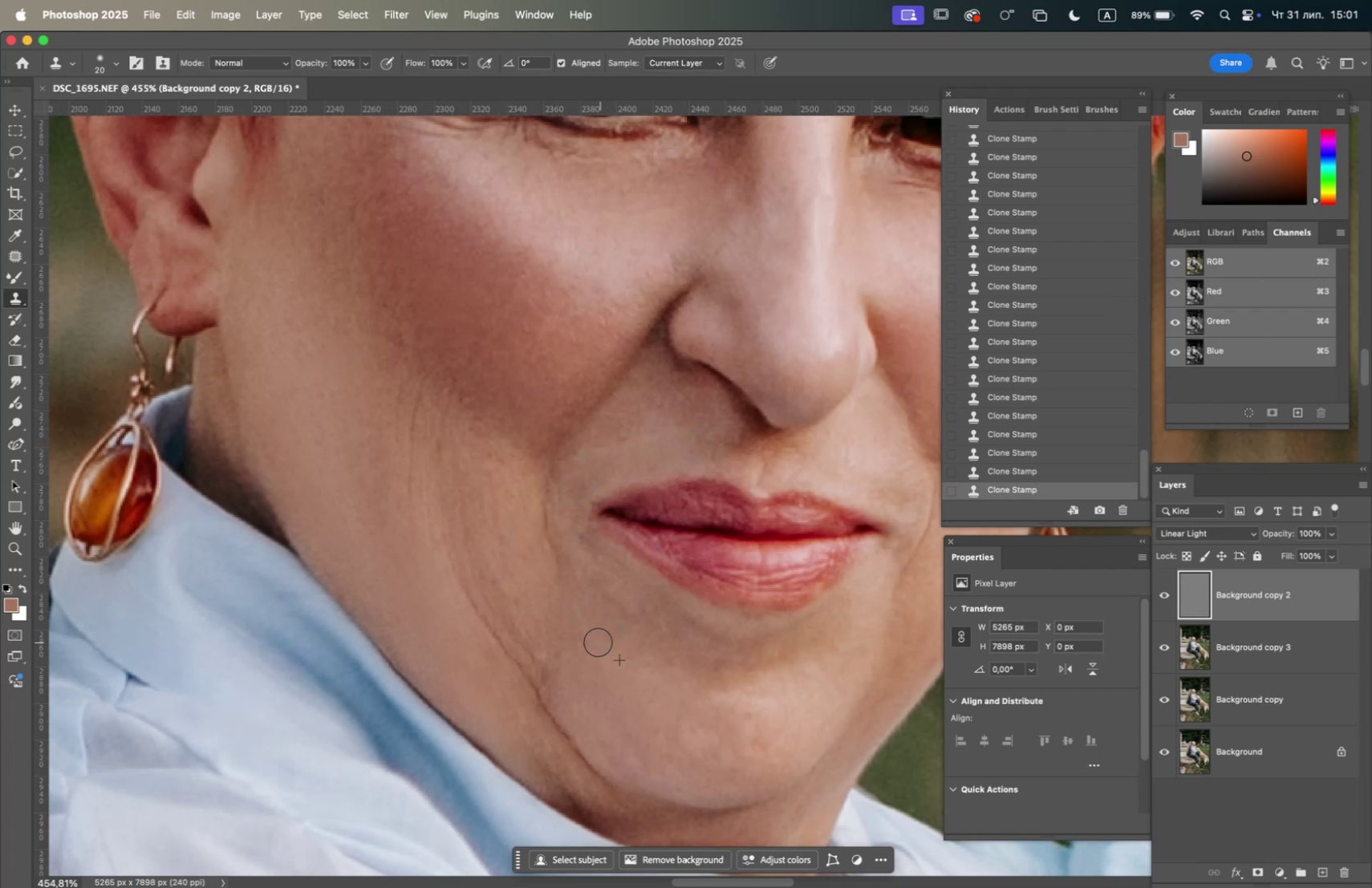 
left_click_drag(start_coordinate=[595, 642], to_coordinate=[590, 643])
 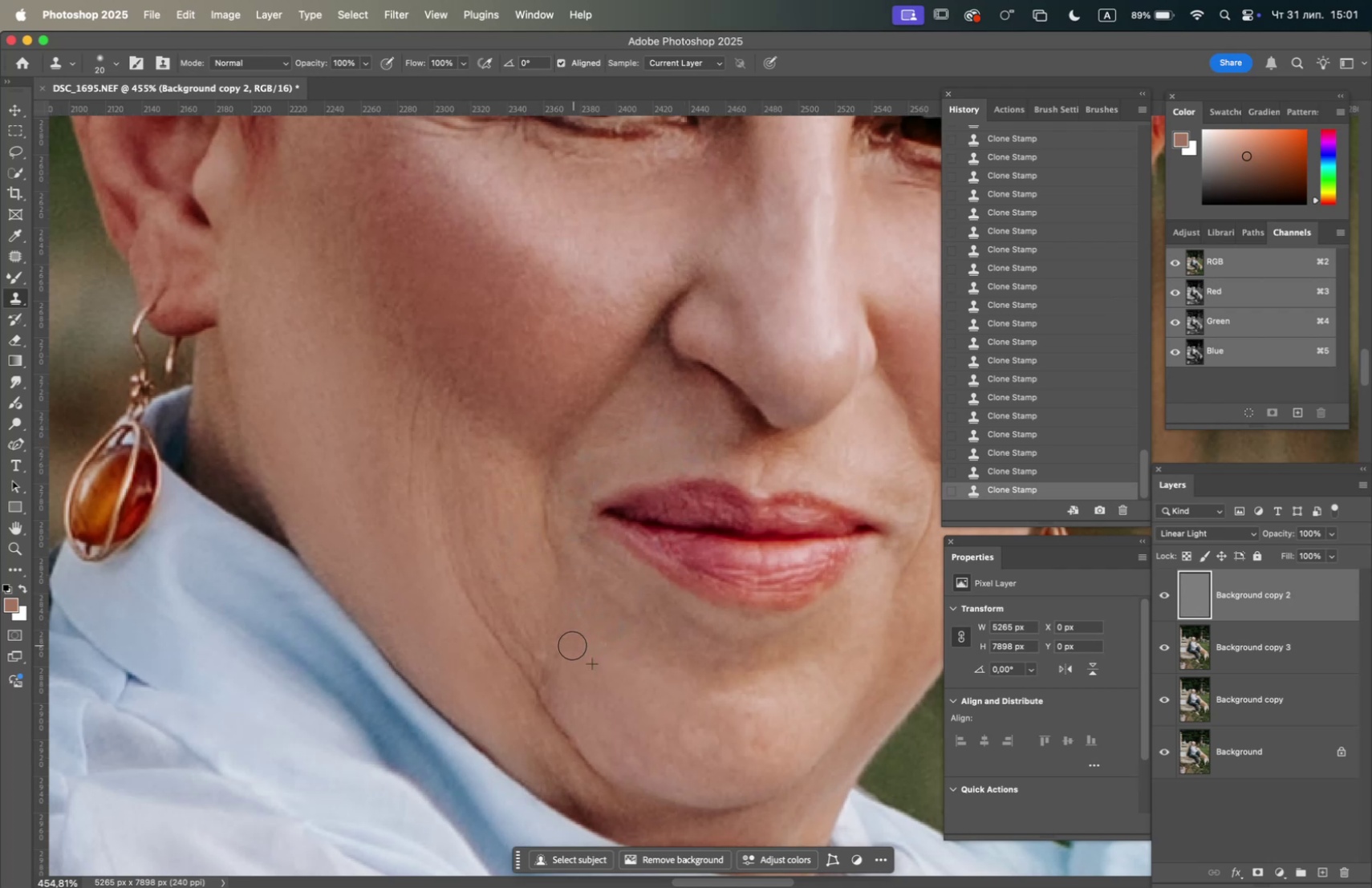 
left_click_drag(start_coordinate=[569, 645], to_coordinate=[564, 647])
 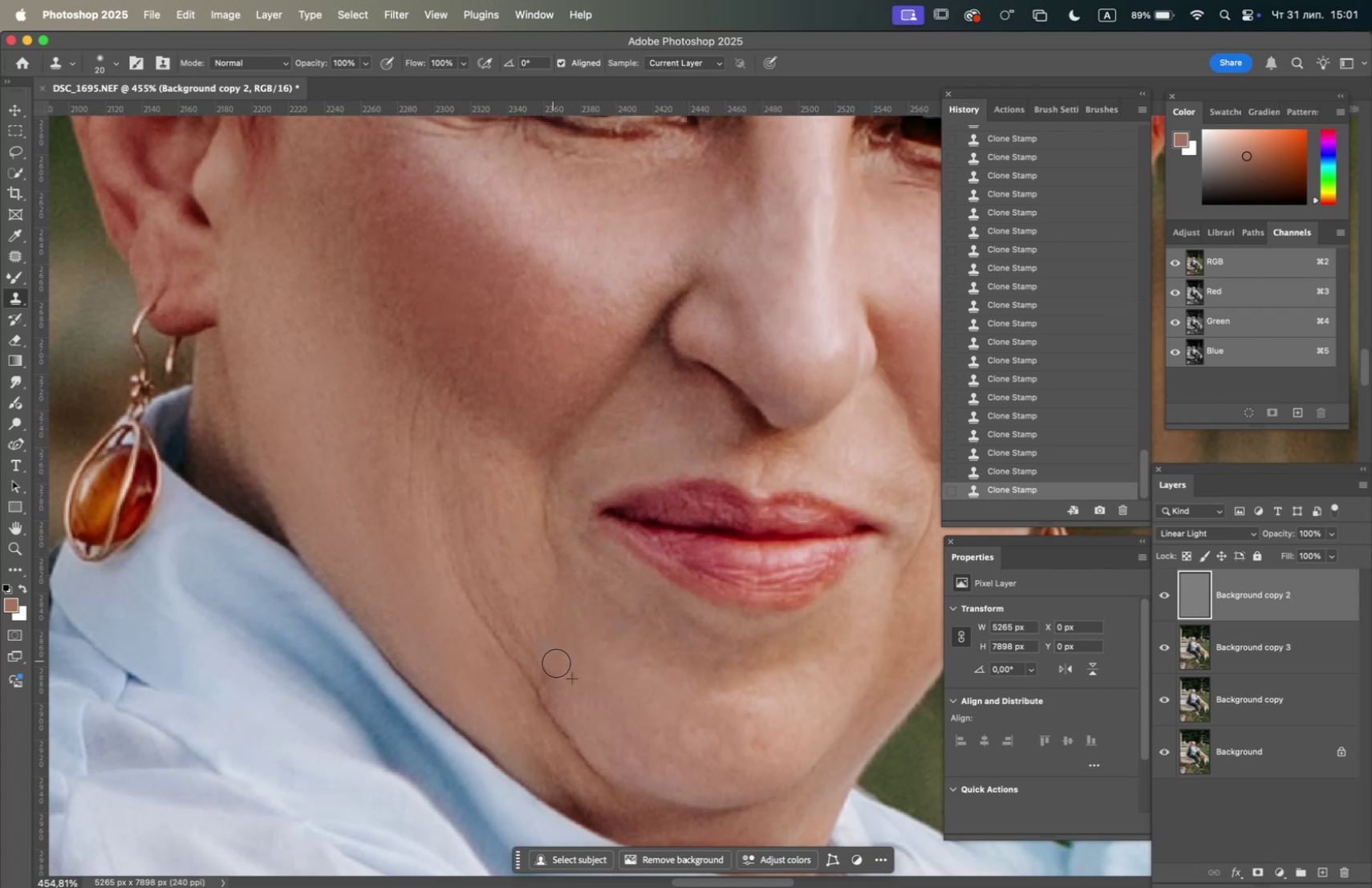 
left_click_drag(start_coordinate=[552, 667], to_coordinate=[551, 671])
 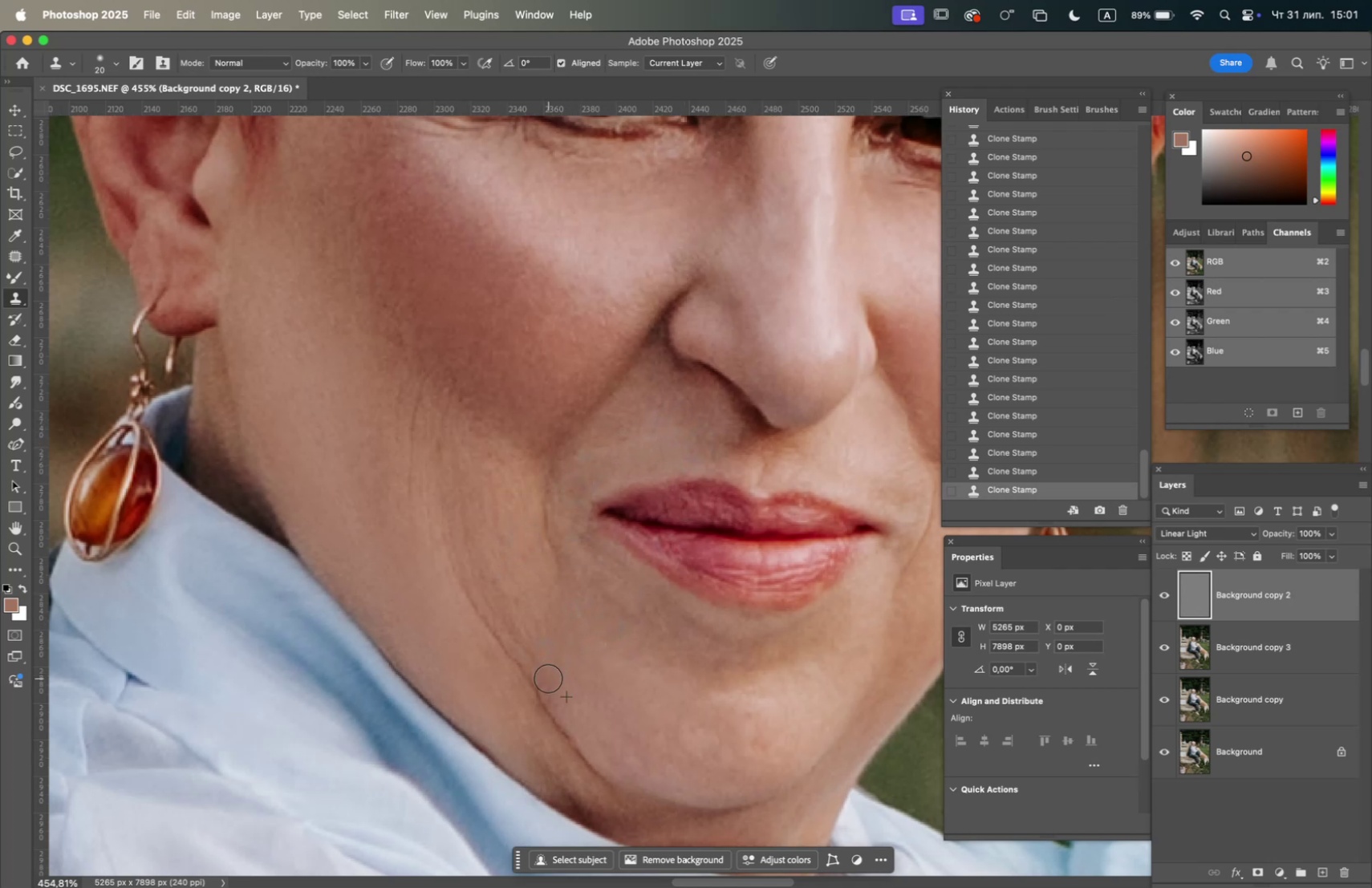 
triple_click([548, 678])
 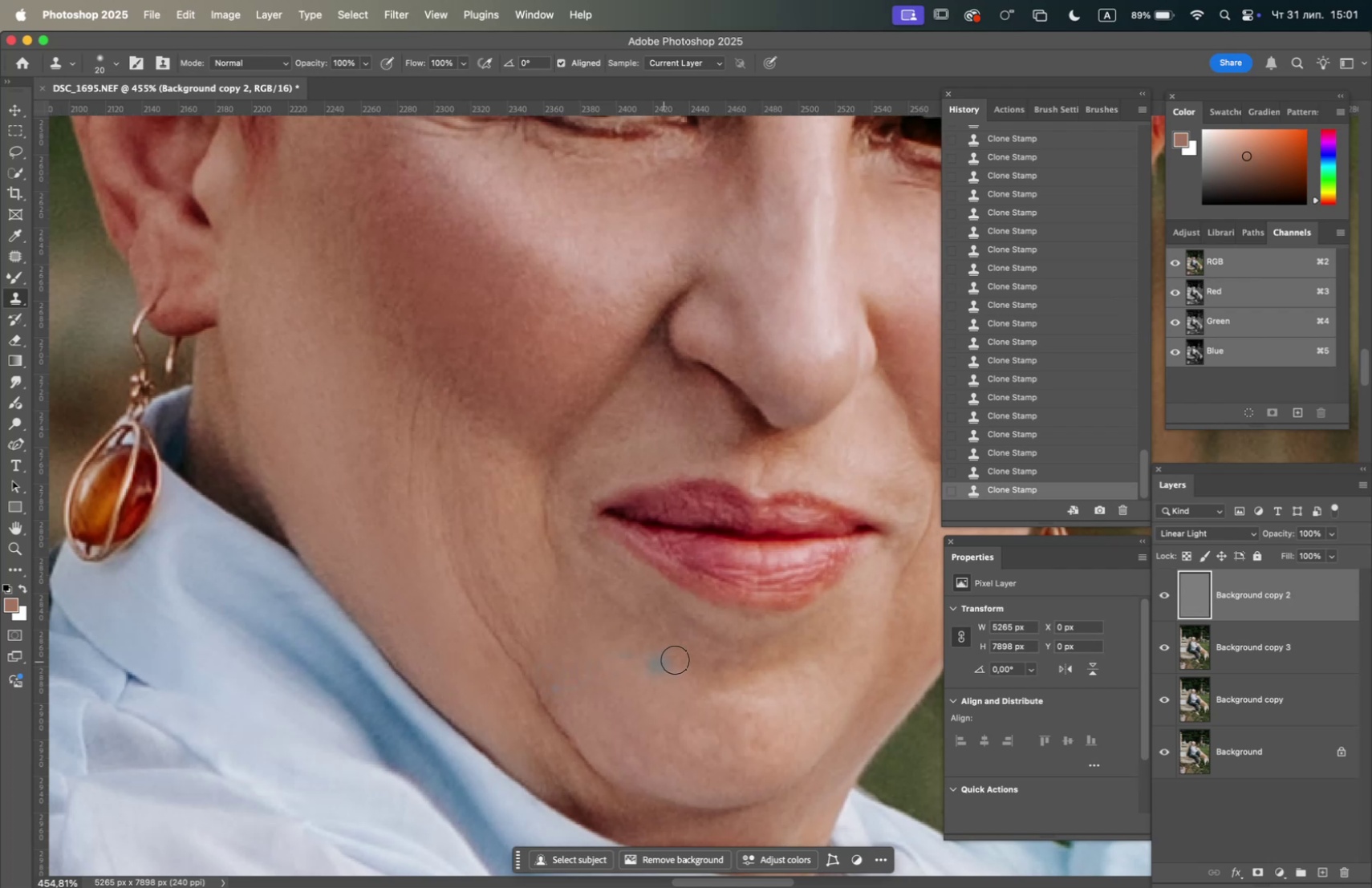 
hold_key(key=Space, duration=0.84)
 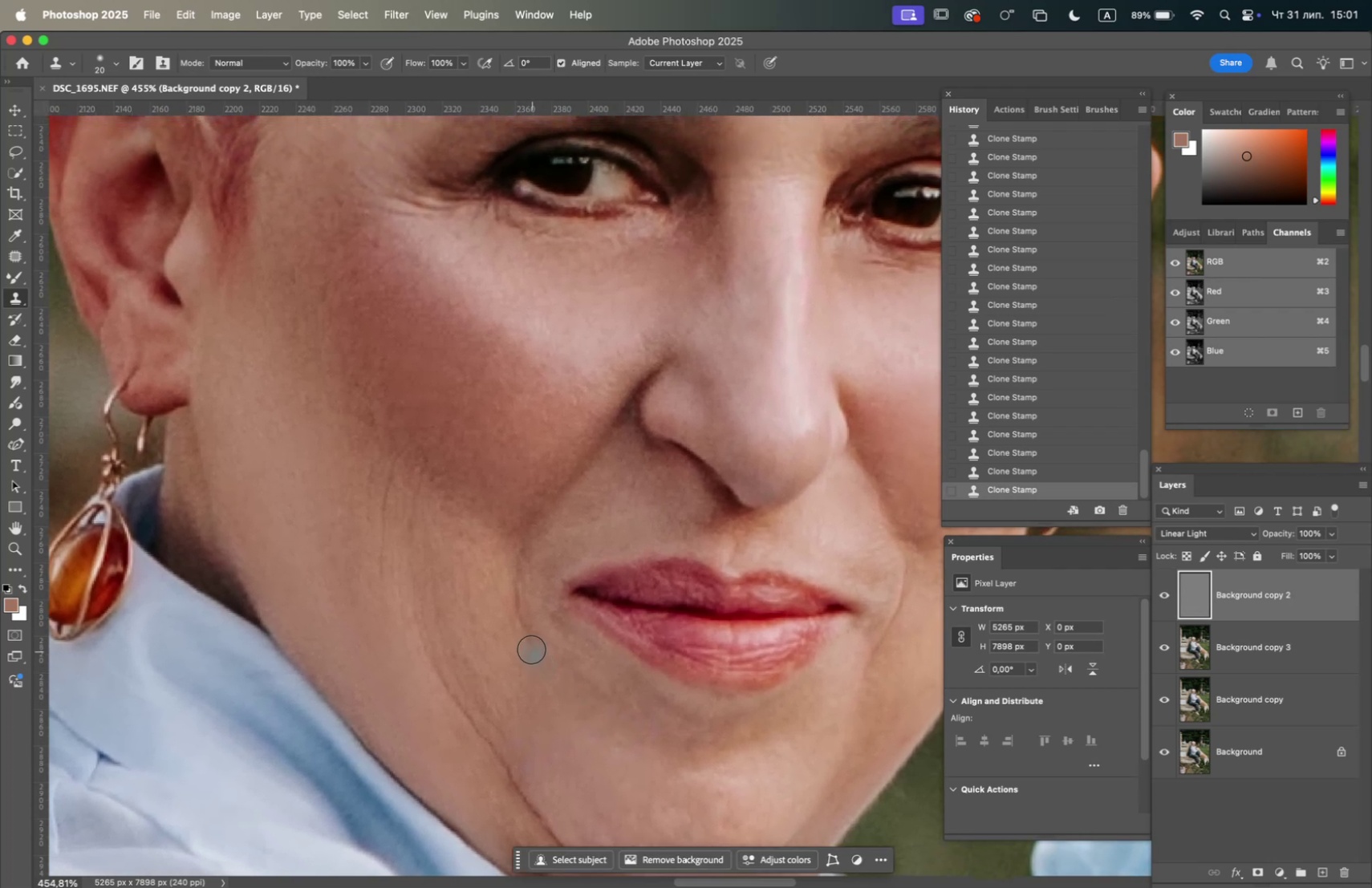 
left_click_drag(start_coordinate=[650, 636], to_coordinate=[625, 704])
 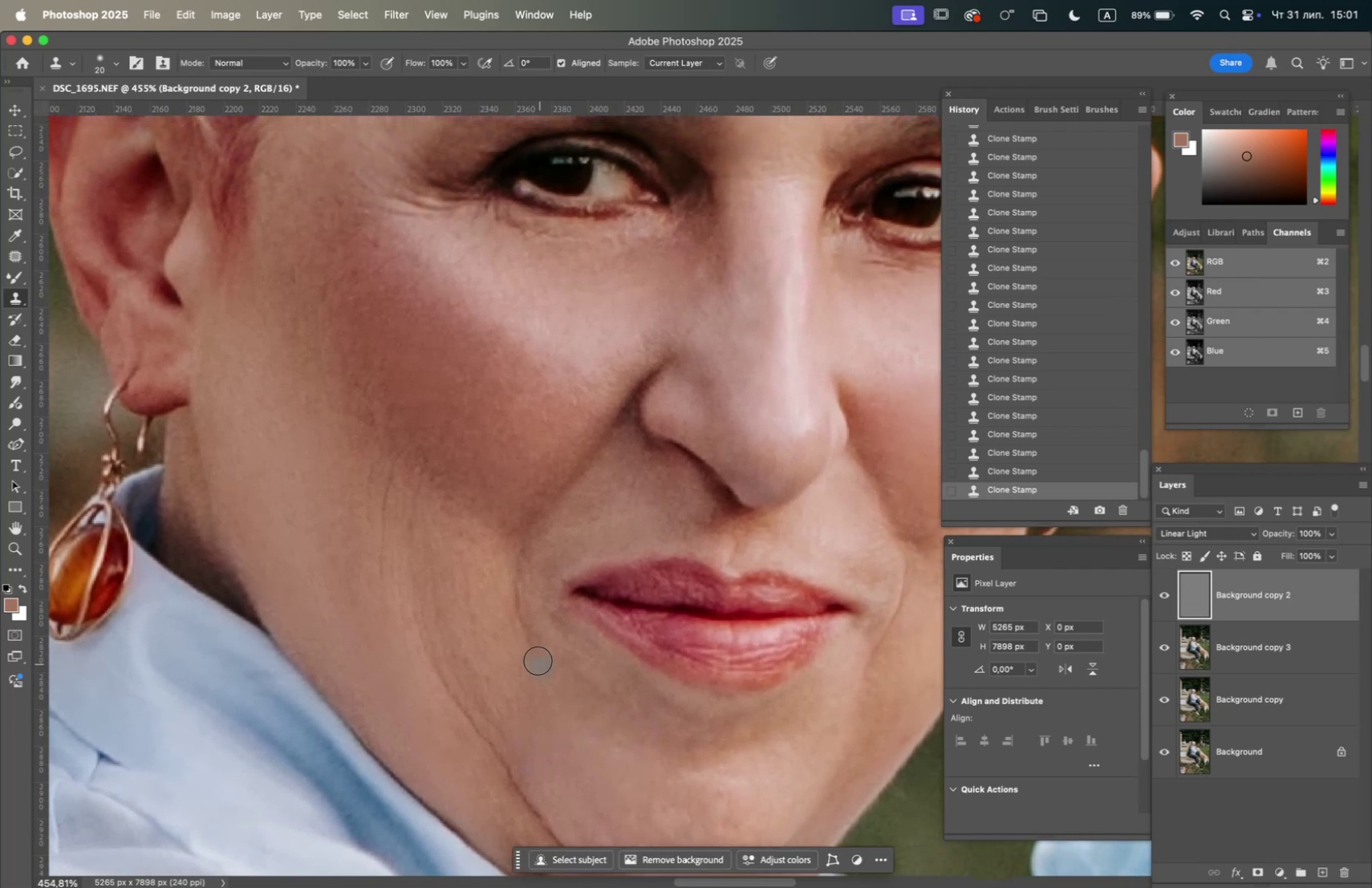 
hold_key(key=OptionLeft, duration=0.9)
 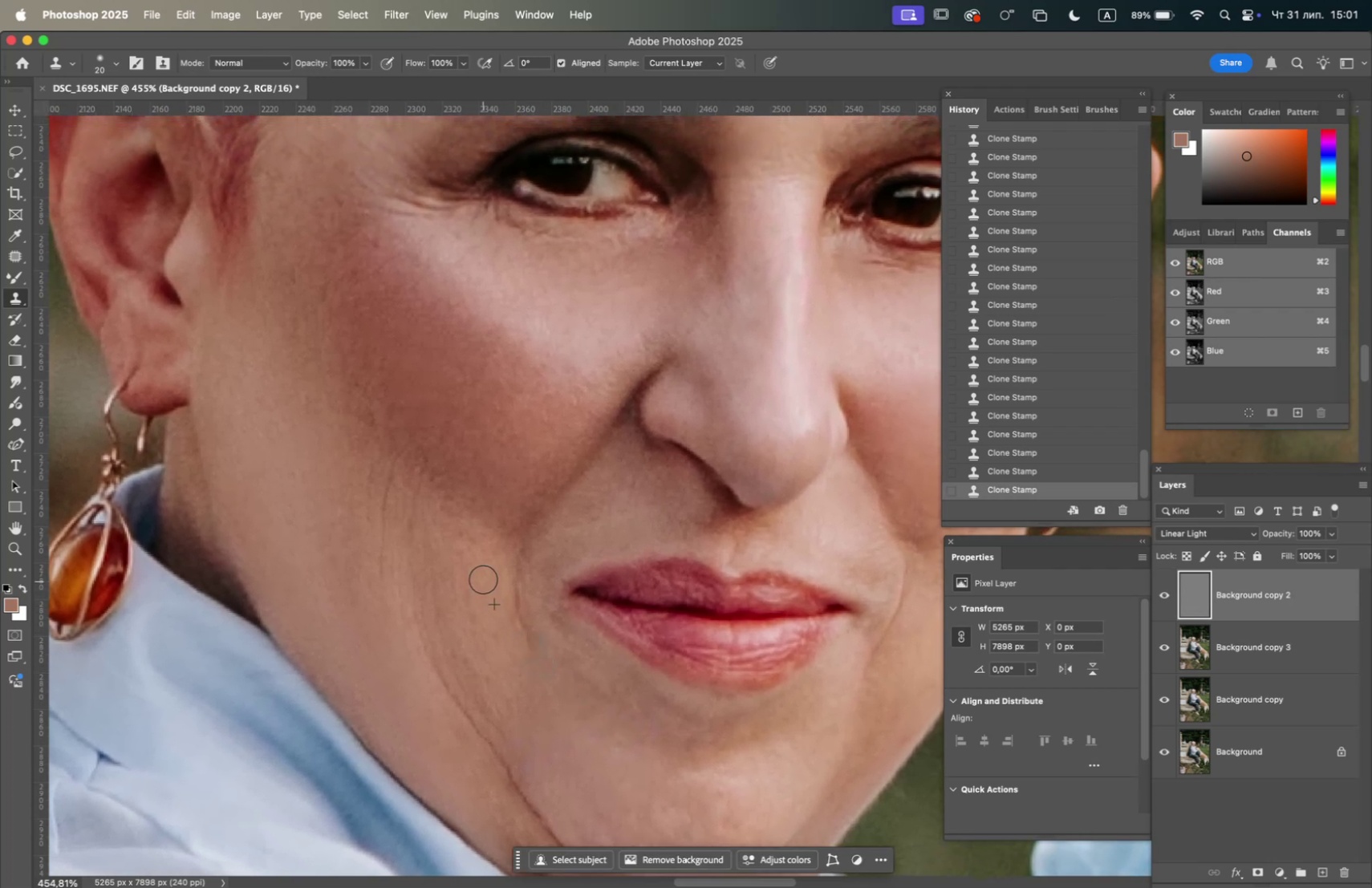 
triple_click([481, 574])
 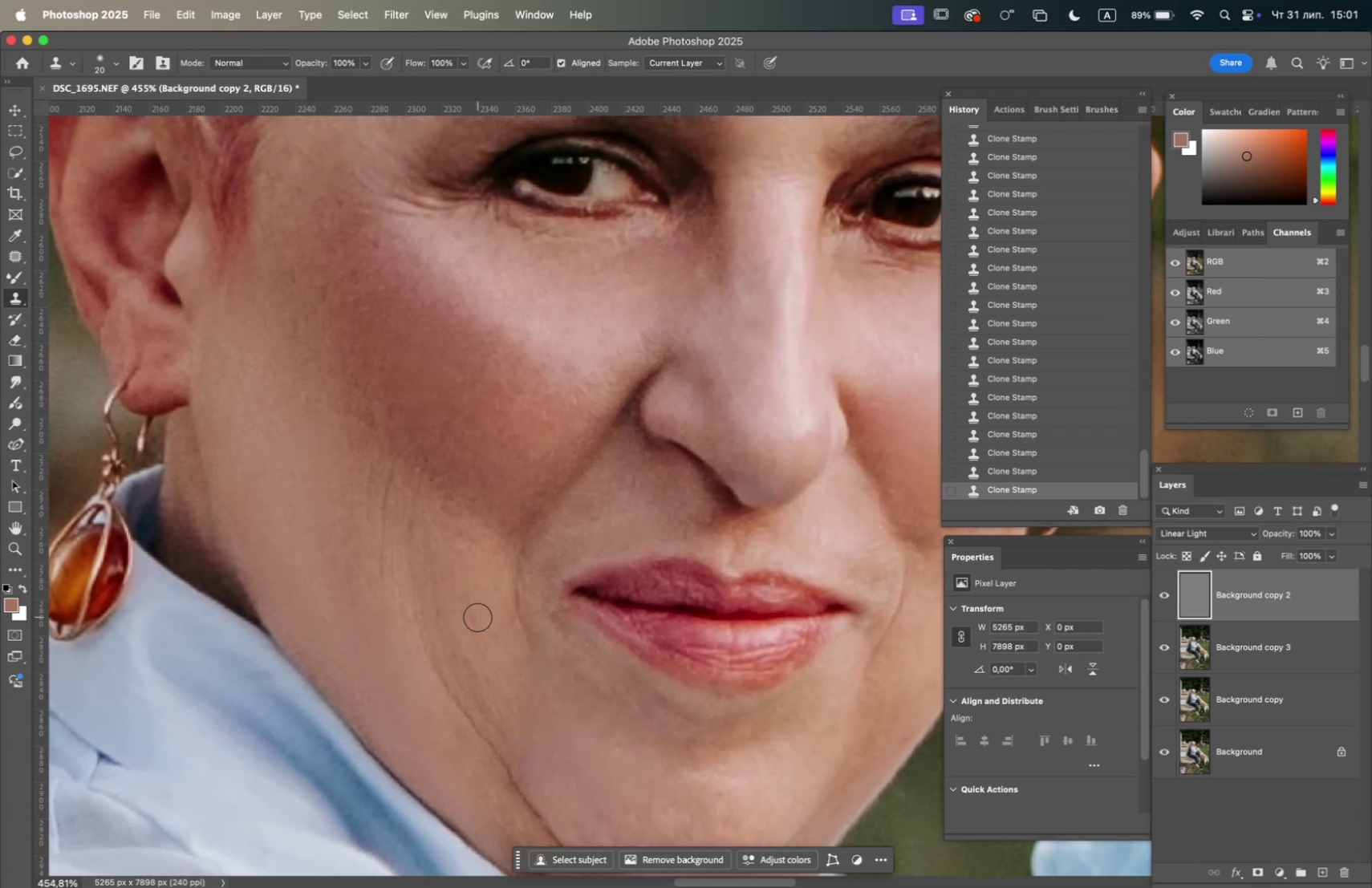 
left_click_drag(start_coordinate=[477, 622], to_coordinate=[478, 626])
 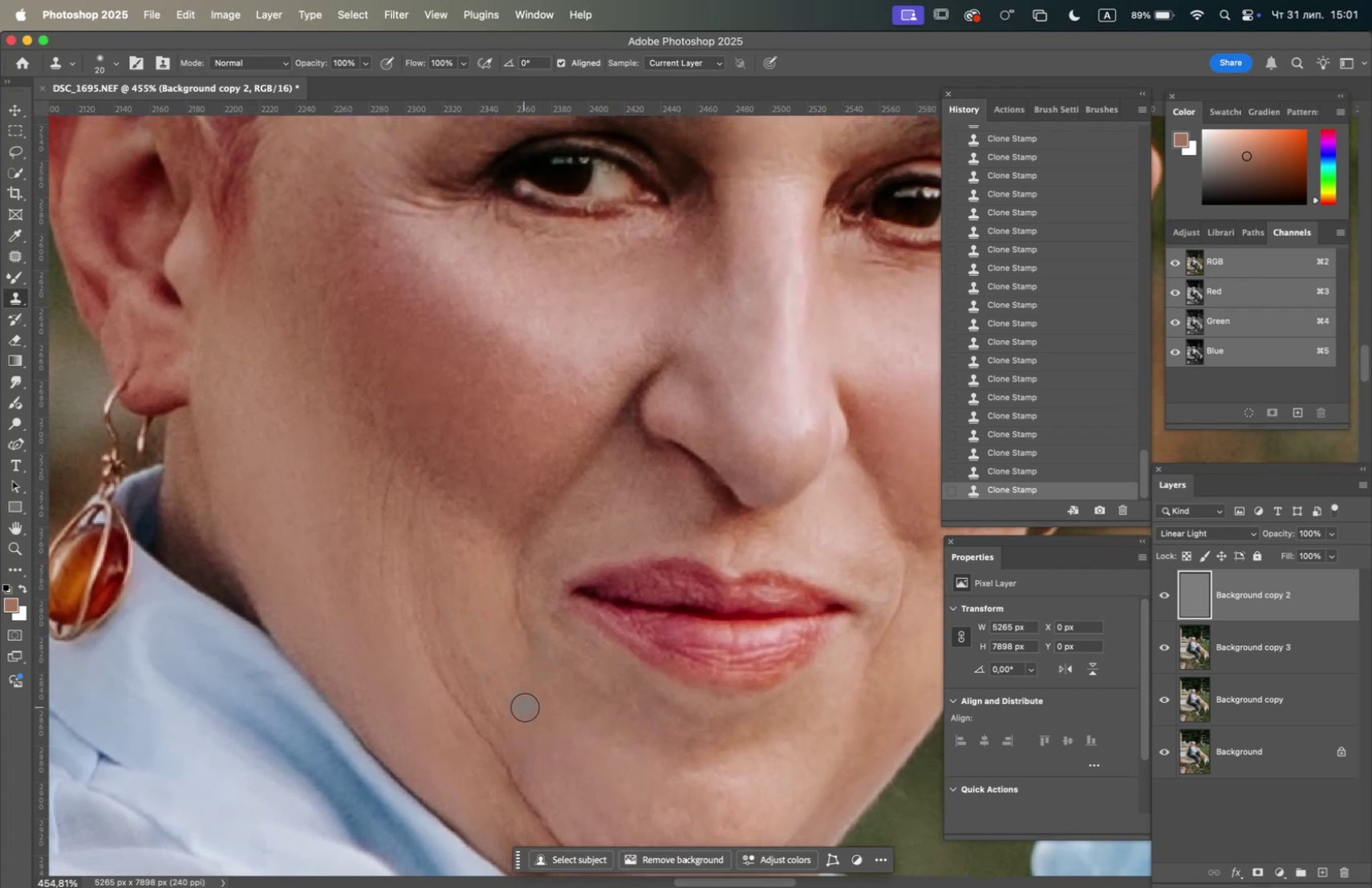 
hold_key(key=Space, duration=0.64)
 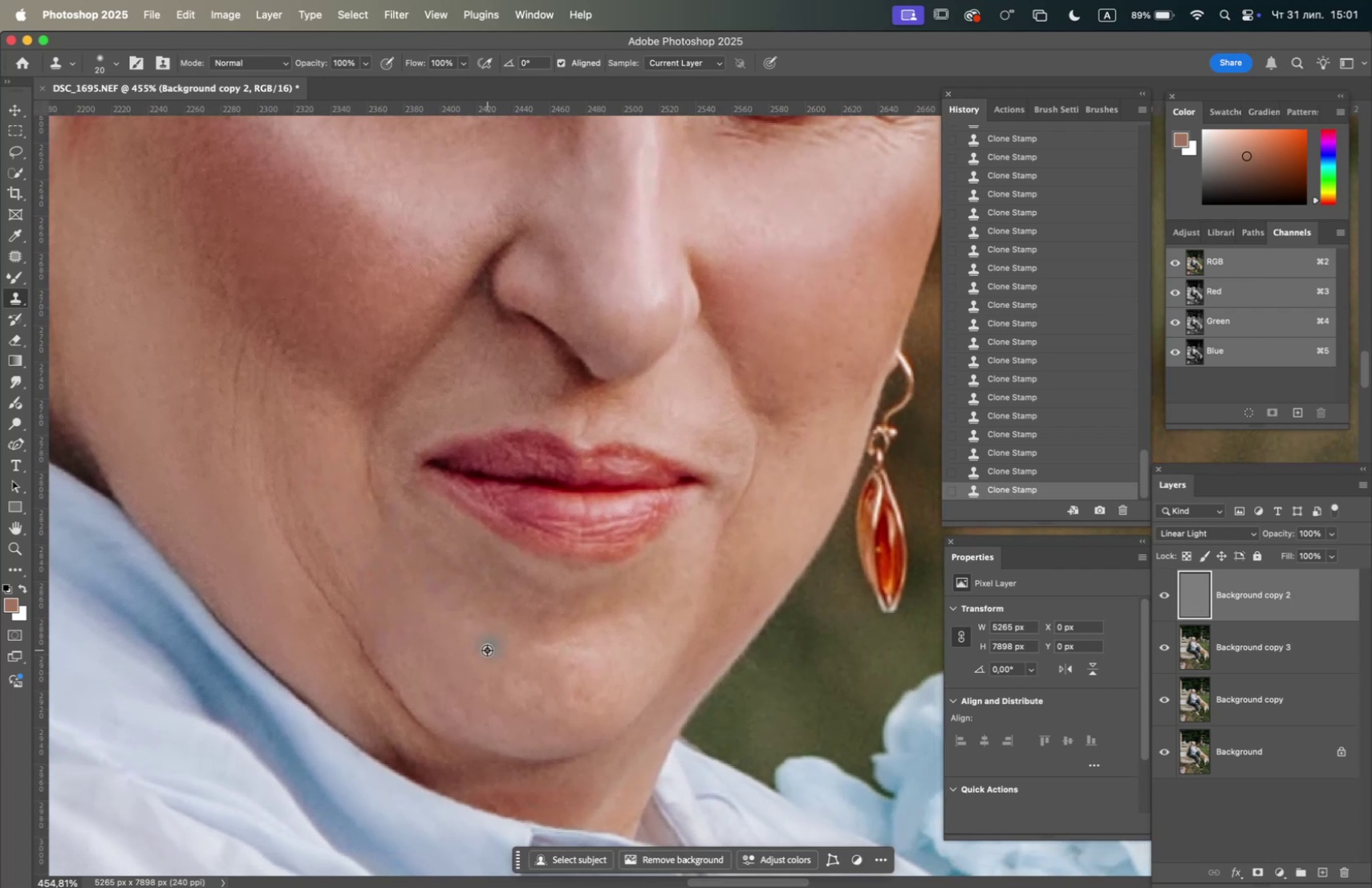 
left_click_drag(start_coordinate=[625, 695], to_coordinate=[490, 578])
 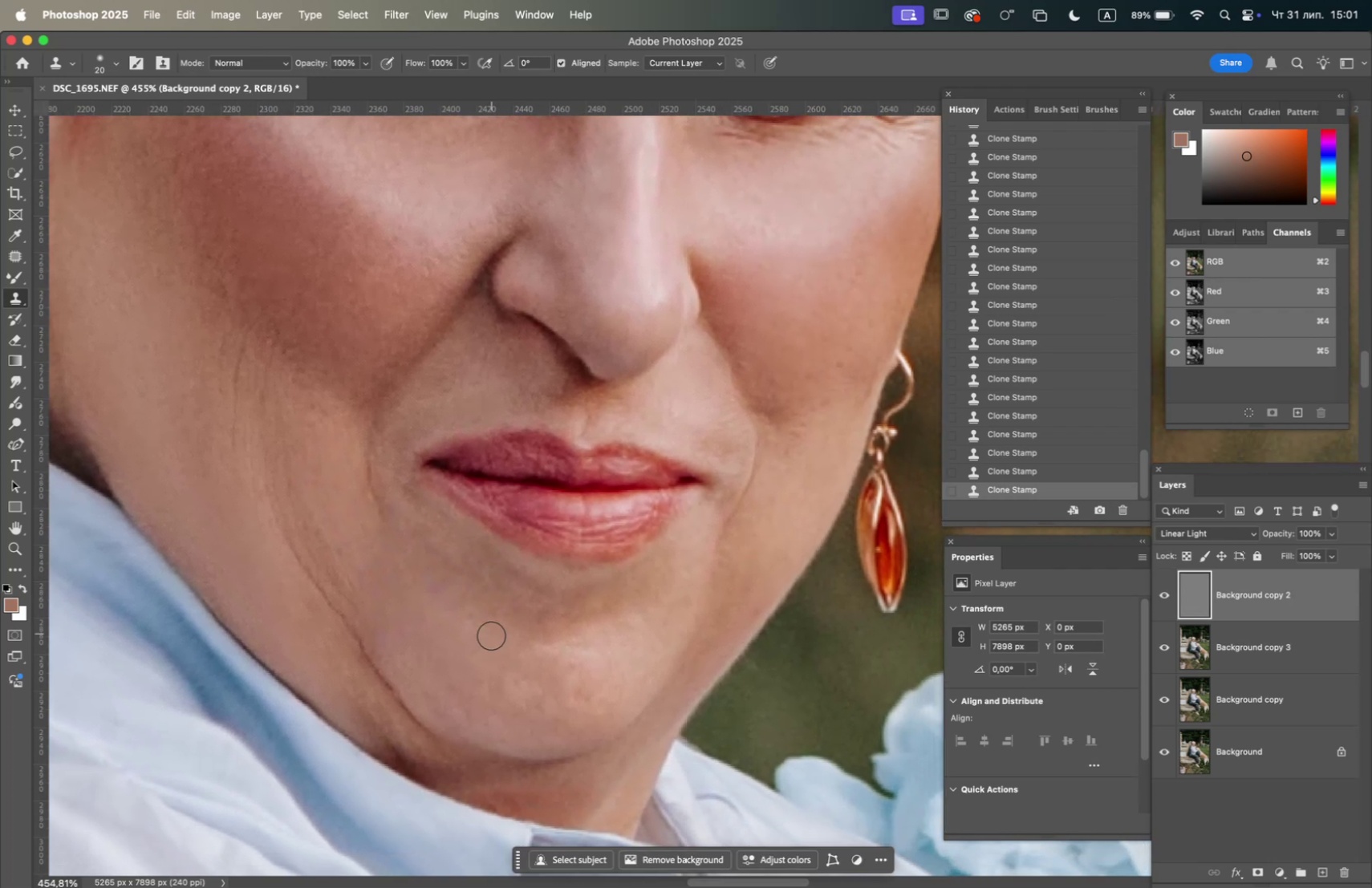 
hold_key(key=OptionLeft, duration=1.73)
left_click([477, 653])
 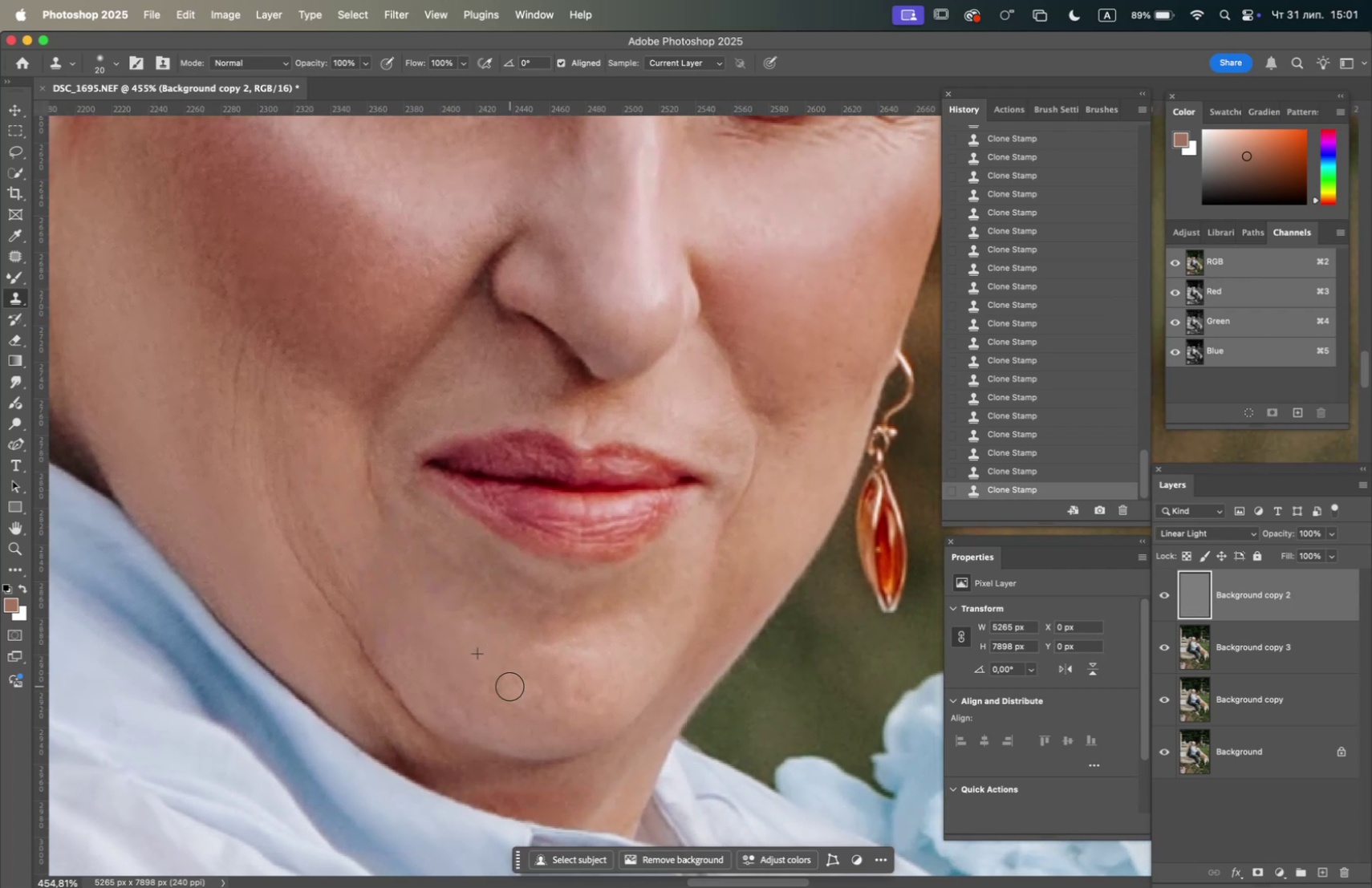 
double_click([509, 685])
 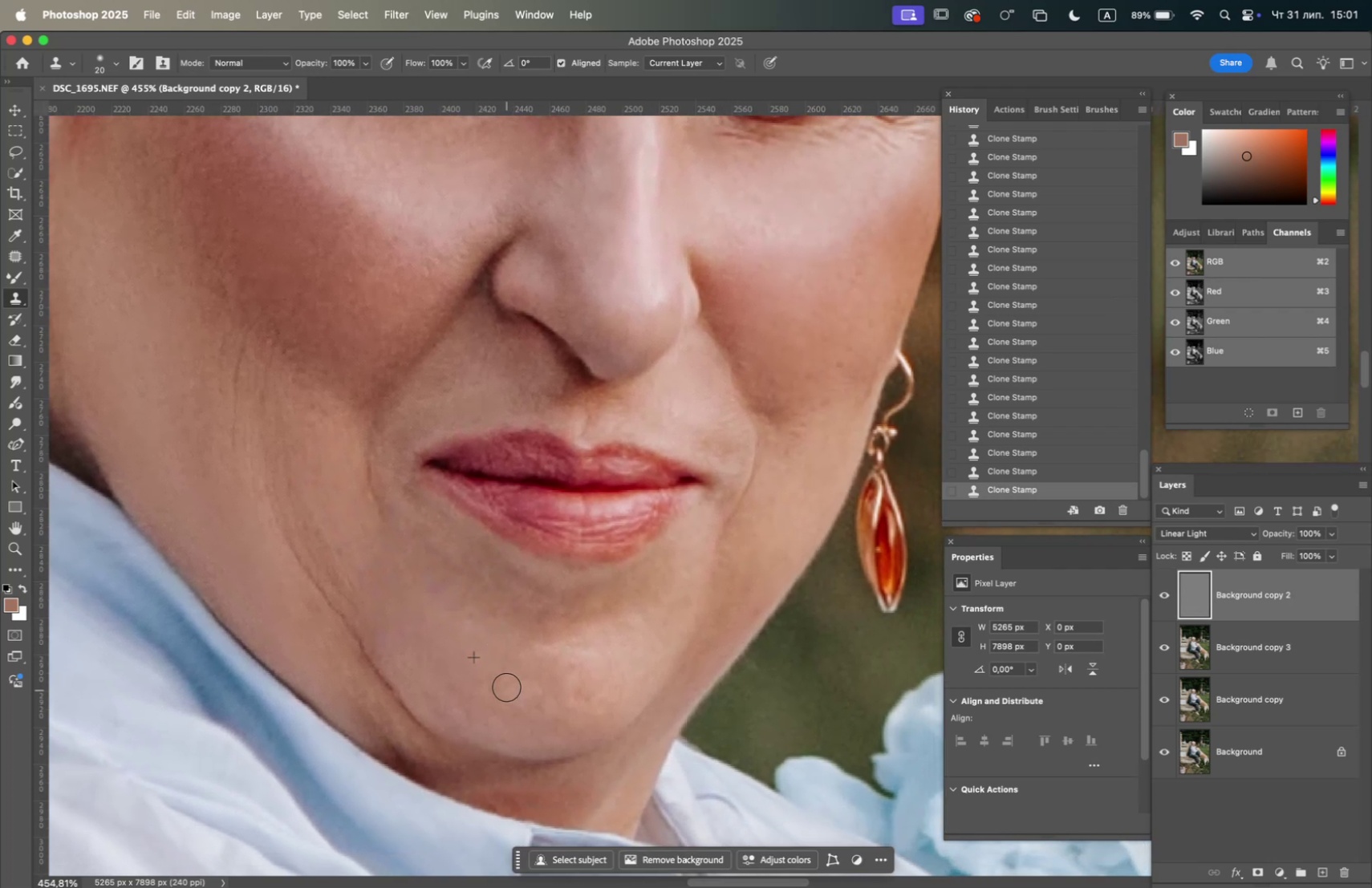 
left_click_drag(start_coordinate=[507, 671], to_coordinate=[502, 679])
 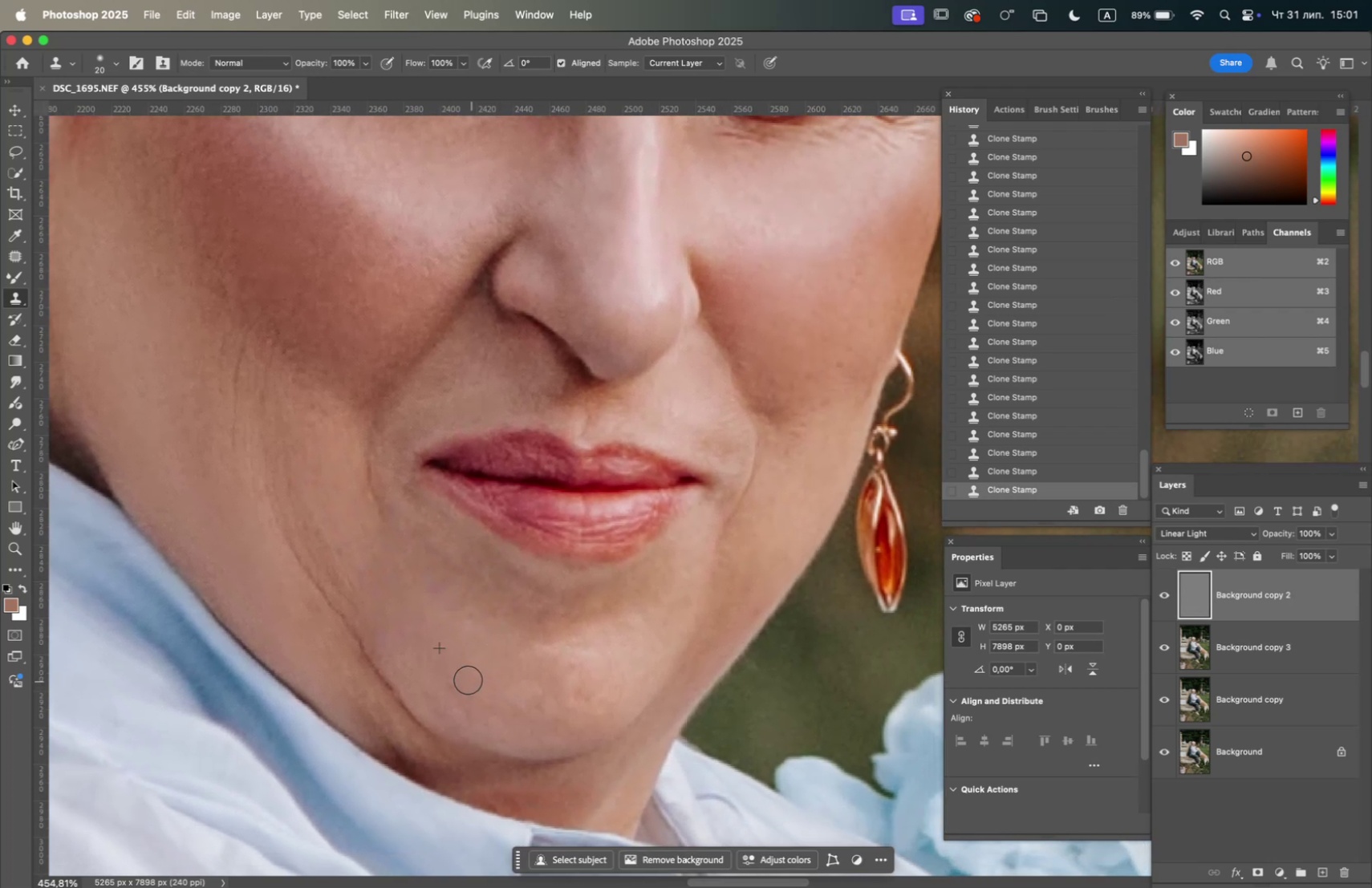 
left_click_drag(start_coordinate=[449, 685], to_coordinate=[449, 689])
 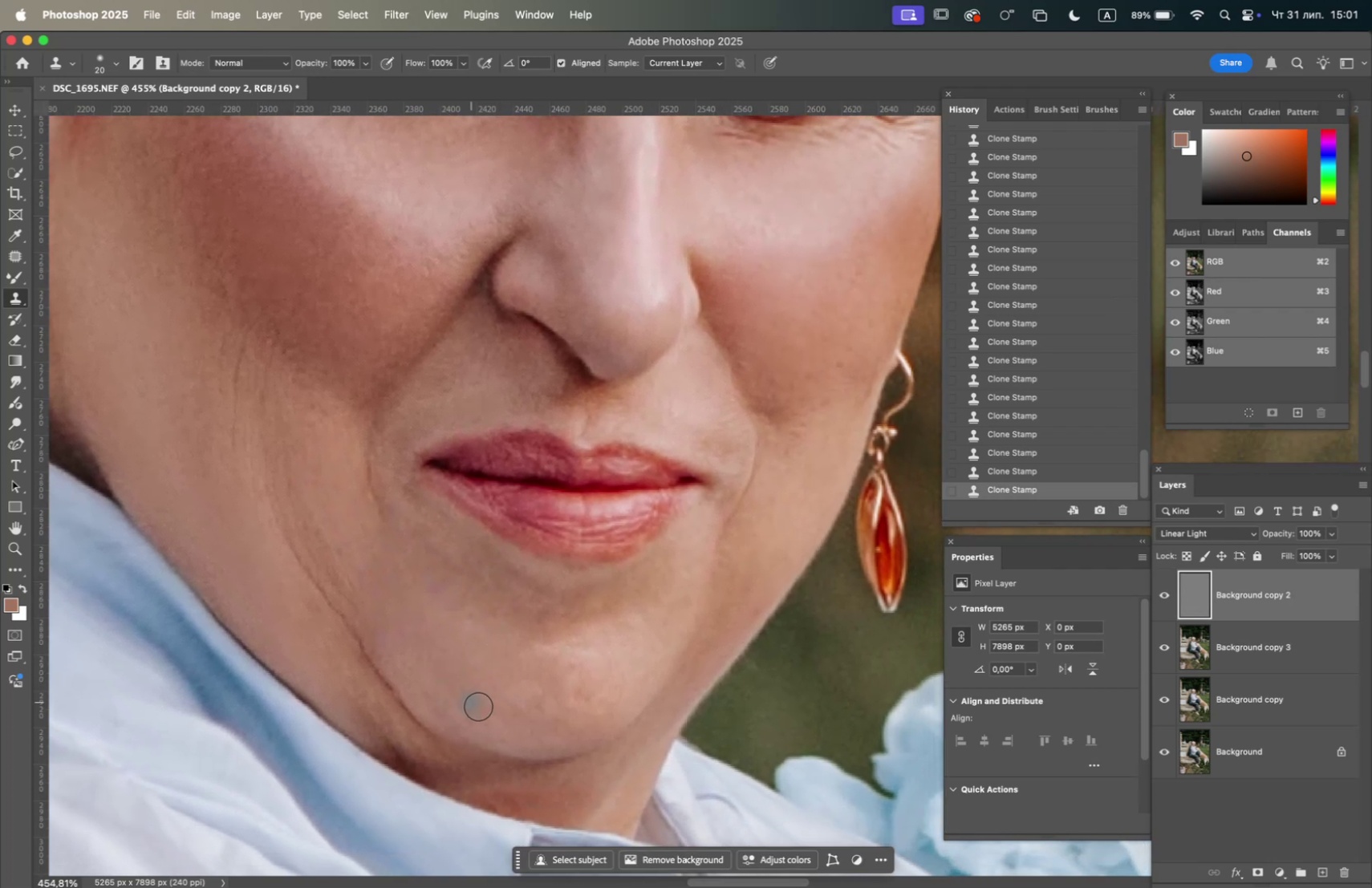 
hold_key(key=OptionLeft, duration=1.8)
left_click([458, 678])
 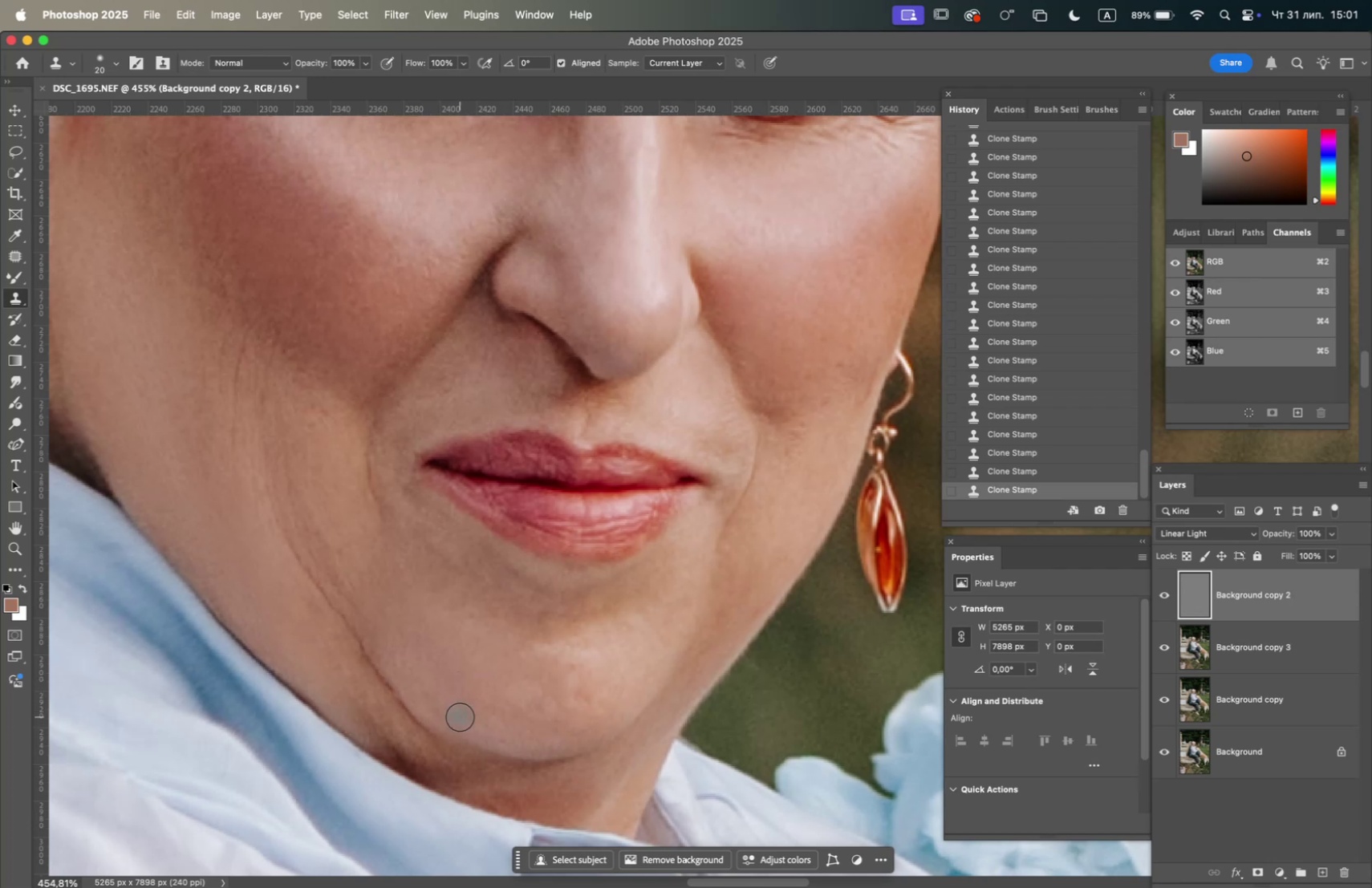 
left_click_drag(start_coordinate=[466, 720], to_coordinate=[470, 723])
 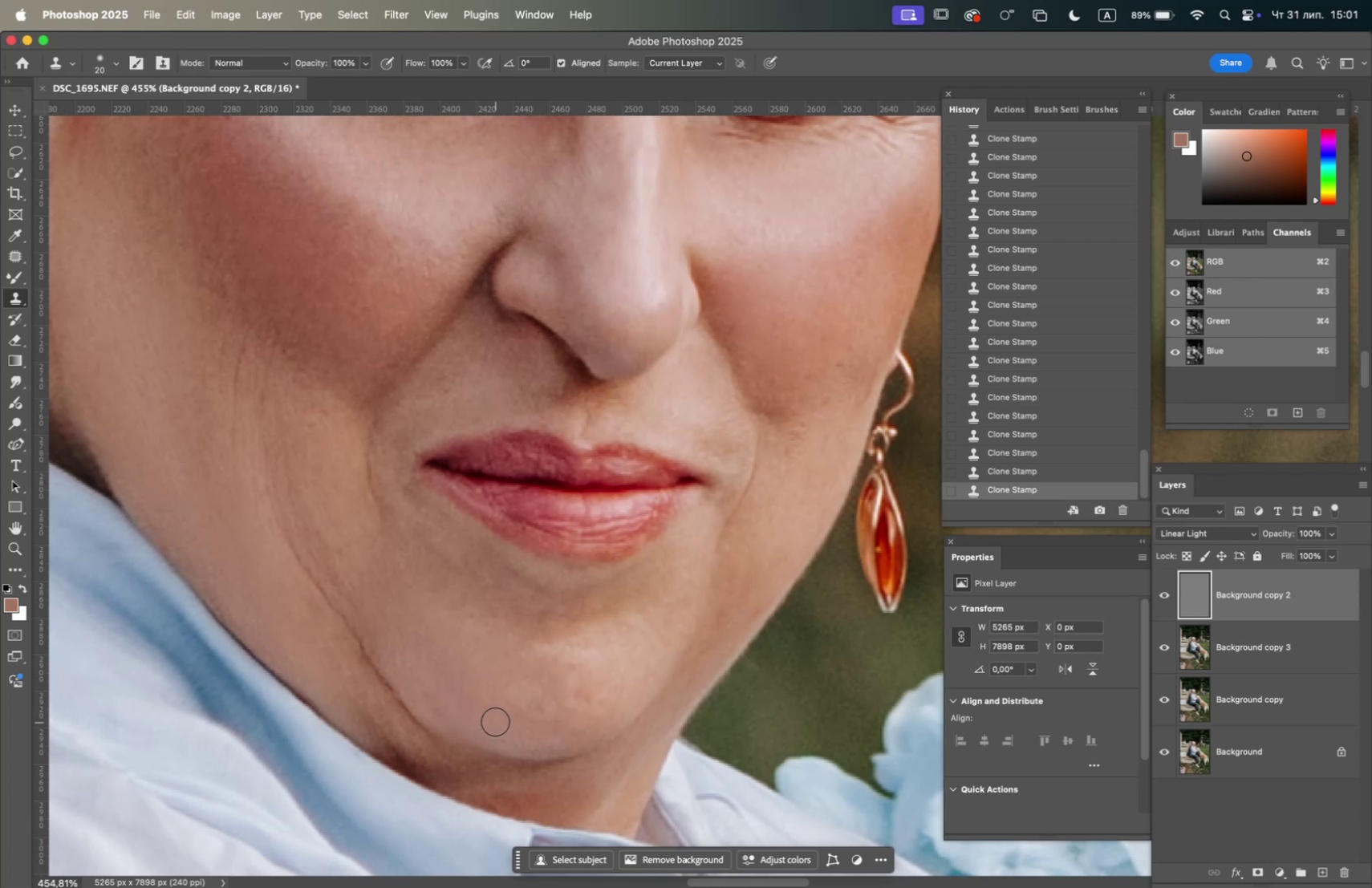 
hold_key(key=OptionLeft, duration=2.43)
left_click([370, 325])
 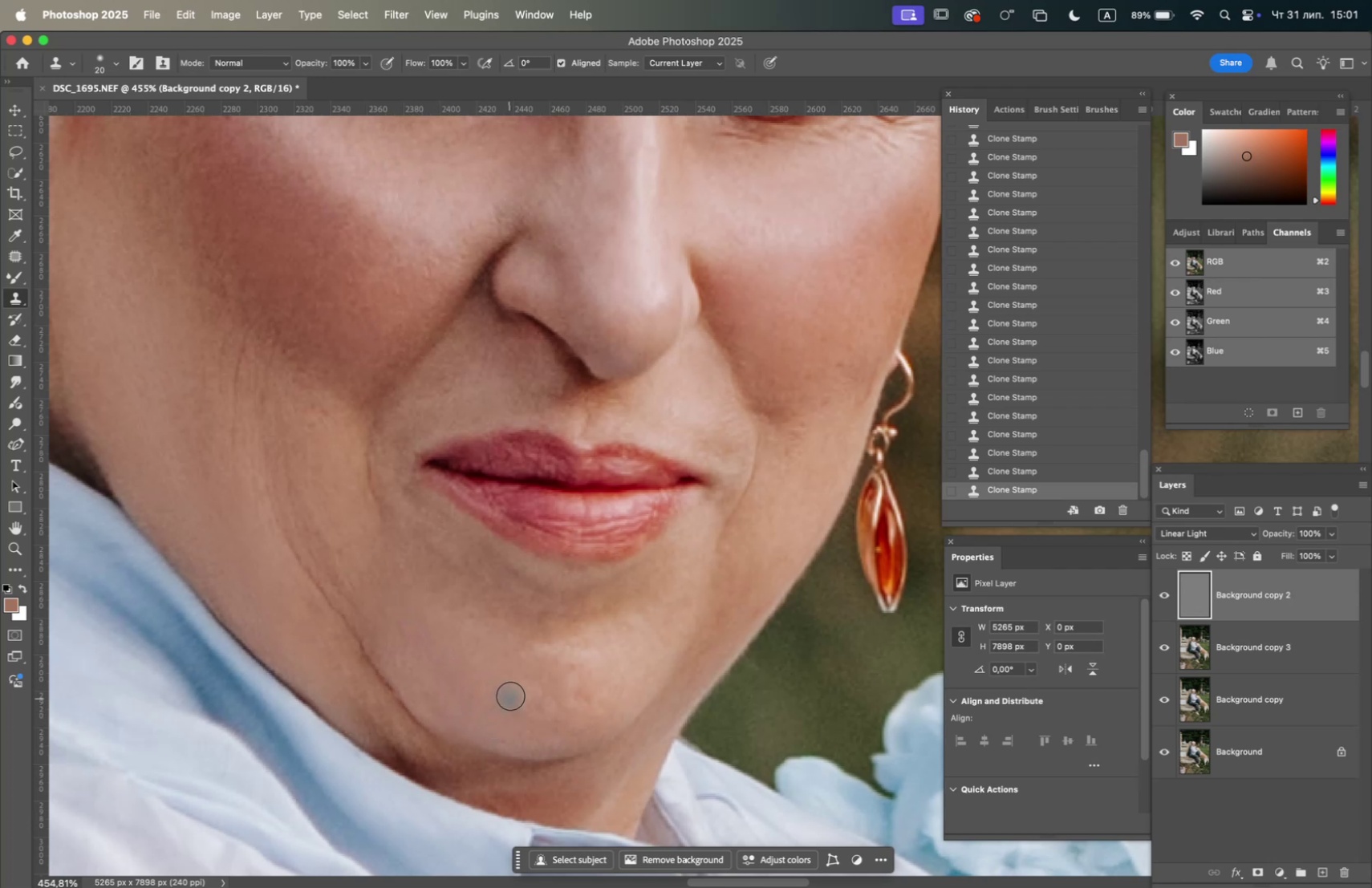 
double_click([518, 692])
 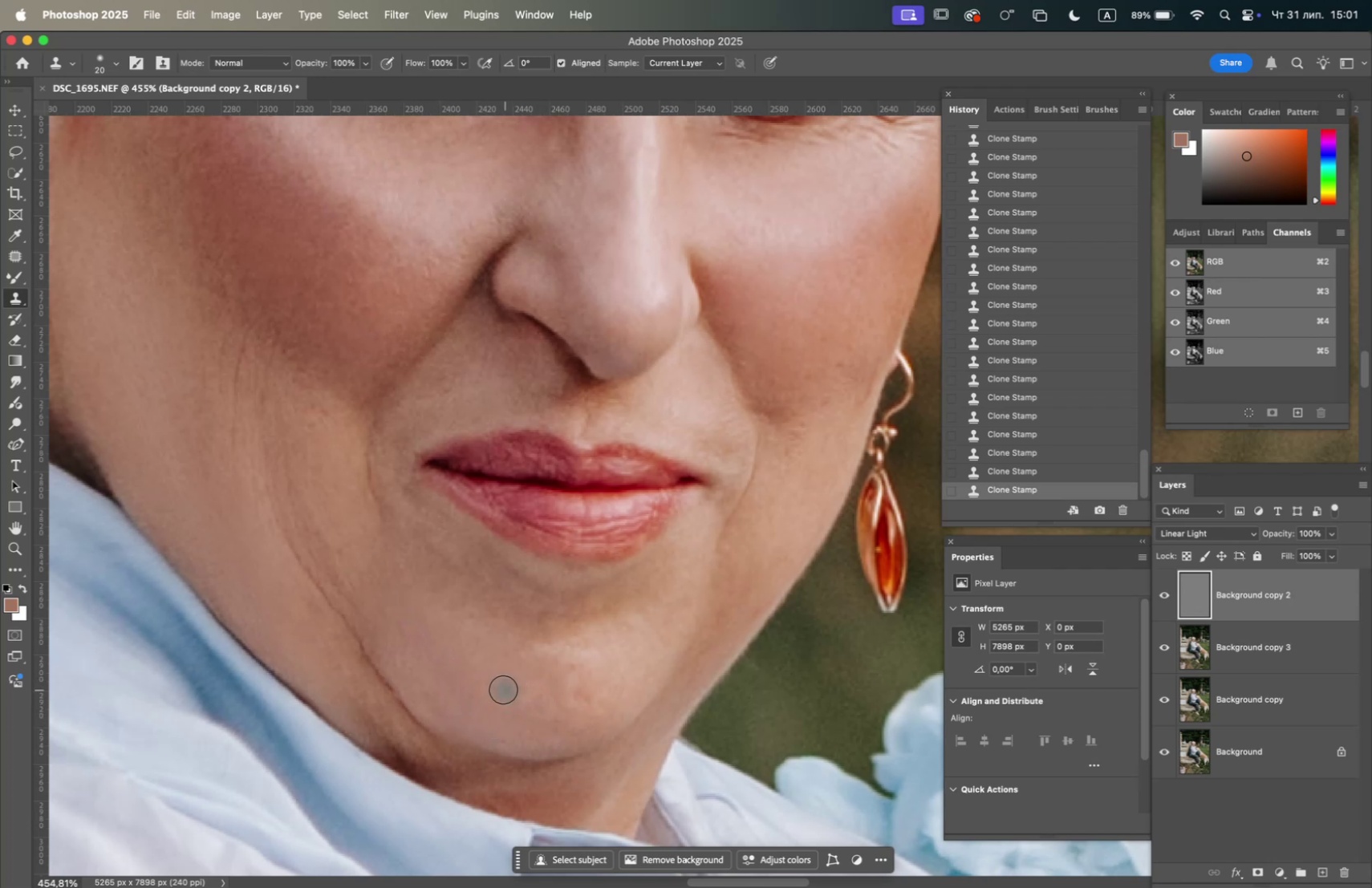 
hold_key(key=OptionLeft, duration=1.16)
 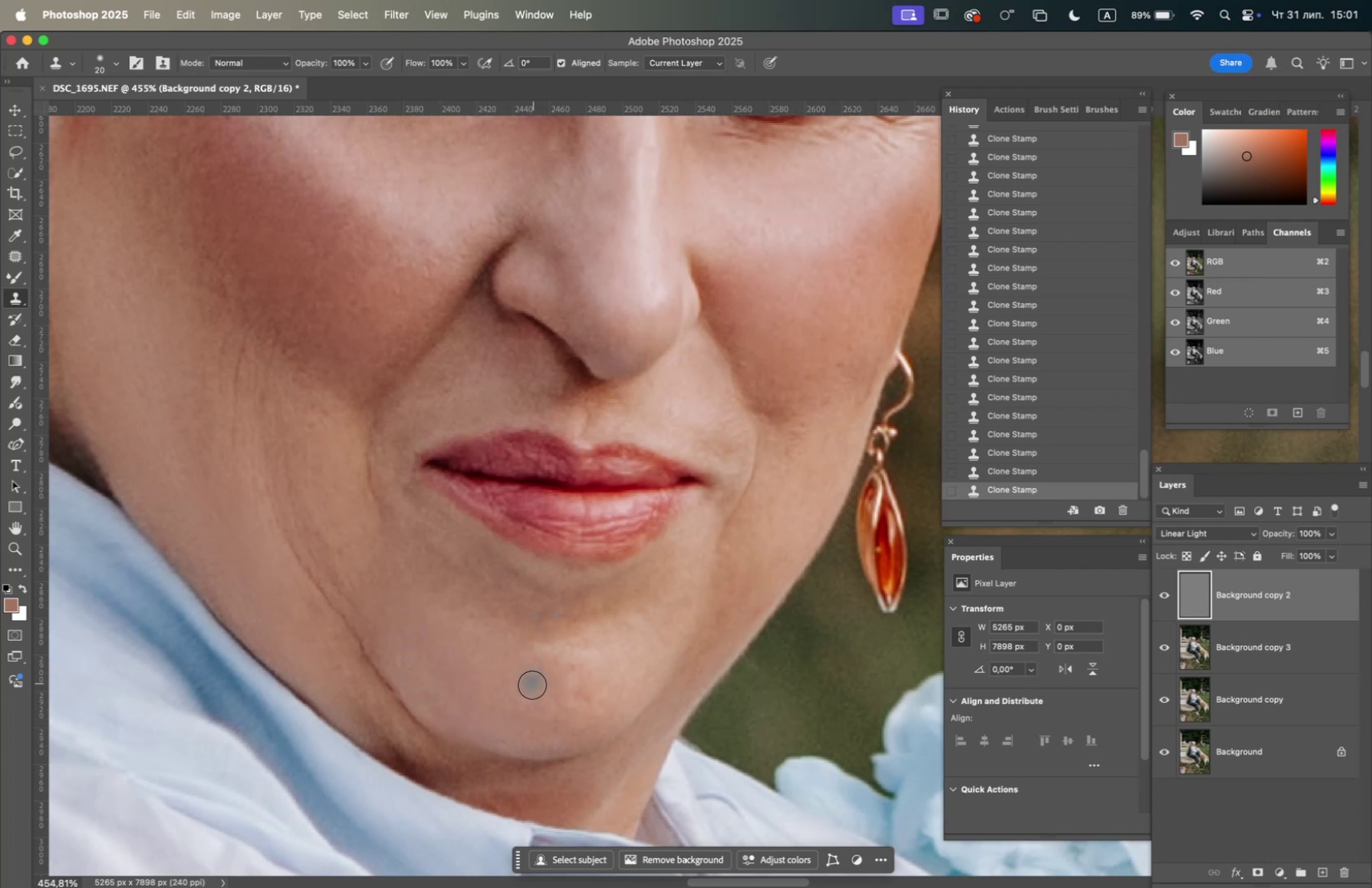 
left_click_drag(start_coordinate=[526, 692], to_coordinate=[525, 696])
 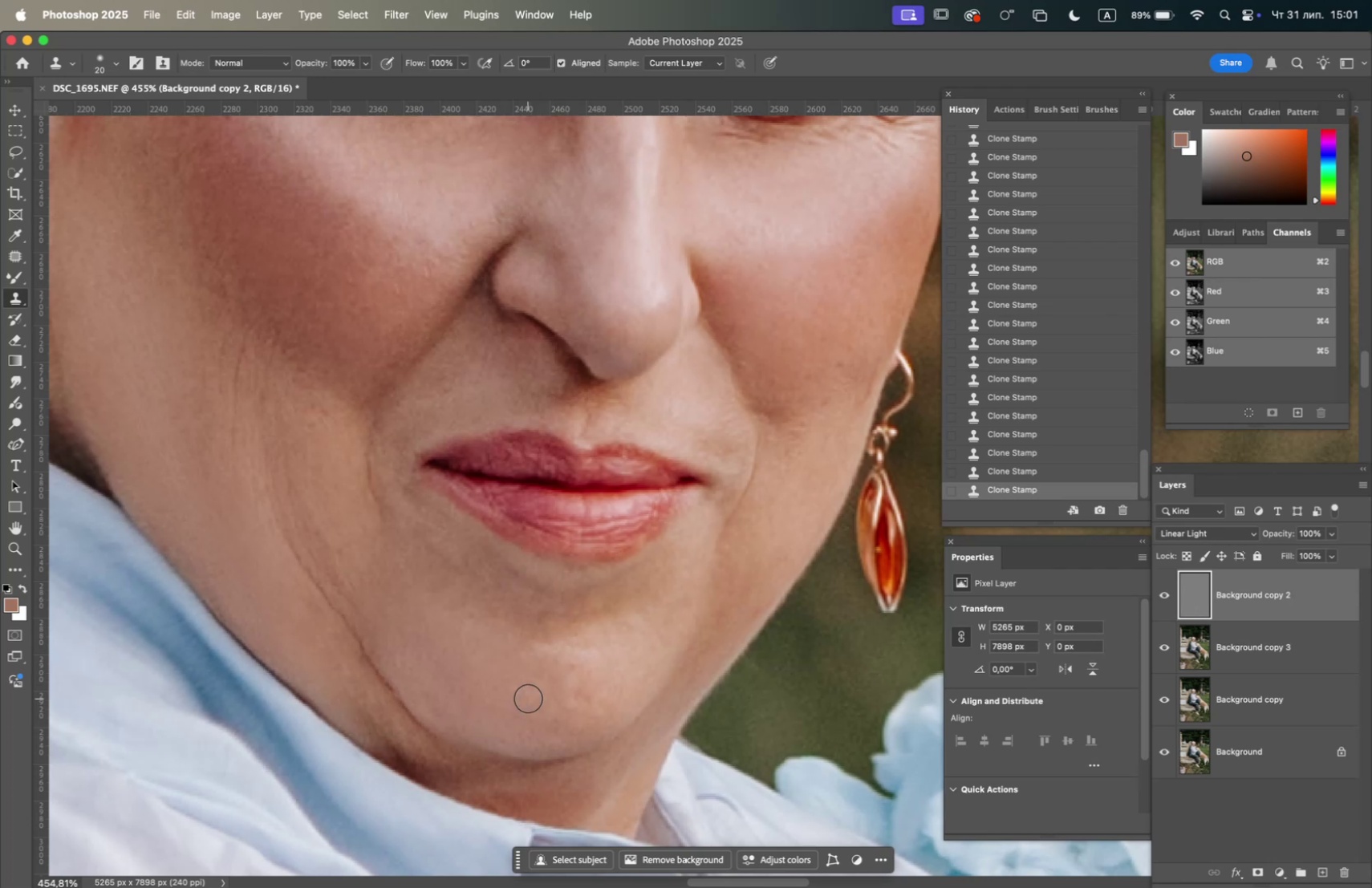 
hold_key(key=OptionLeft, duration=0.39)
left_click([483, 672])
 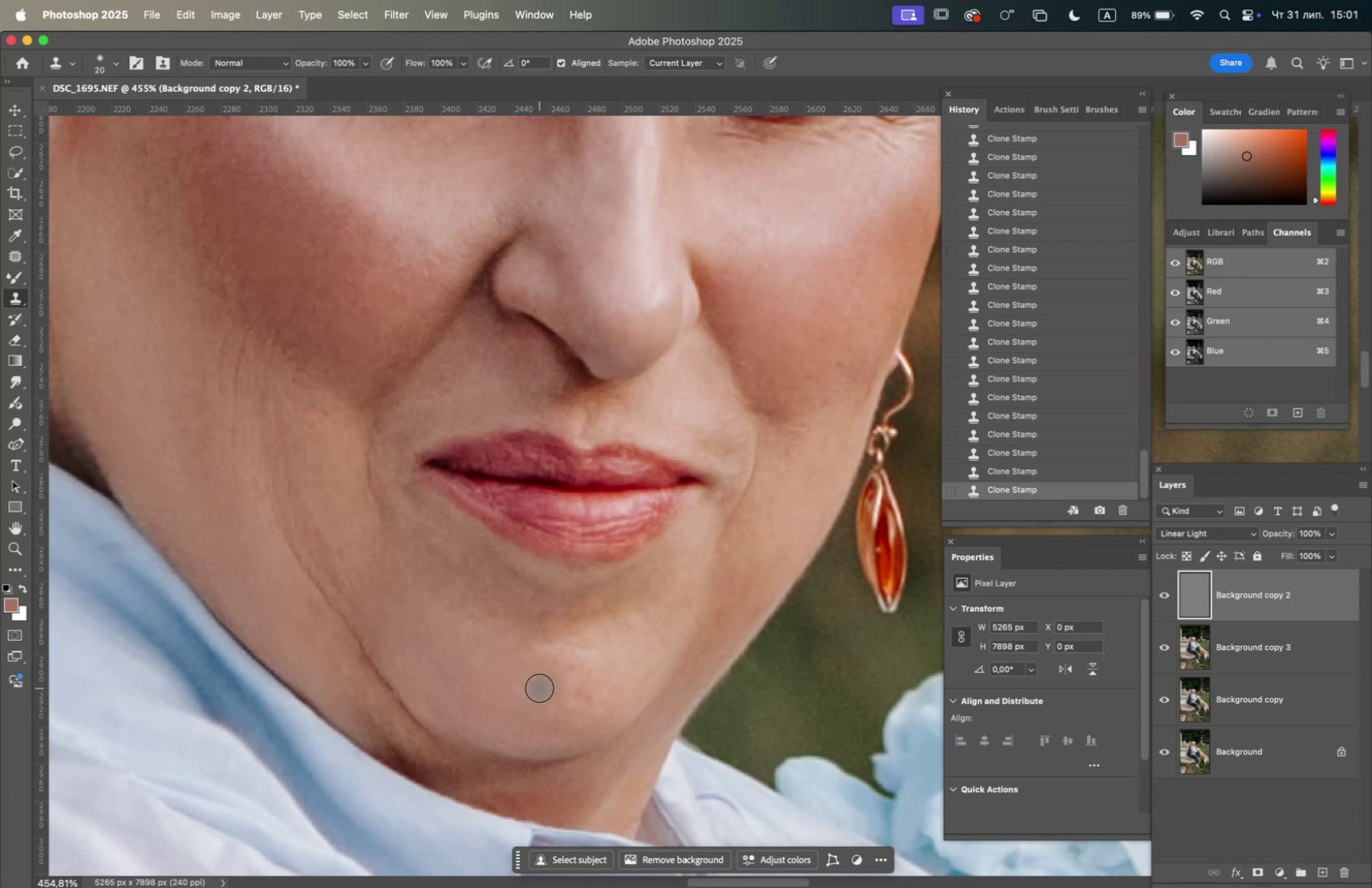 
hold_key(key=OptionLeft, duration=1.01)
left_click([672, 629])
 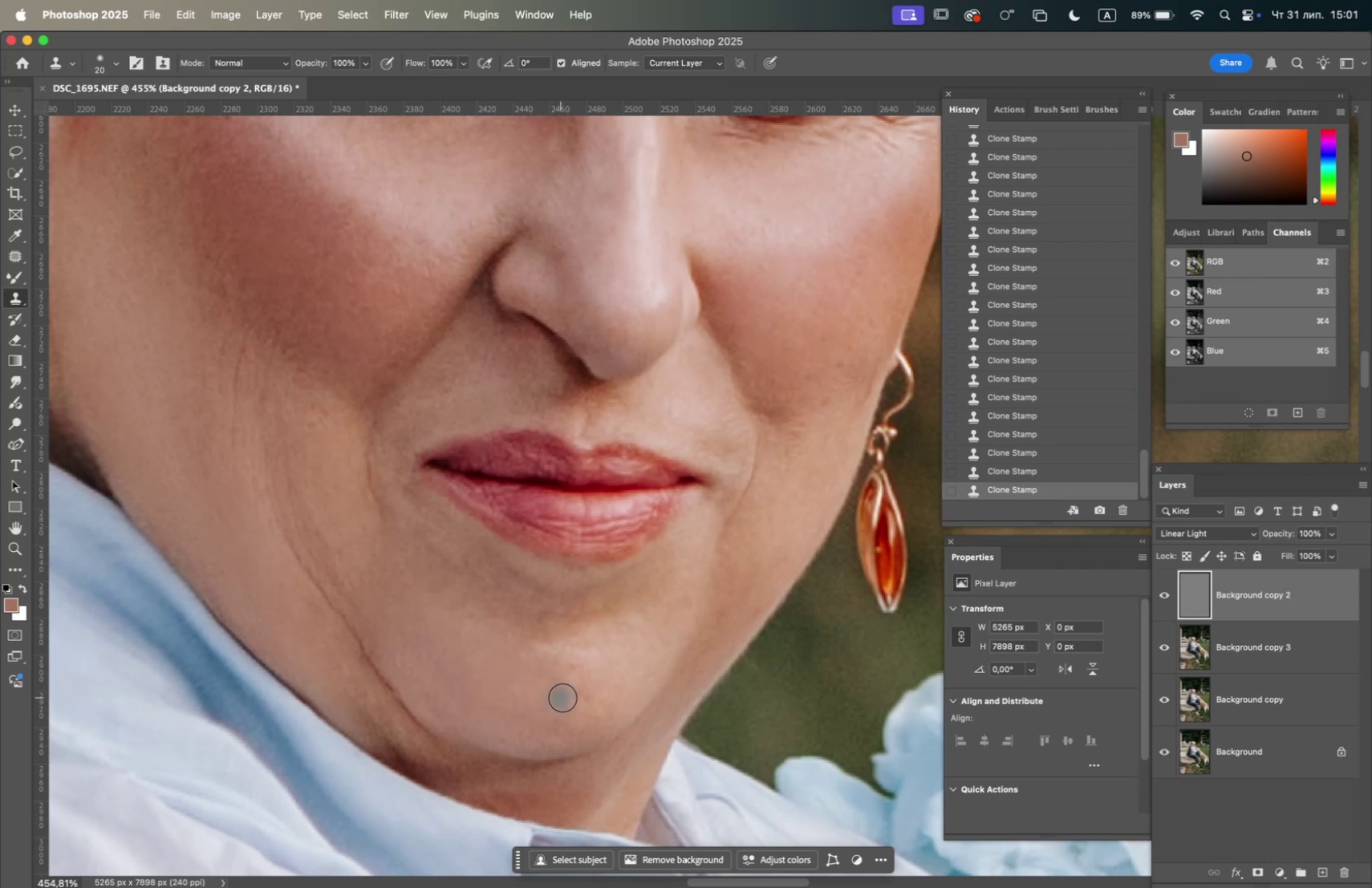 
left_click([579, 695])
 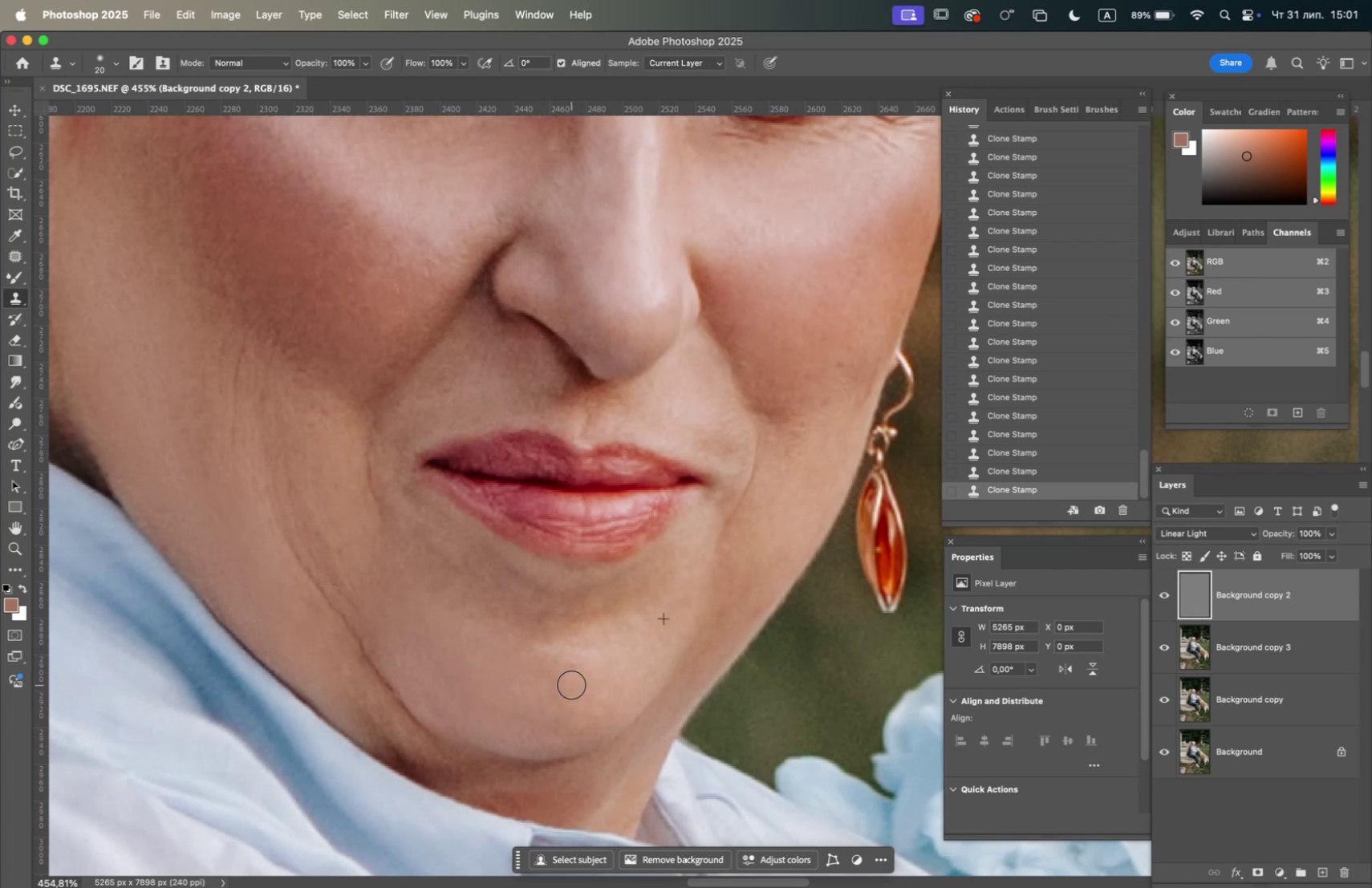 
left_click_drag(start_coordinate=[574, 679], to_coordinate=[574, 684])
 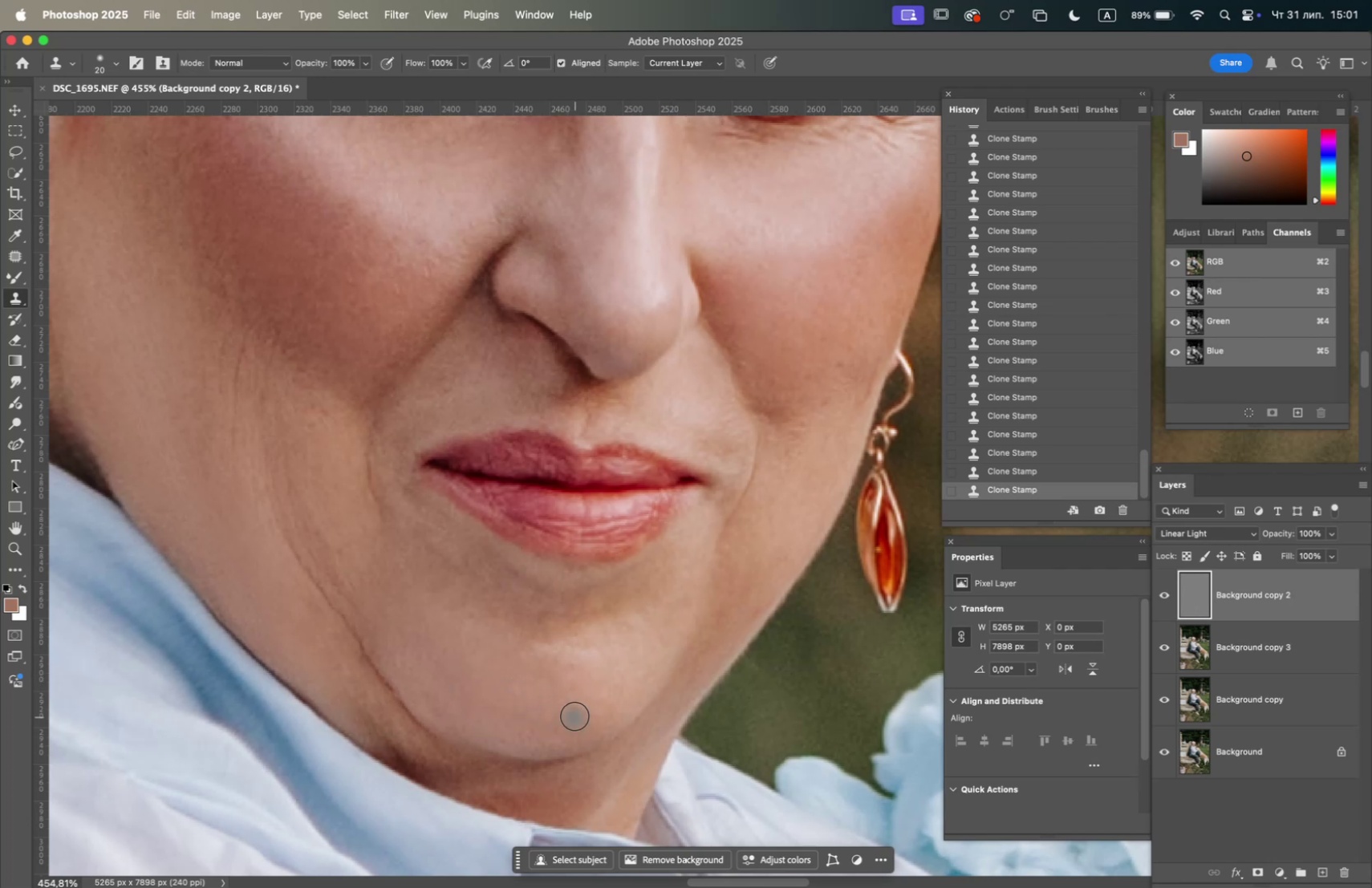 
hold_key(key=OptionLeft, duration=1.58)
 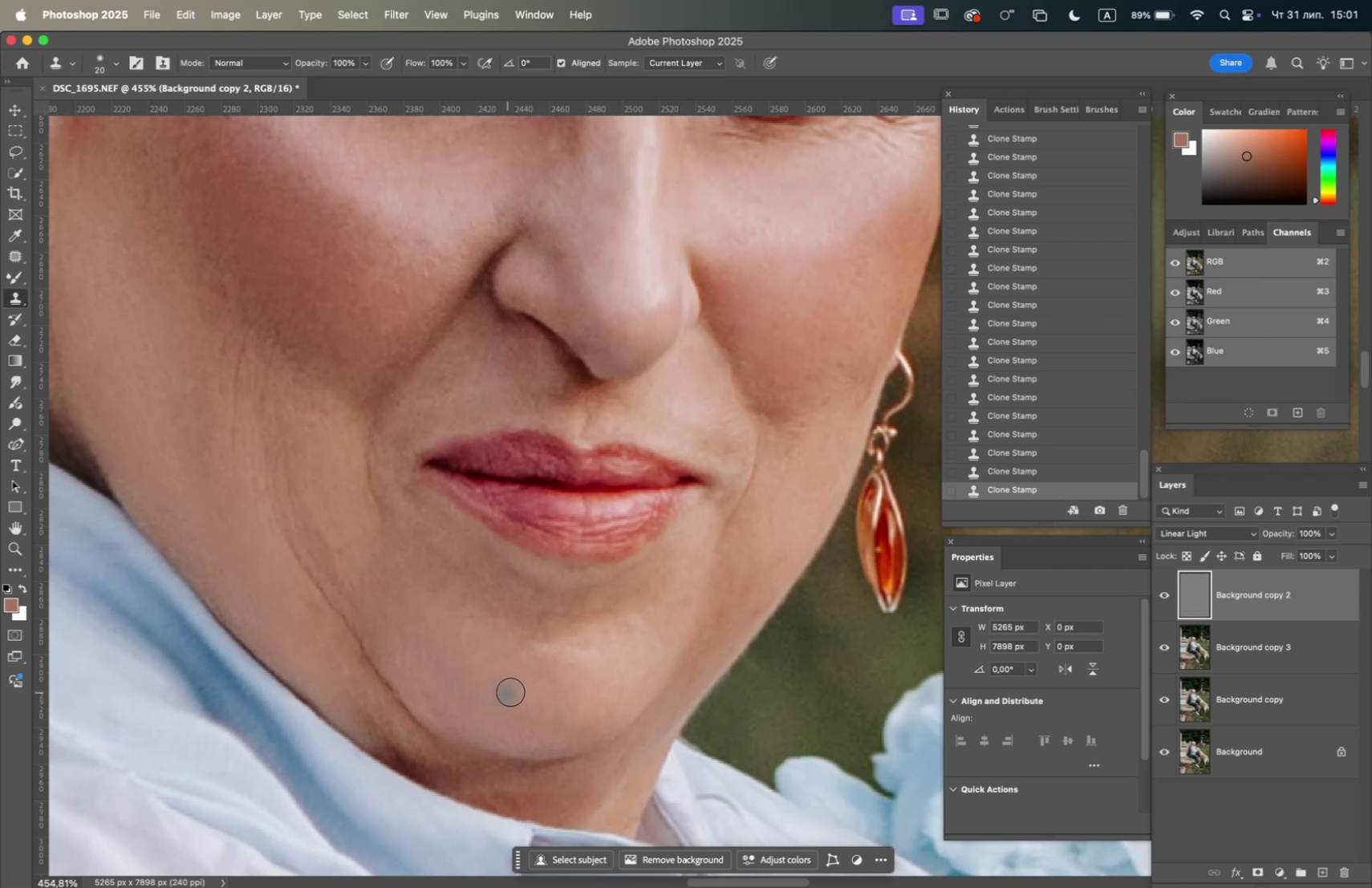 
left_click([511, 691])
 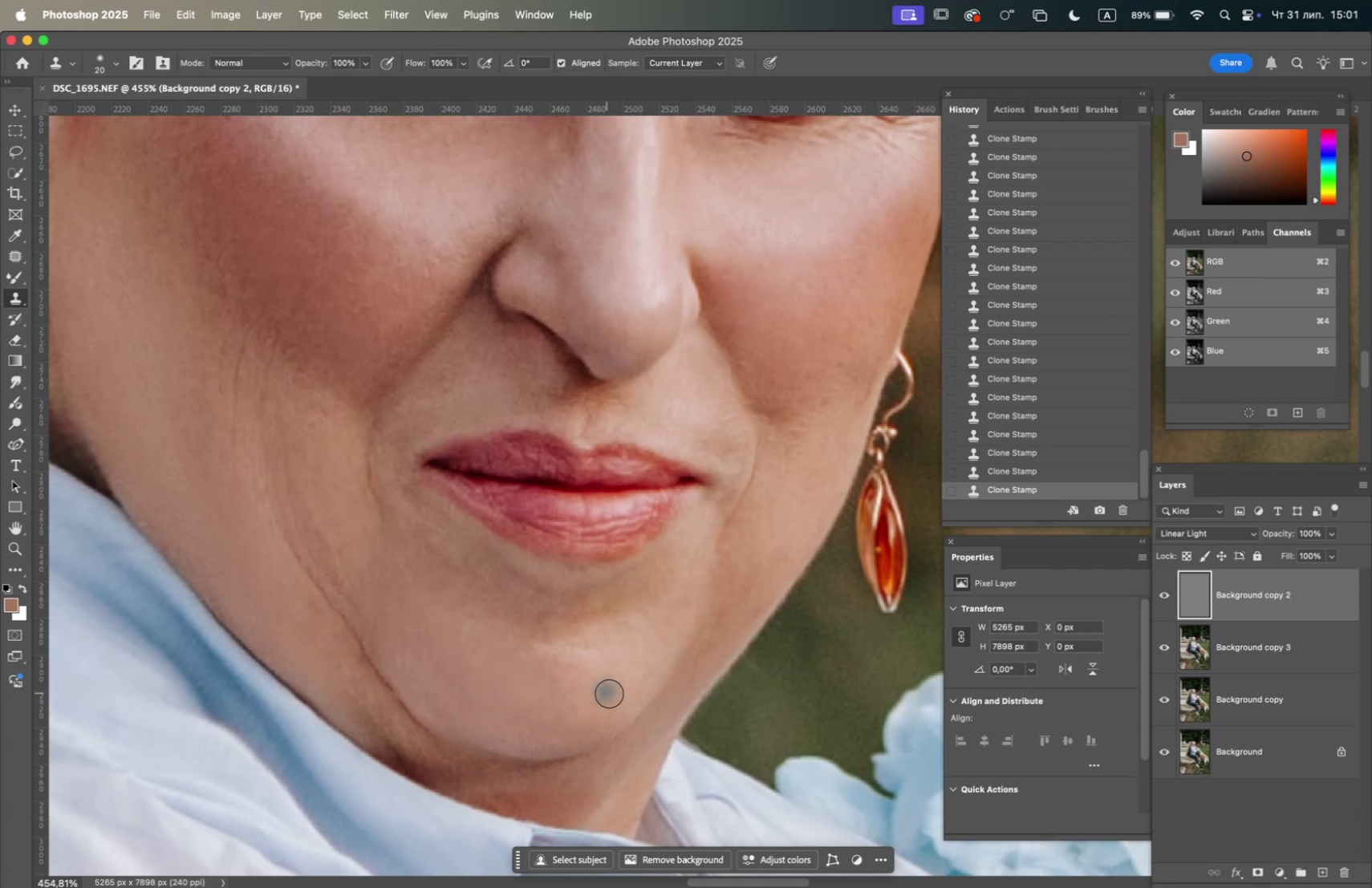 
hold_key(key=Space, duration=1.51)
 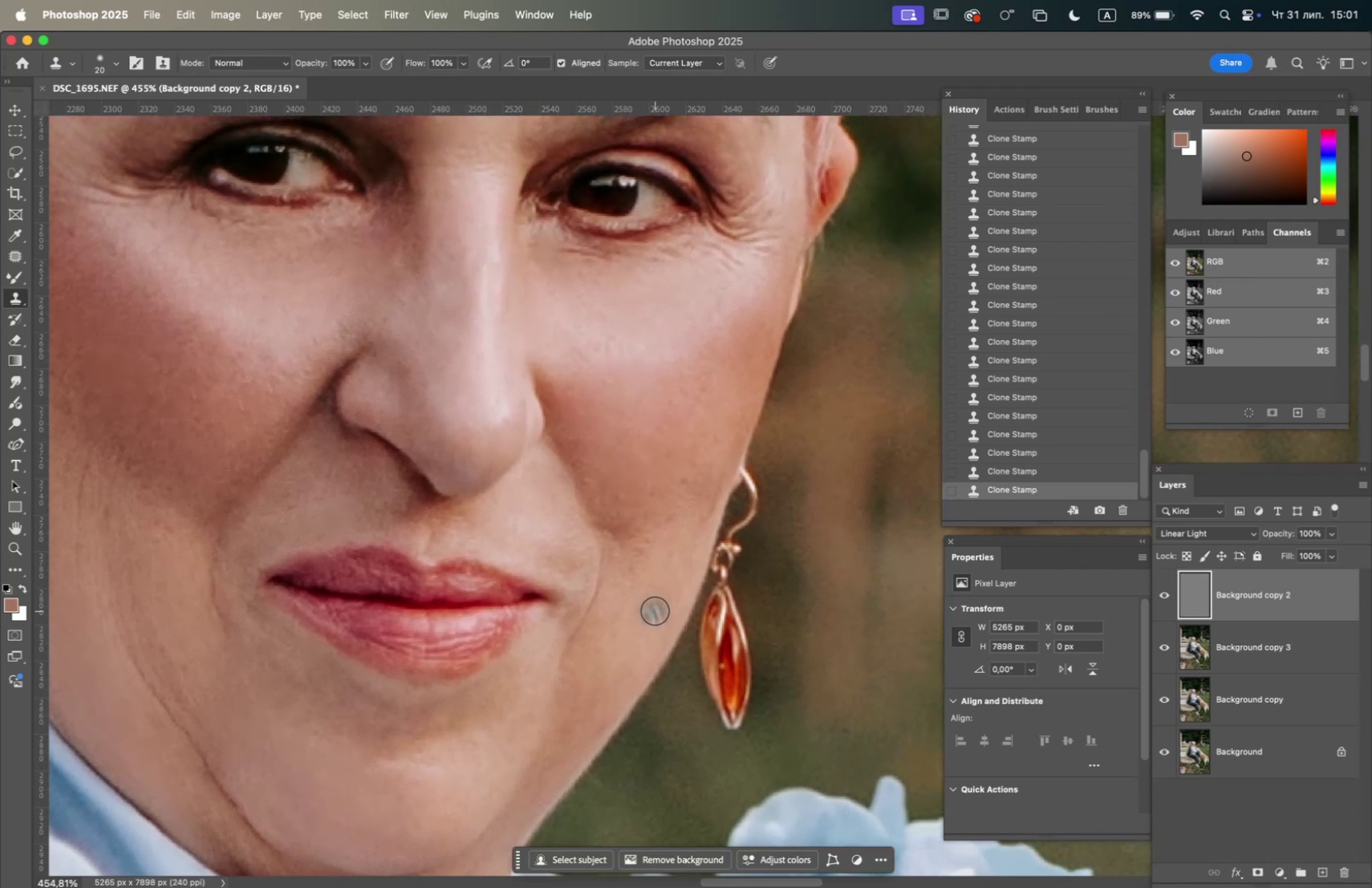 
left_click_drag(start_coordinate=[635, 674], to_coordinate=[479, 789])
 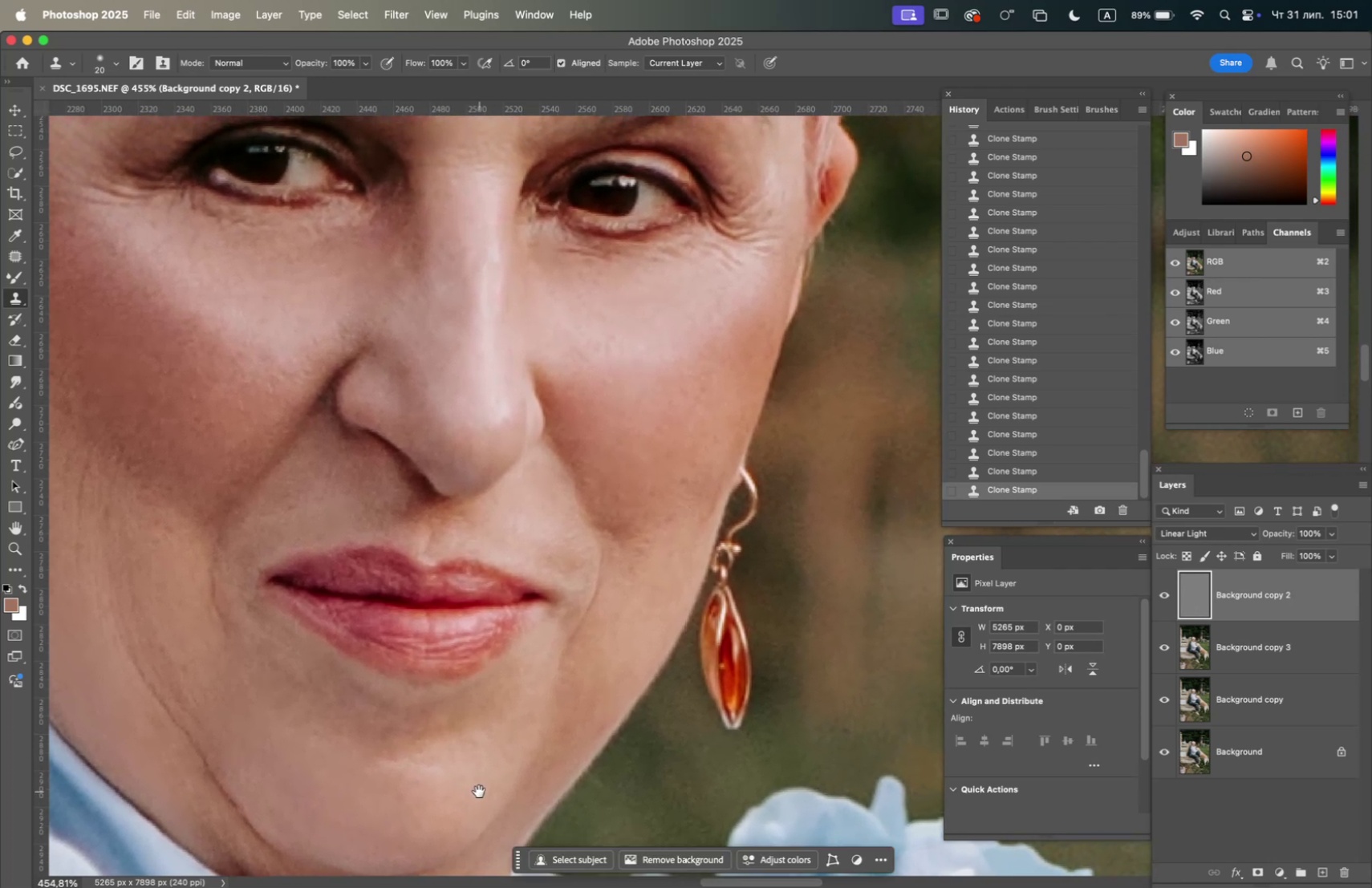 
key(Space)
 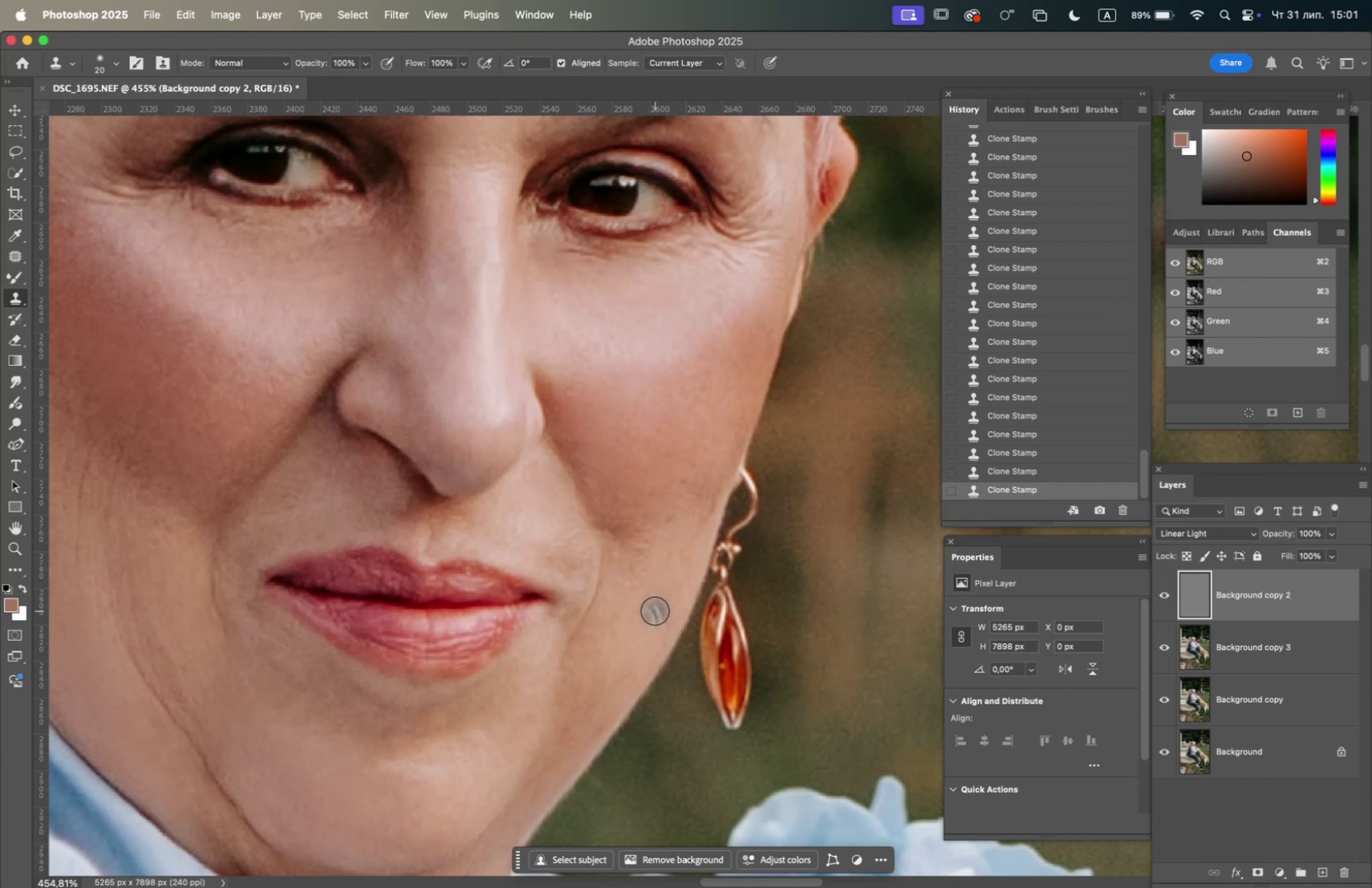 
hold_key(key=OptionLeft, duration=0.97)
left_click([606, 665])
 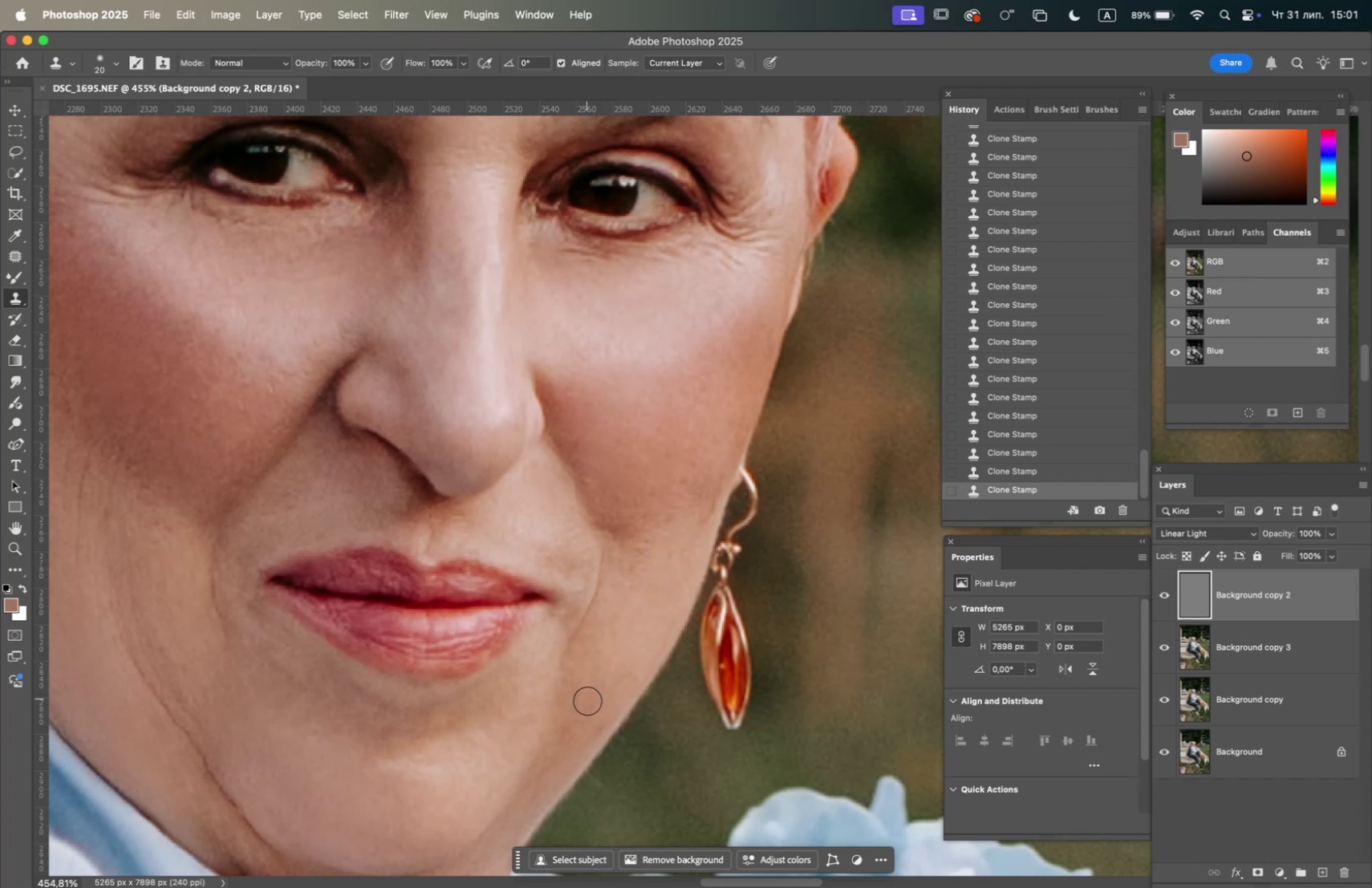 
left_click_drag(start_coordinate=[587, 704], to_coordinate=[582, 711])
 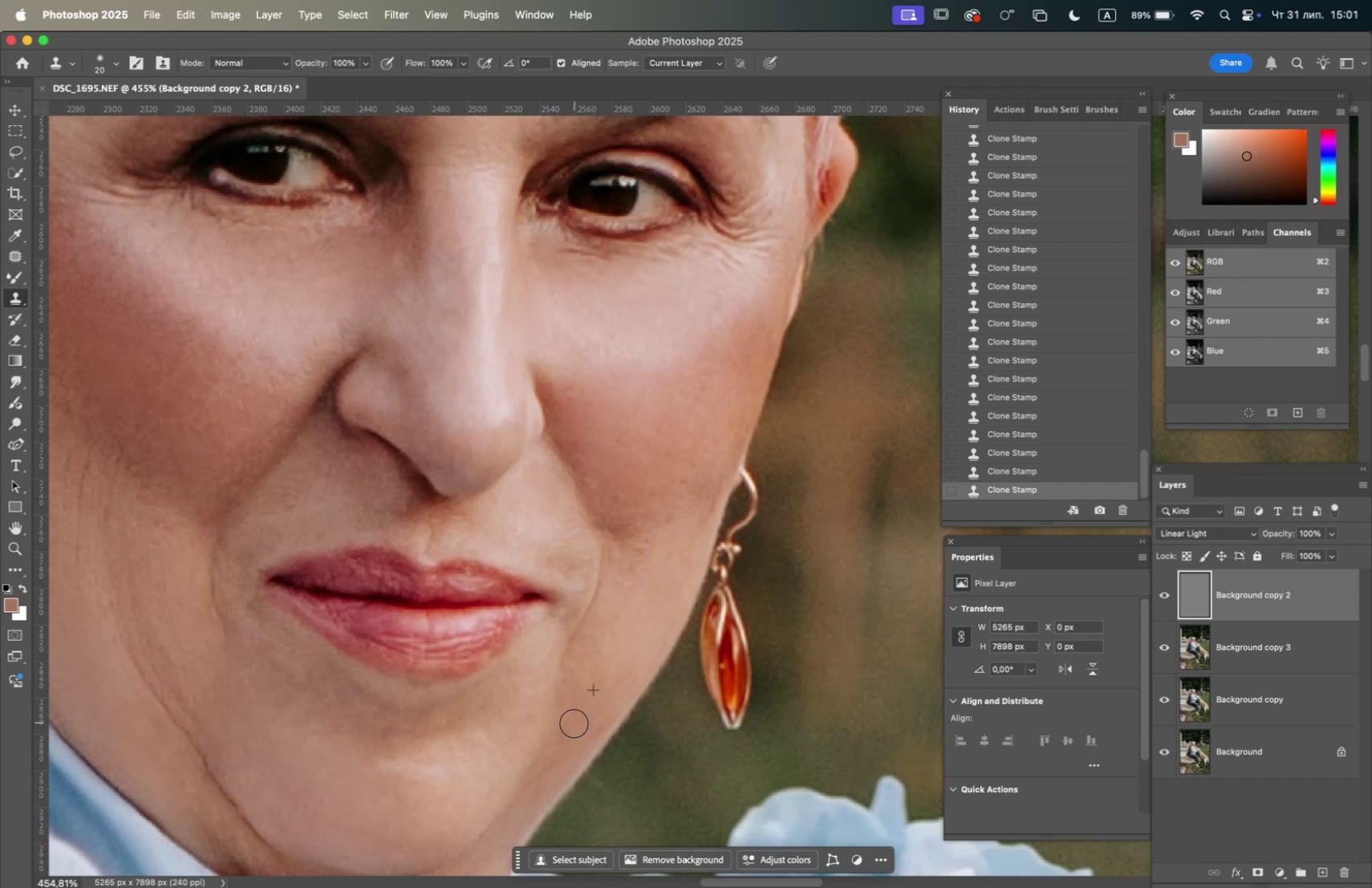 
left_click_drag(start_coordinate=[565, 729], to_coordinate=[560, 736])
 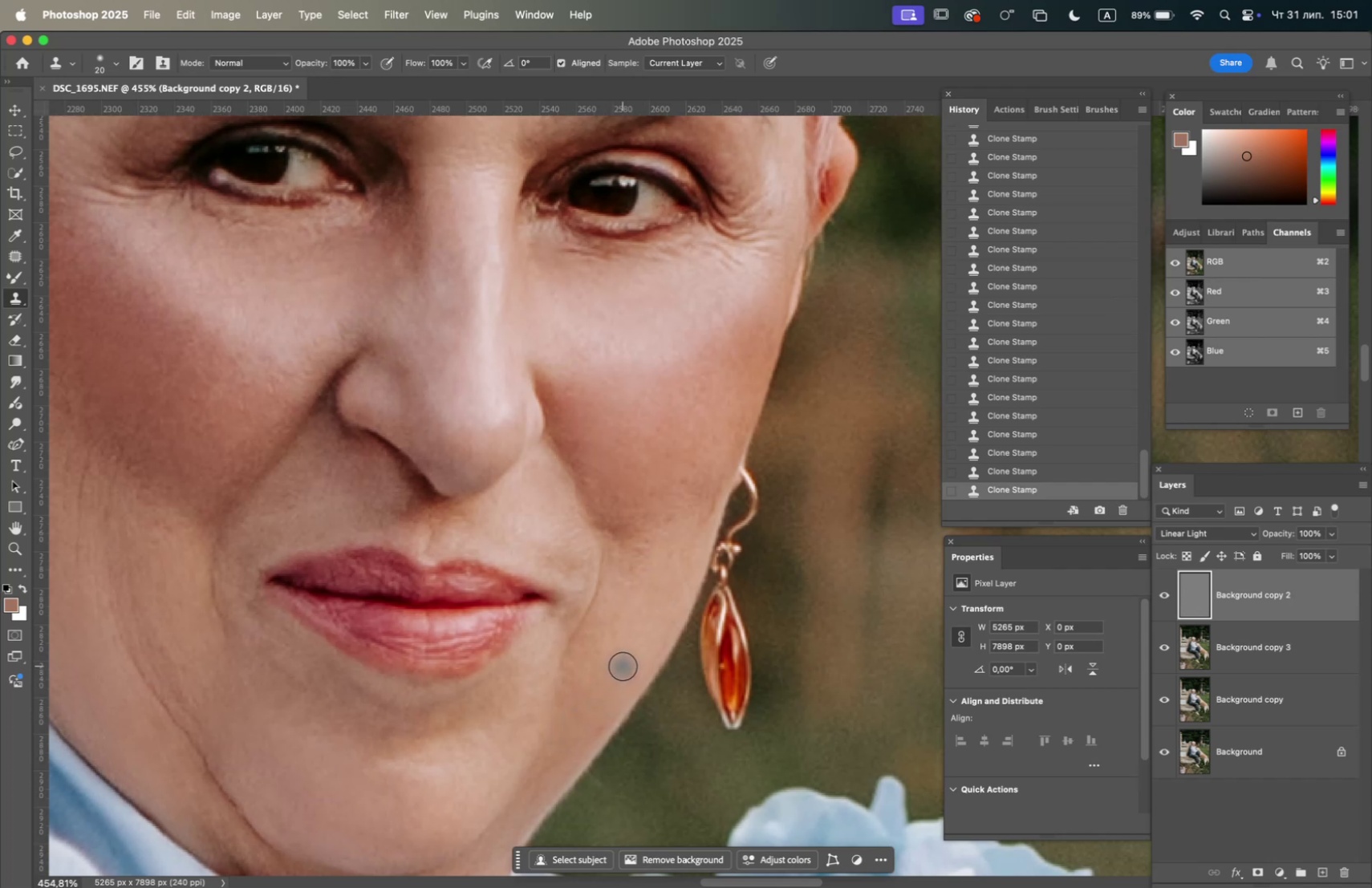 
hold_key(key=OptionLeft, duration=2.03)
scroll: coordinate [518, 647], scroll_direction: down, amount: 5.0
 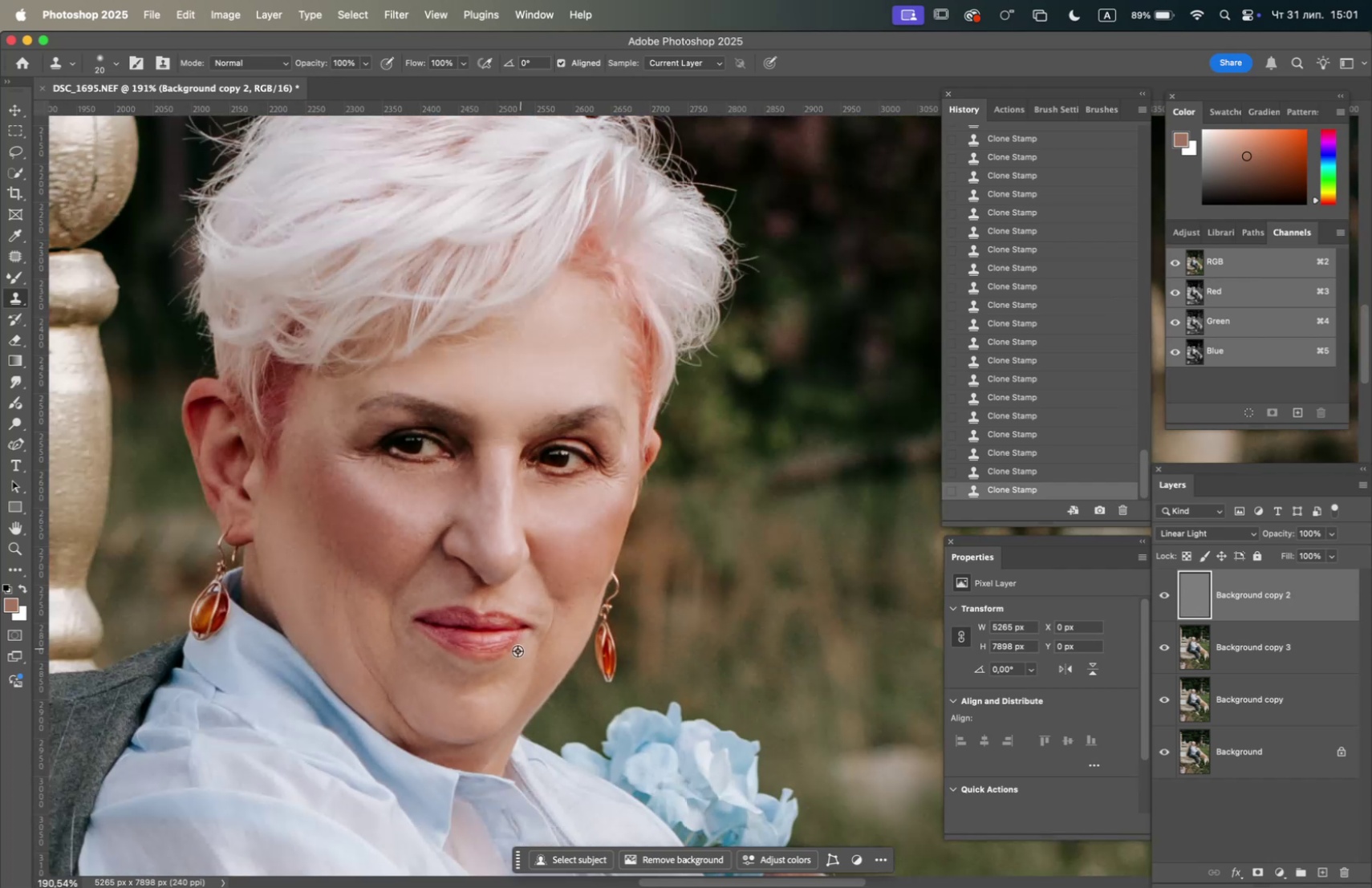 
scroll: coordinate [496, 704], scroll_direction: up, amount: 4.0
 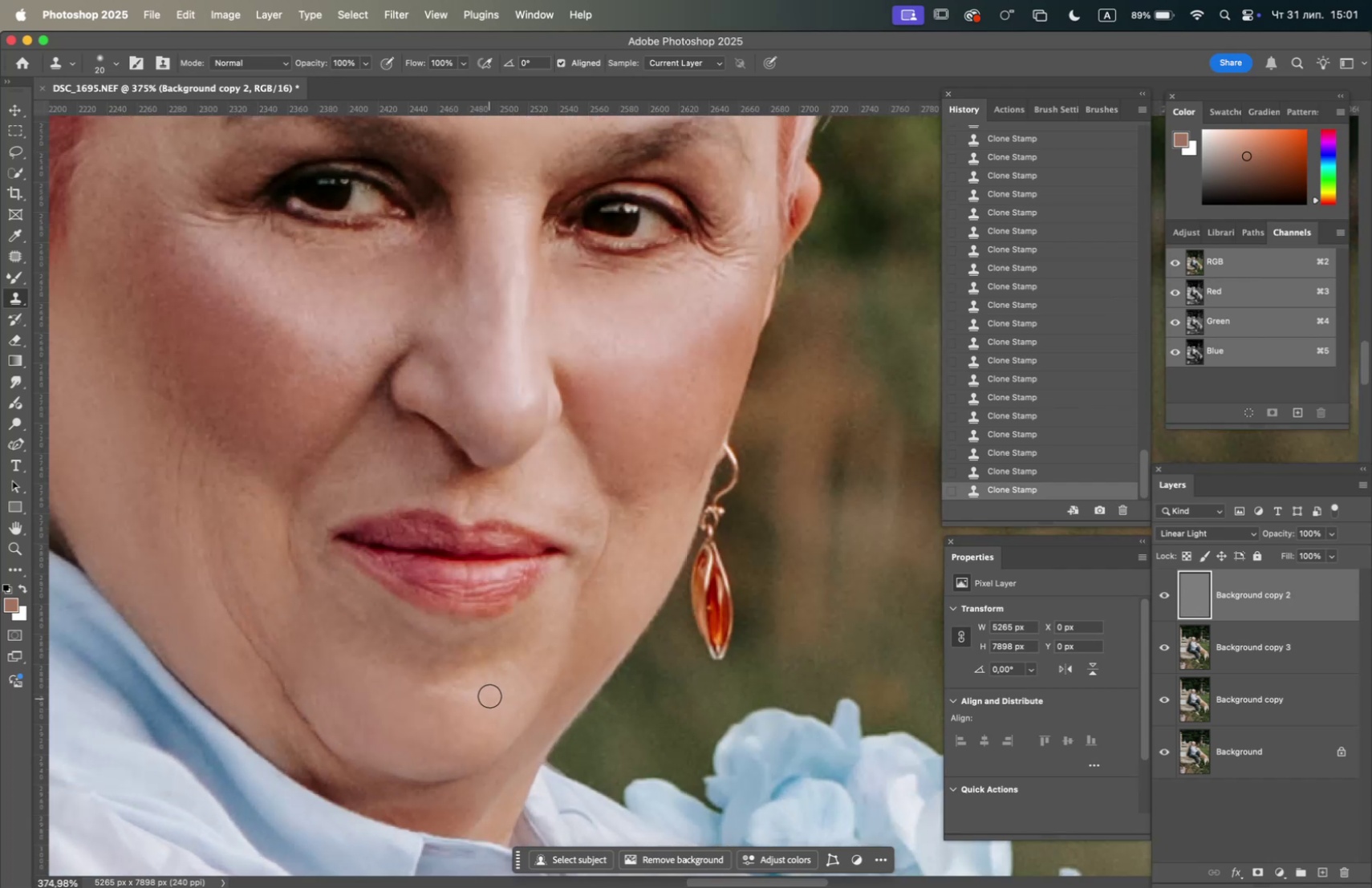 
hold_key(key=OptionLeft, duration=0.94)
scroll: coordinate [493, 692], scroll_direction: up, amount: 3.0
 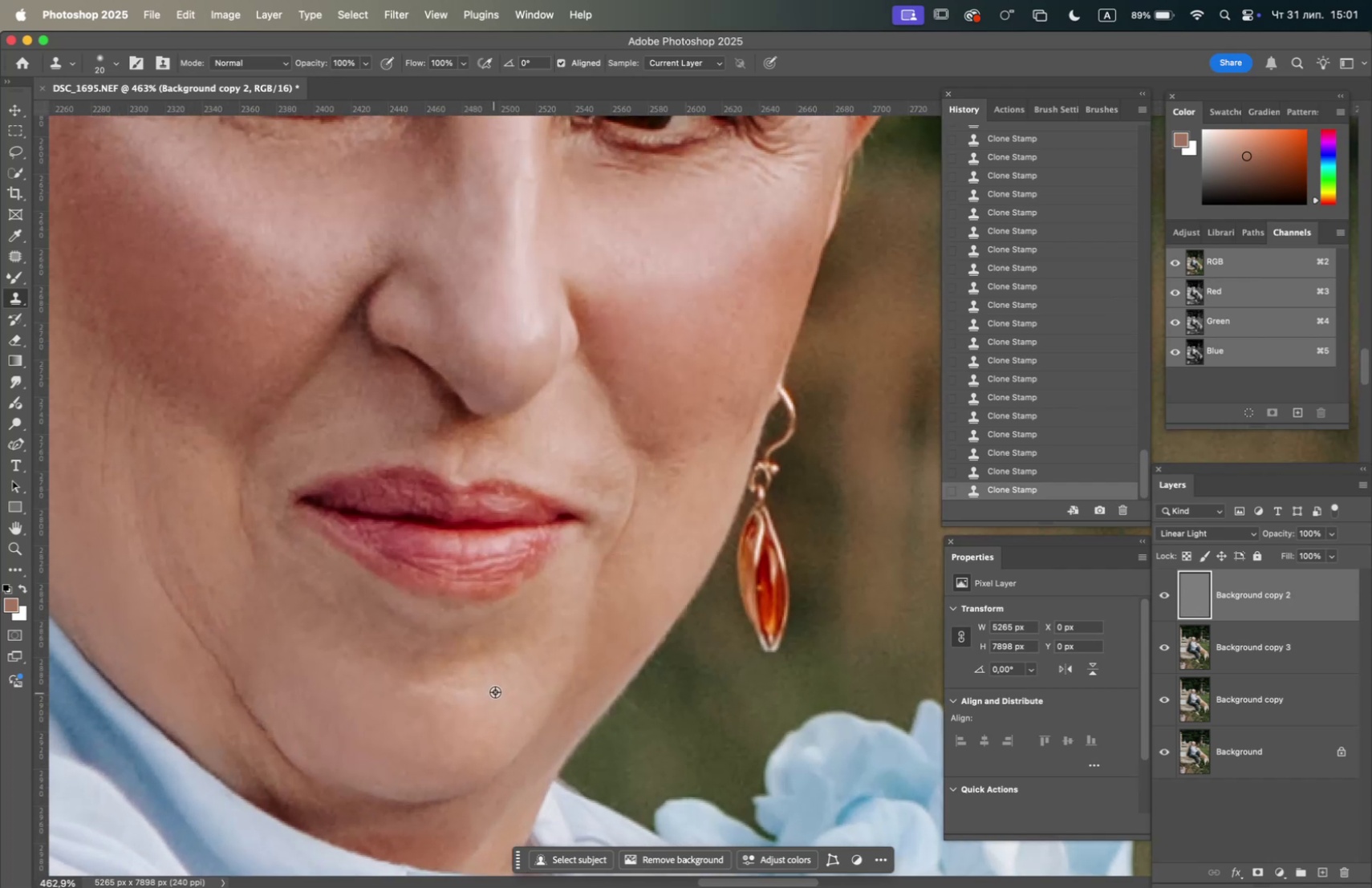 
hold_key(key=OptionLeft, duration=0.61)
 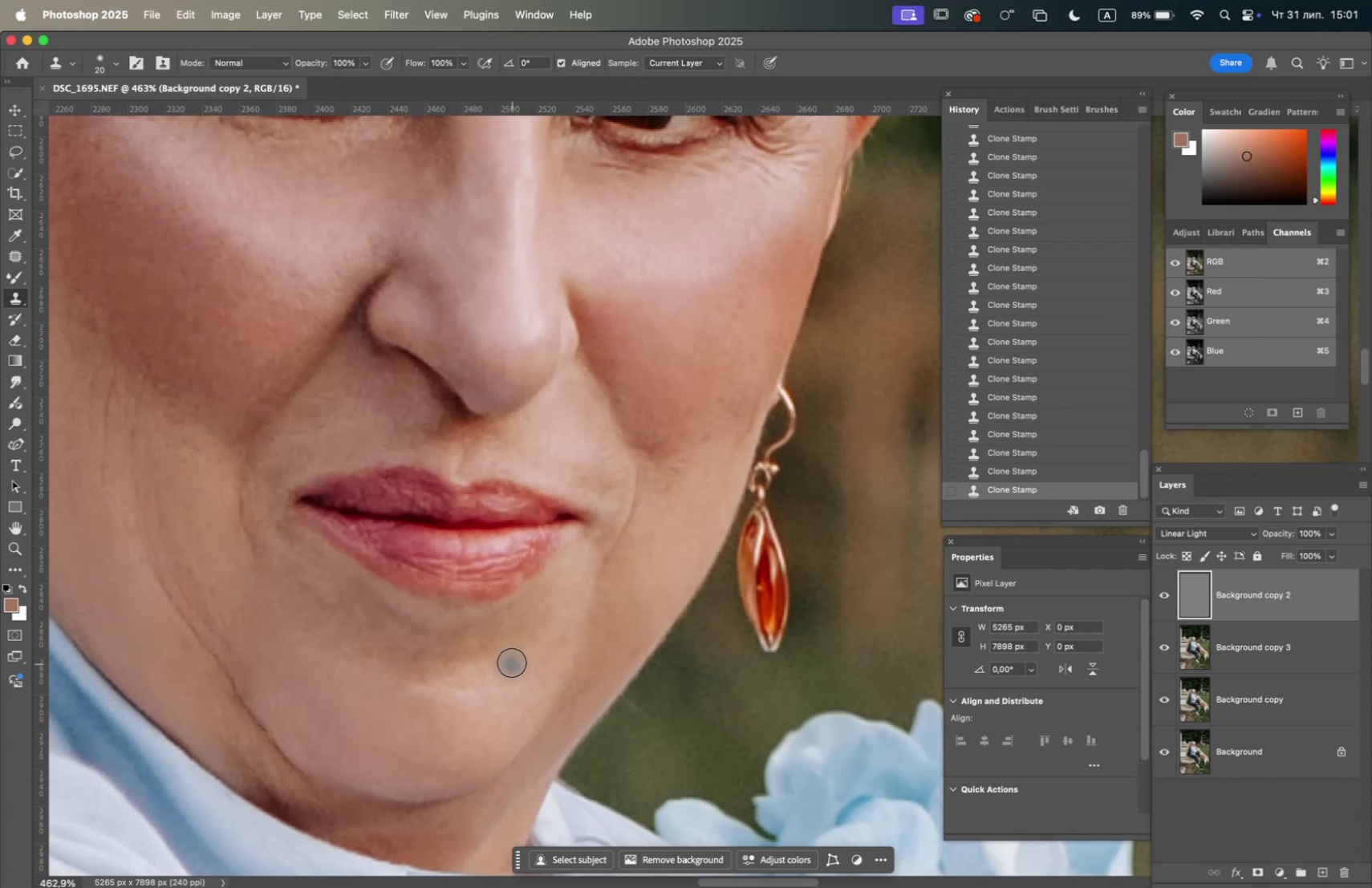 
left_click([512, 662])
 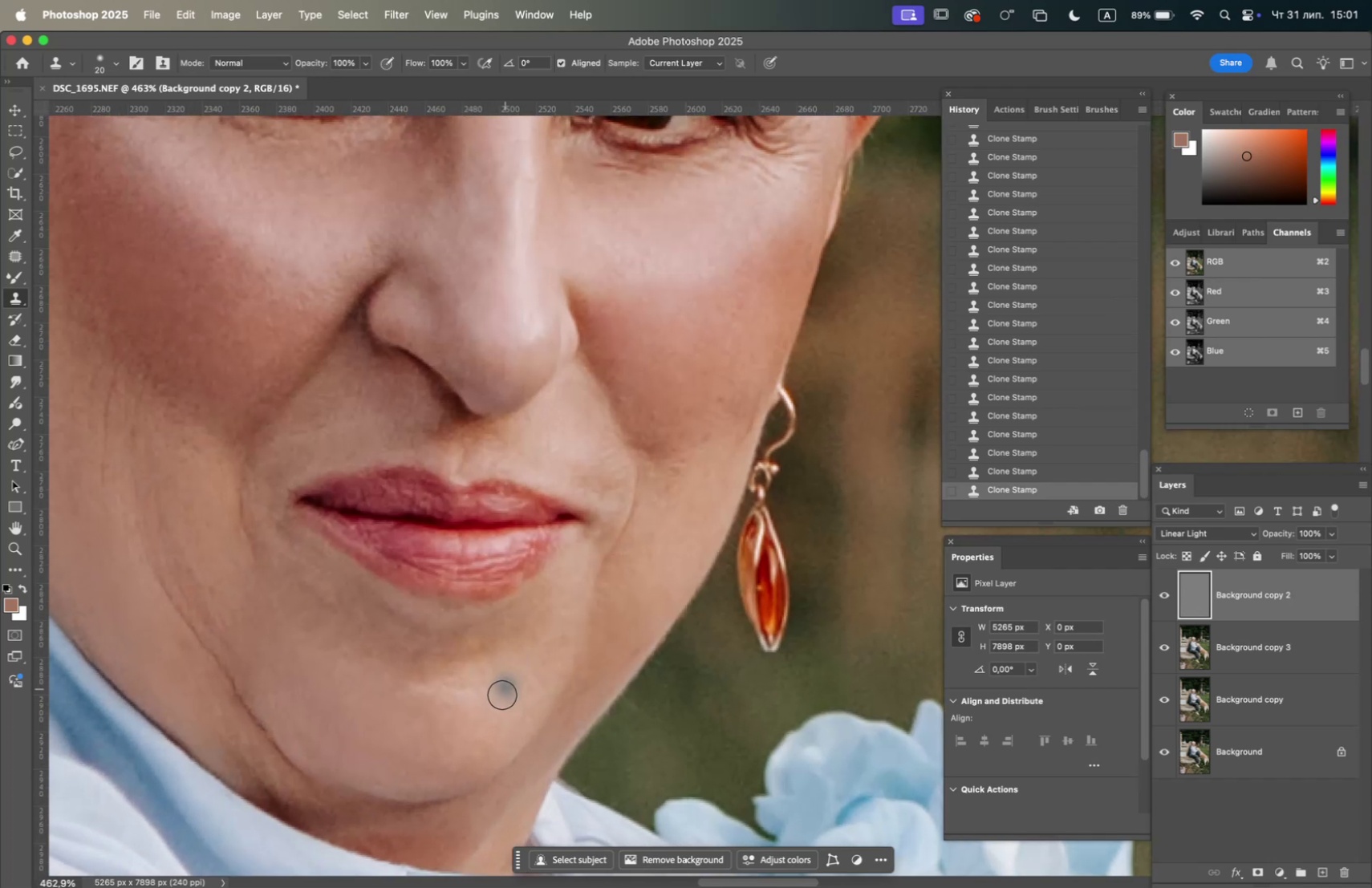 
hold_key(key=OptionLeft, duration=0.58)
left_click([502, 691])
 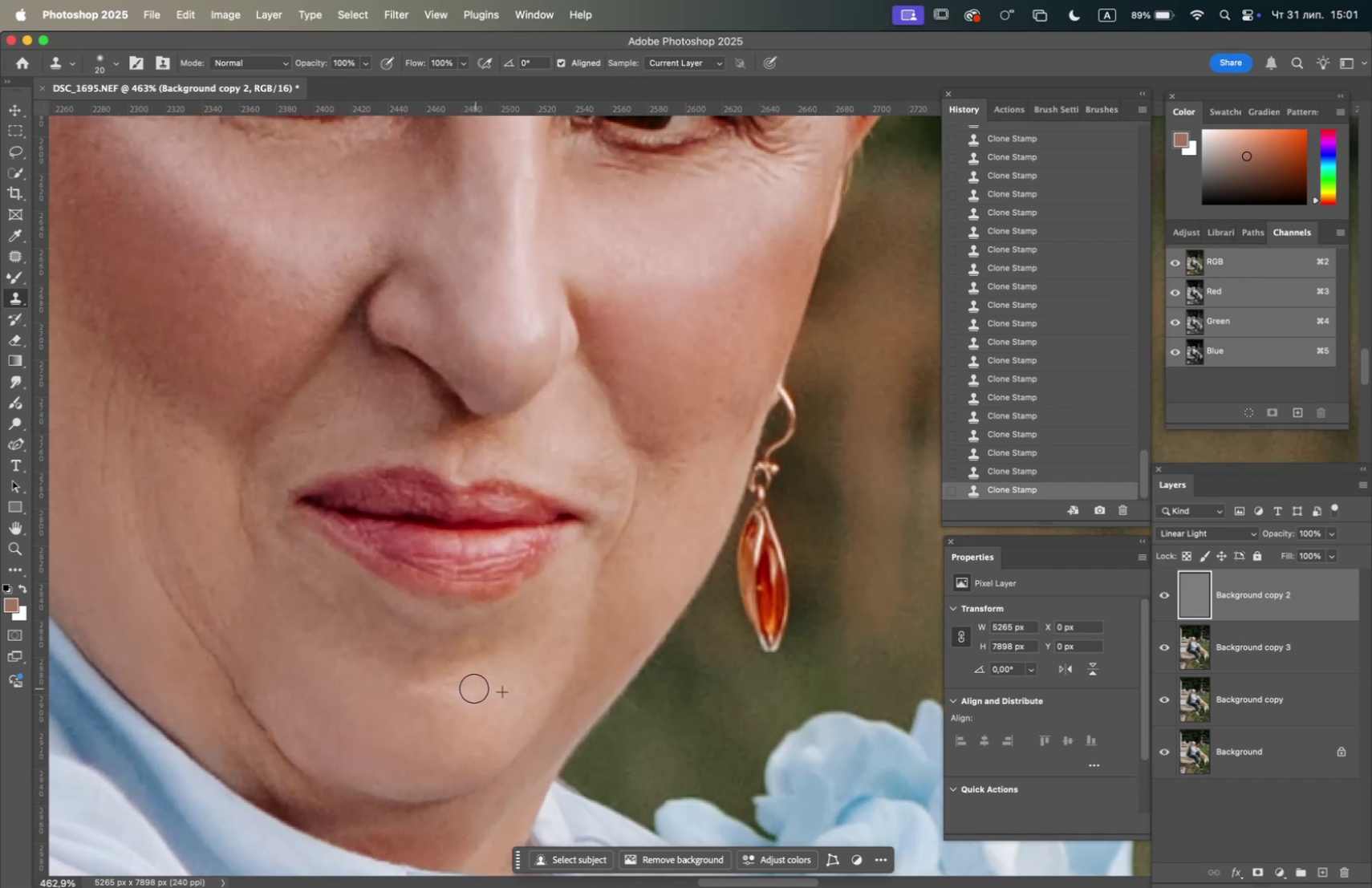 
triple_click([466, 689])
 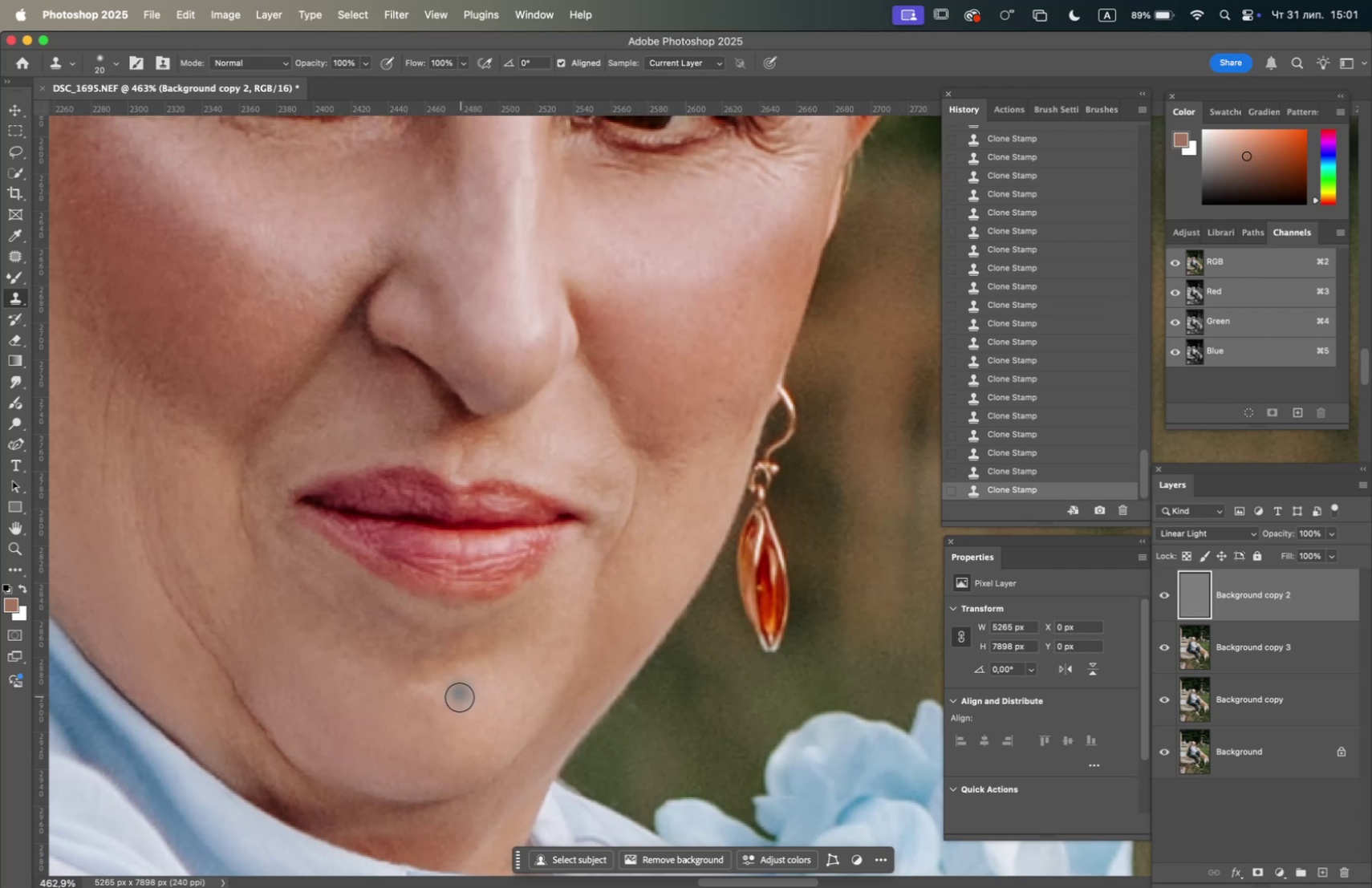 
hold_key(key=OptionLeft, duration=0.47)
left_click([448, 726])
 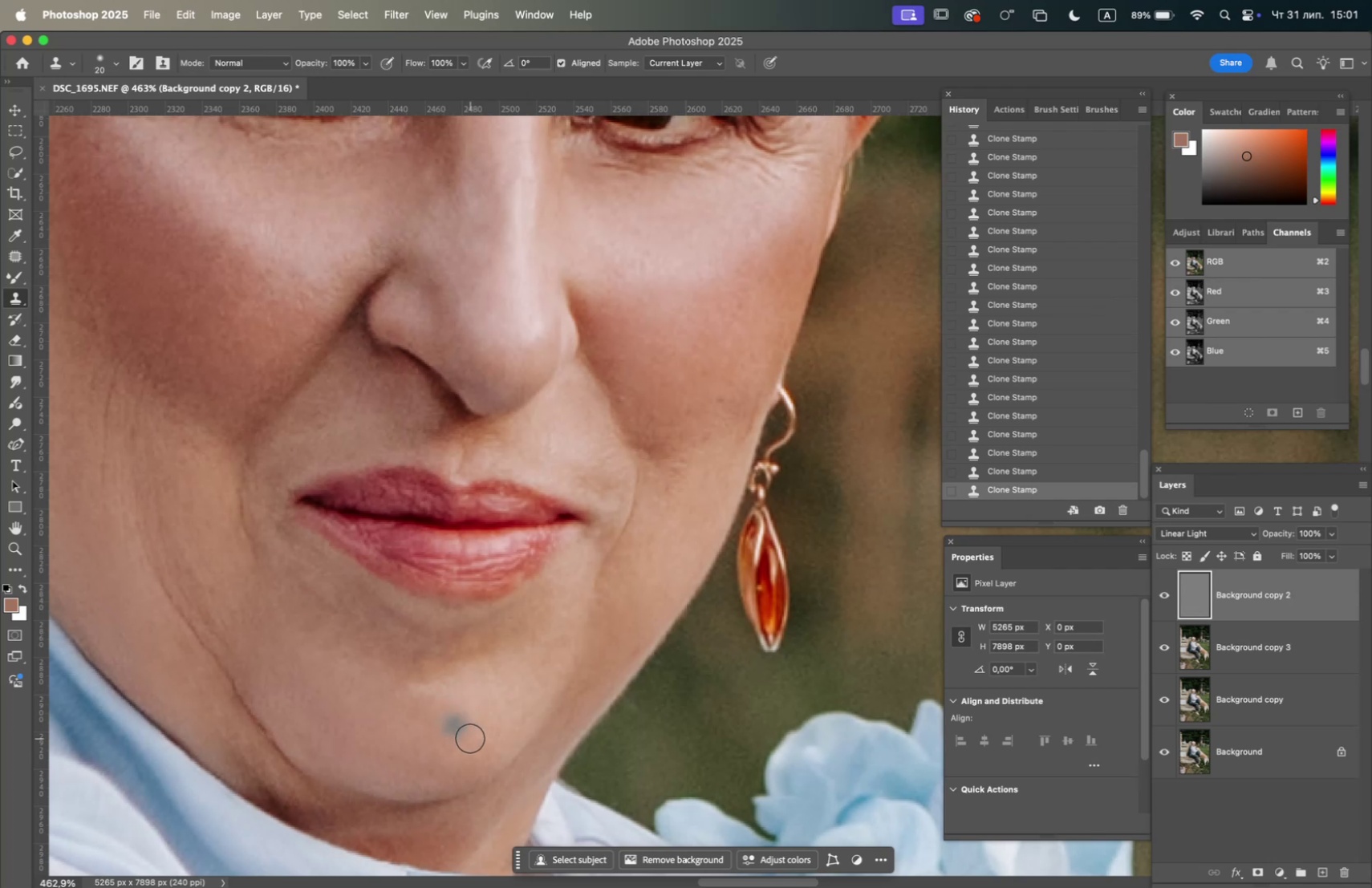 
hold_key(key=OptionLeft, duration=5.46)
left_click([403, 704])
 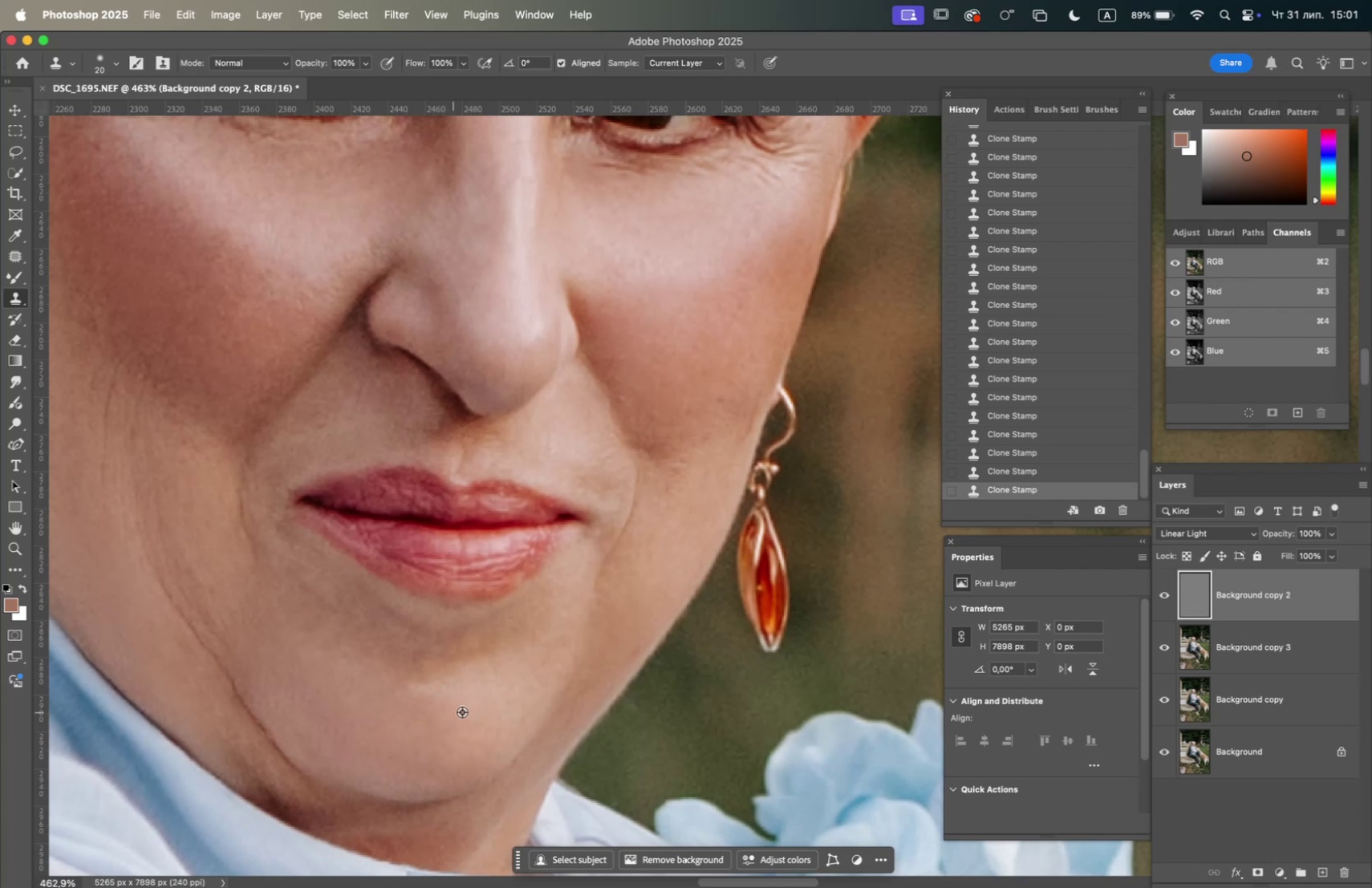 
scroll: coordinate [525, 675], scroll_direction: down, amount: 5.0
 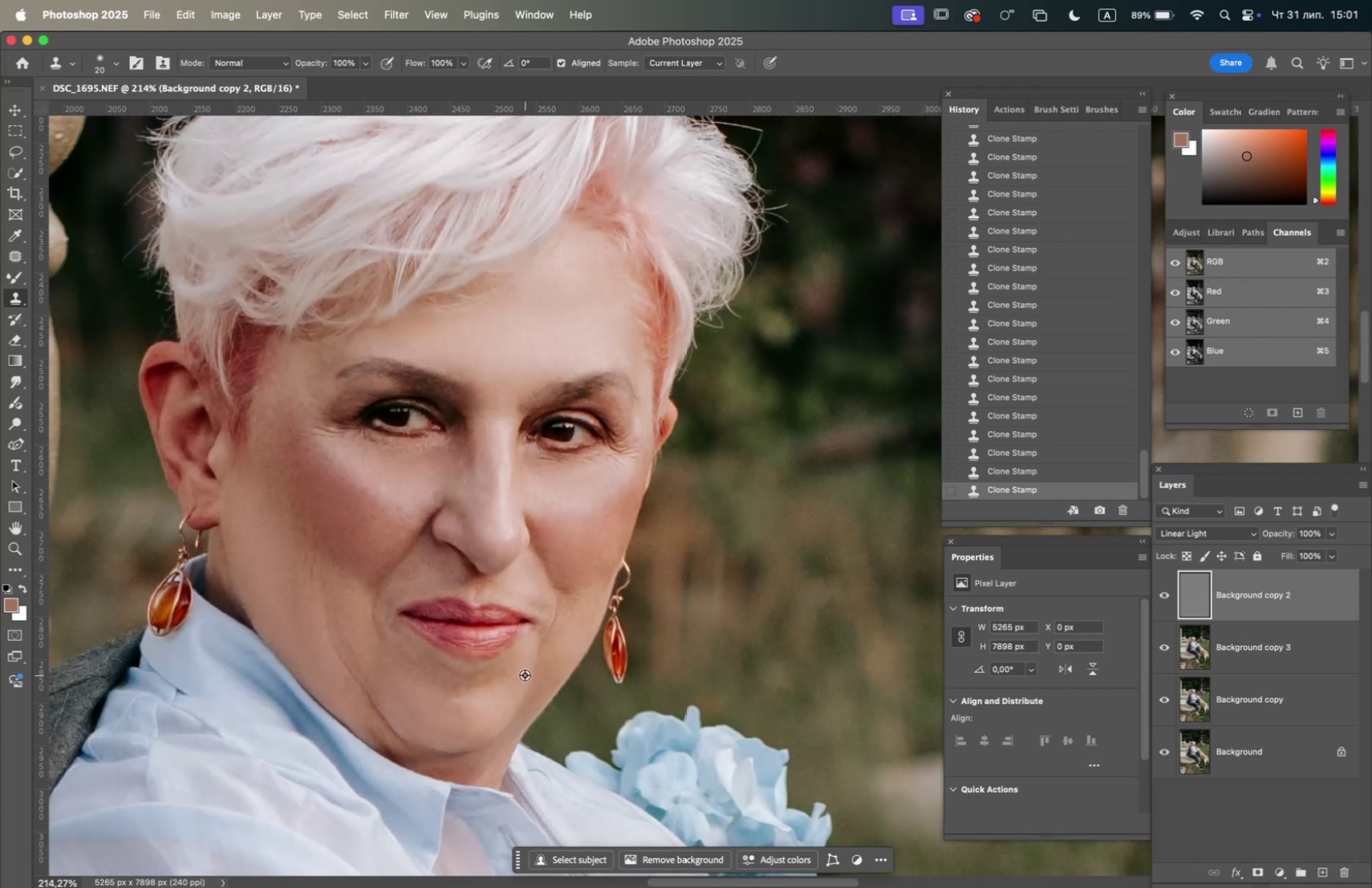 
scroll: coordinate [523, 674], scroll_direction: none, amount: 0.0
 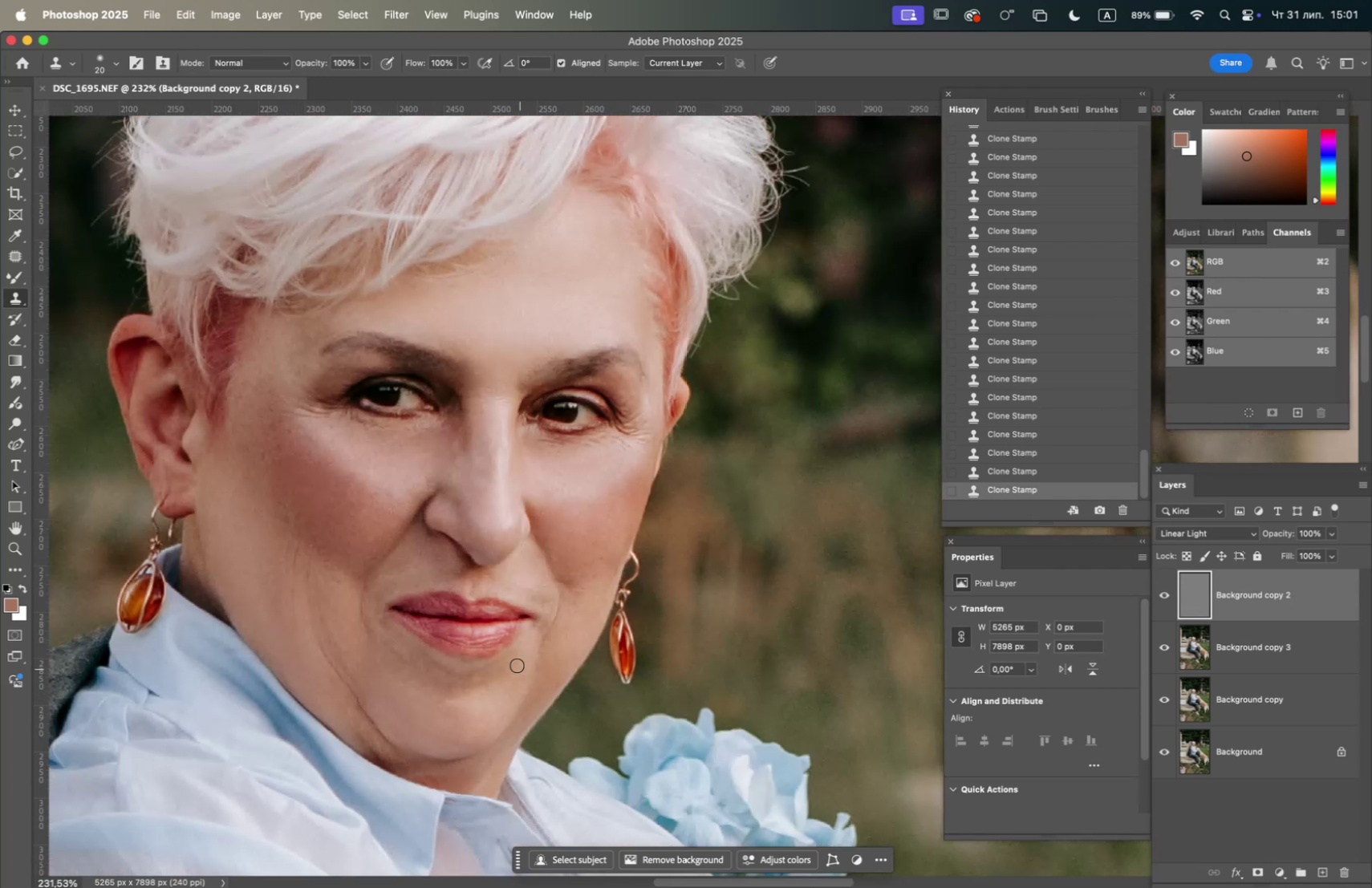 
hold_key(key=Space, duration=0.65)
 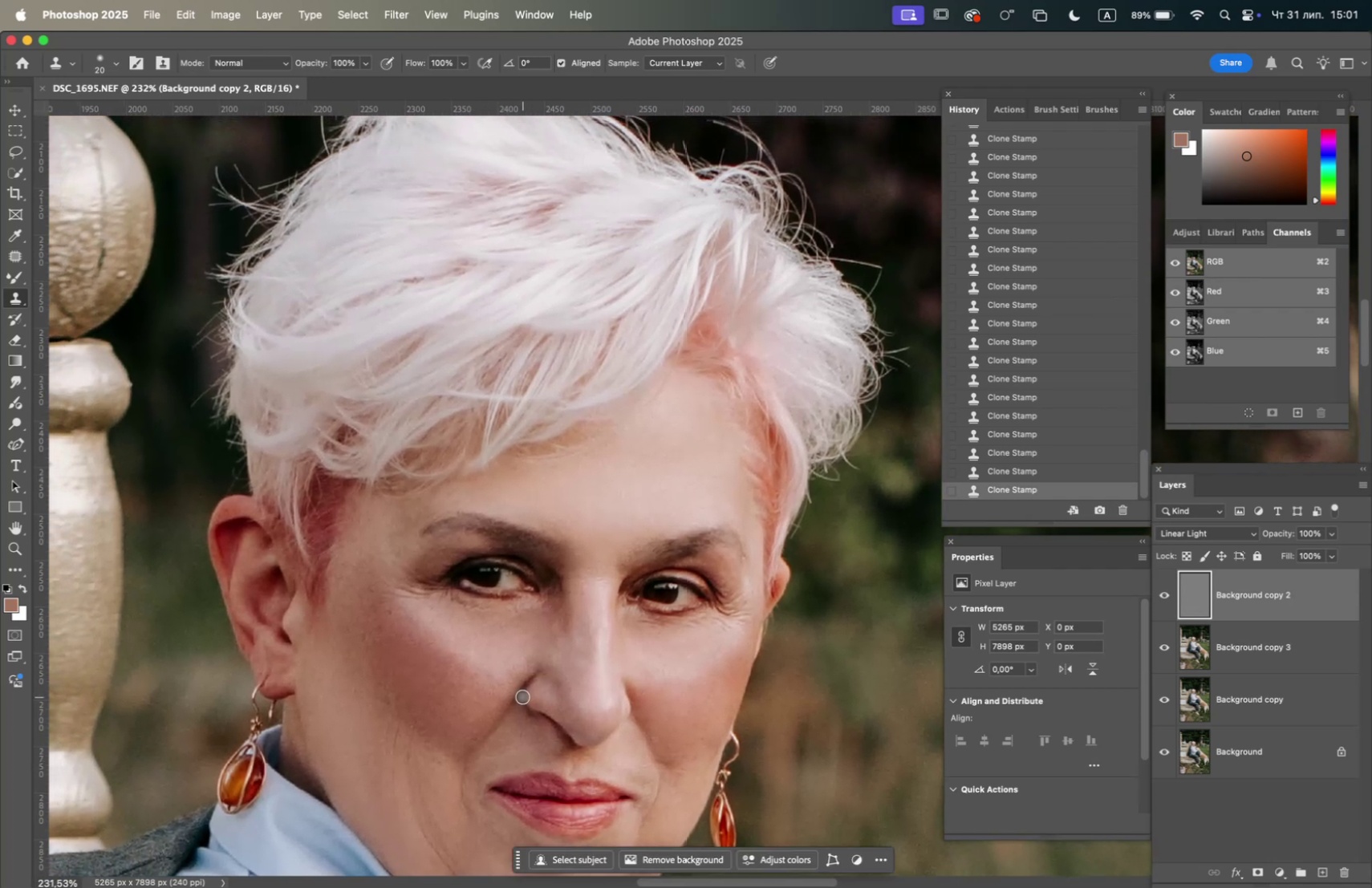 
left_click_drag(start_coordinate=[469, 579], to_coordinate=[563, 752])
 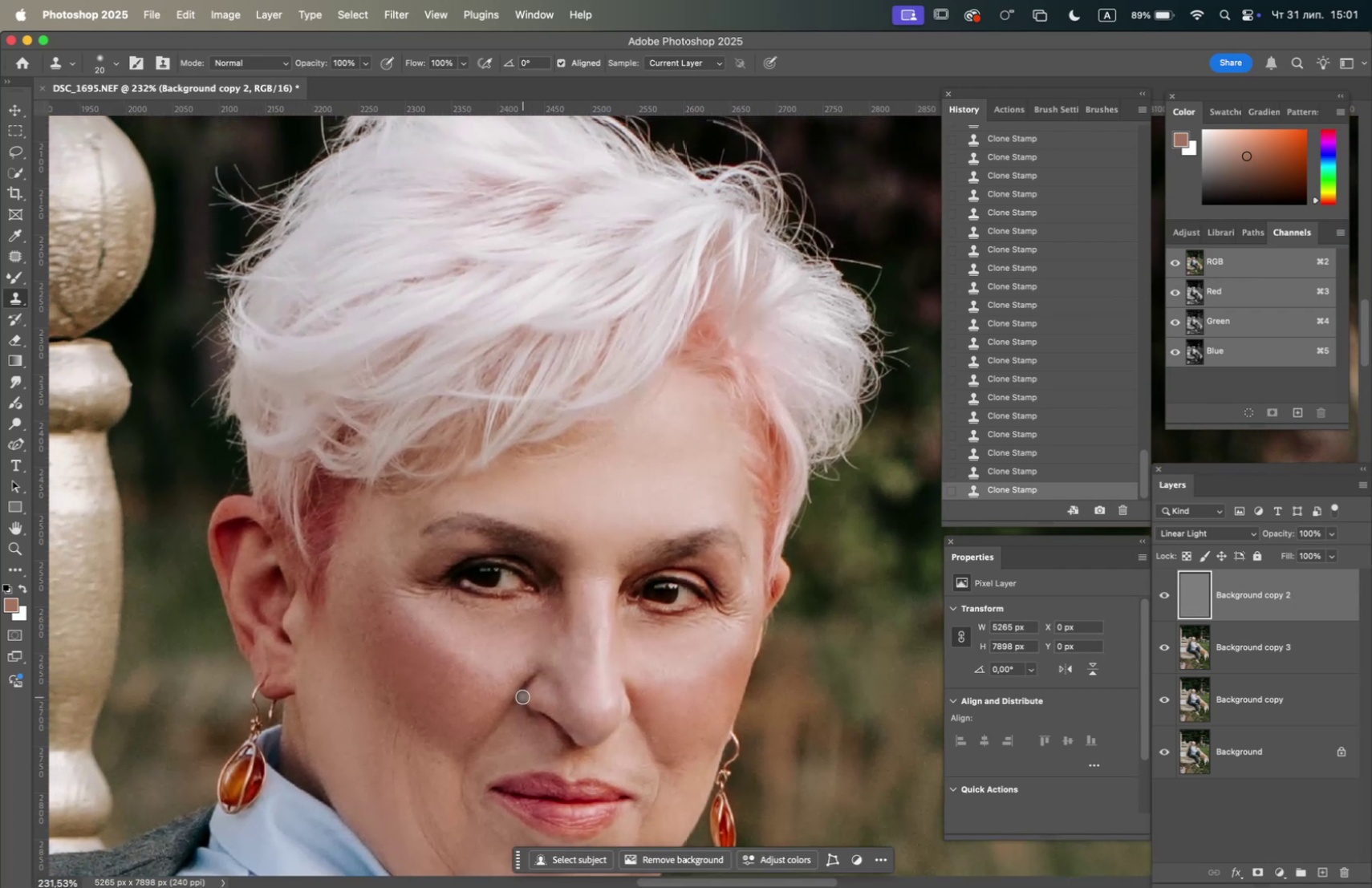 
hold_key(key=OptionLeft, duration=1.65)
scroll: coordinate [526, 693], scroll_direction: up, amount: 5.0
 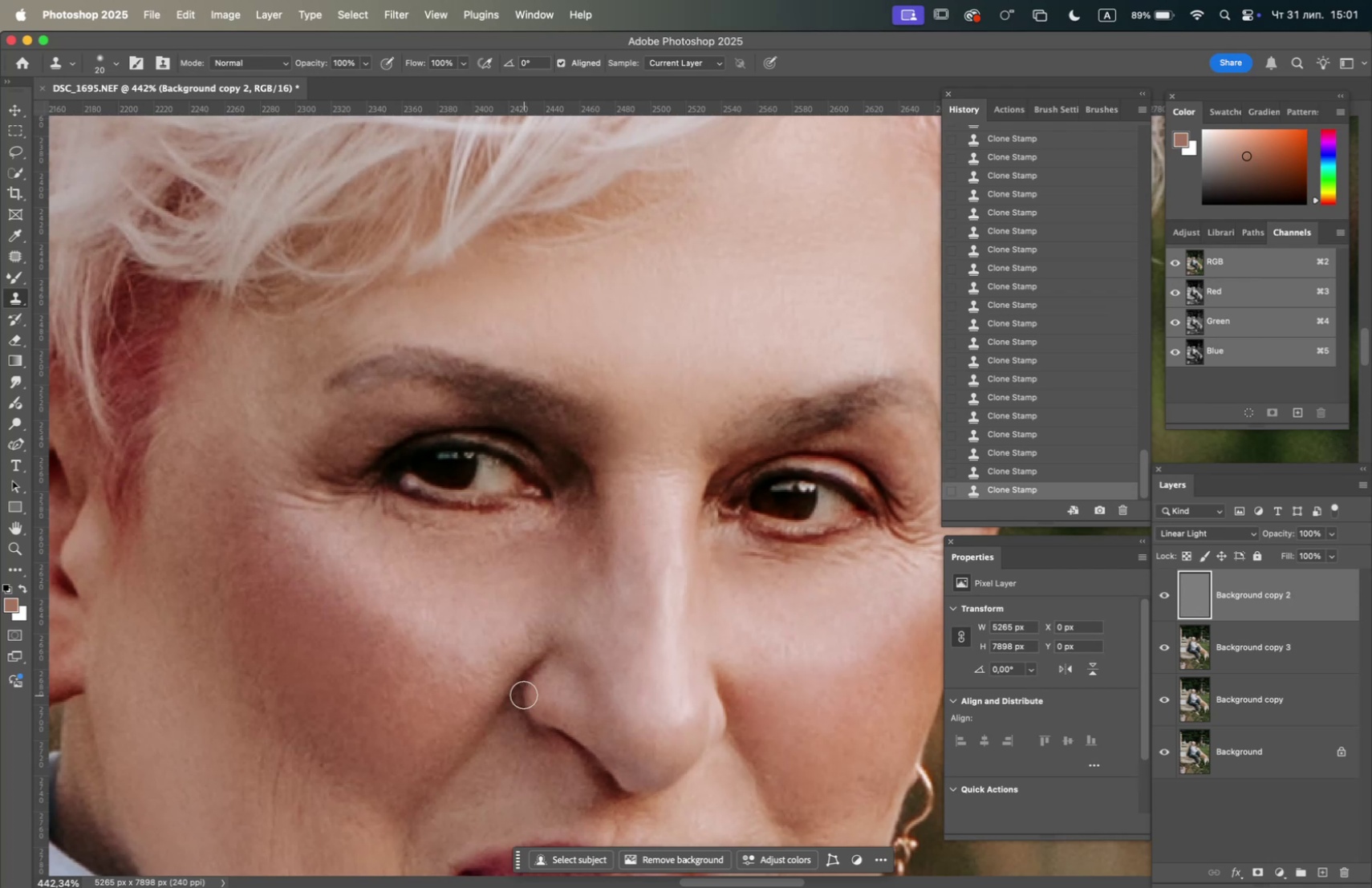 
hold_key(key=OptionLeft, duration=1.62)
 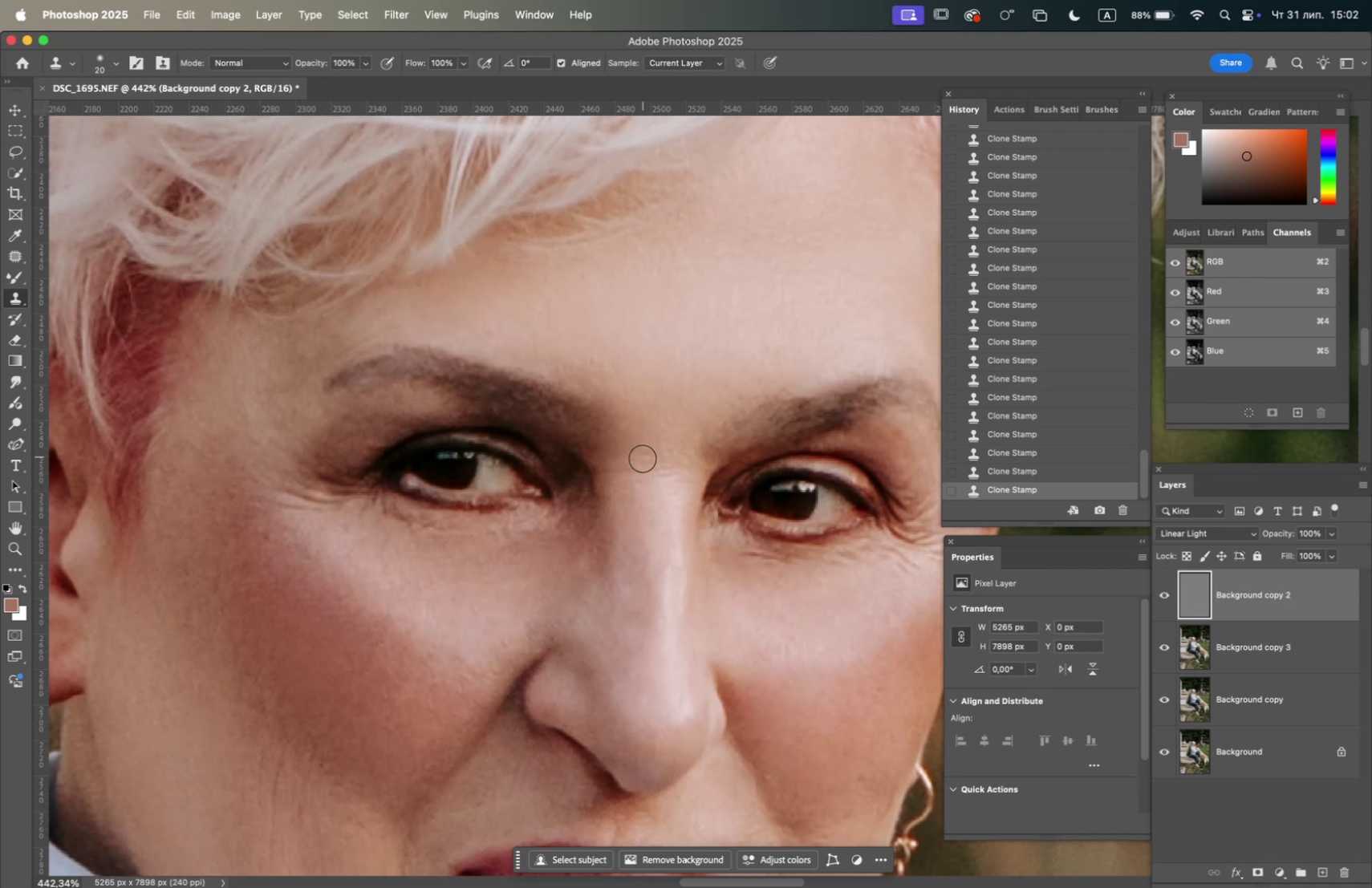 
double_click([643, 458])
 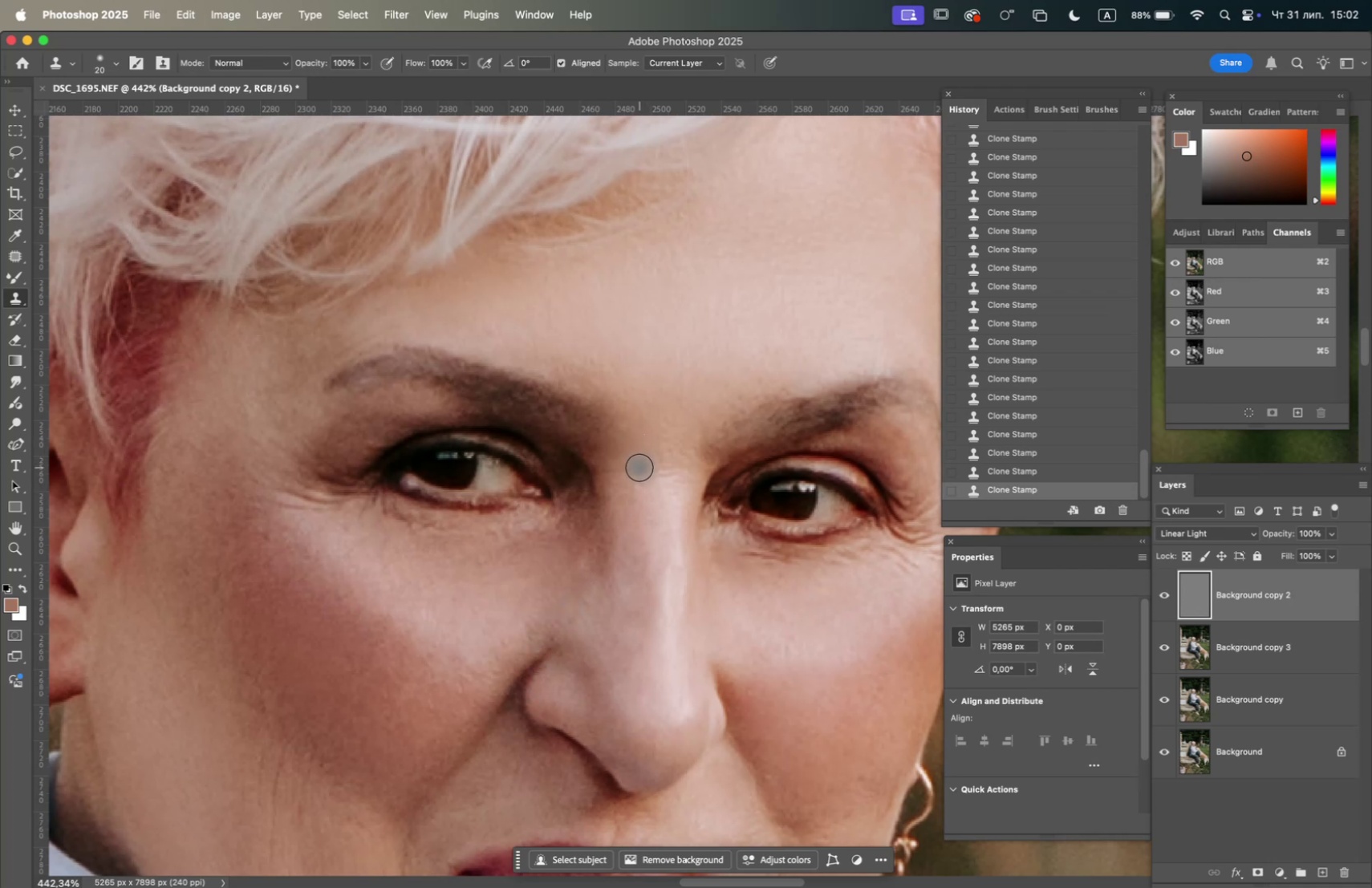 
triple_click([639, 467])
 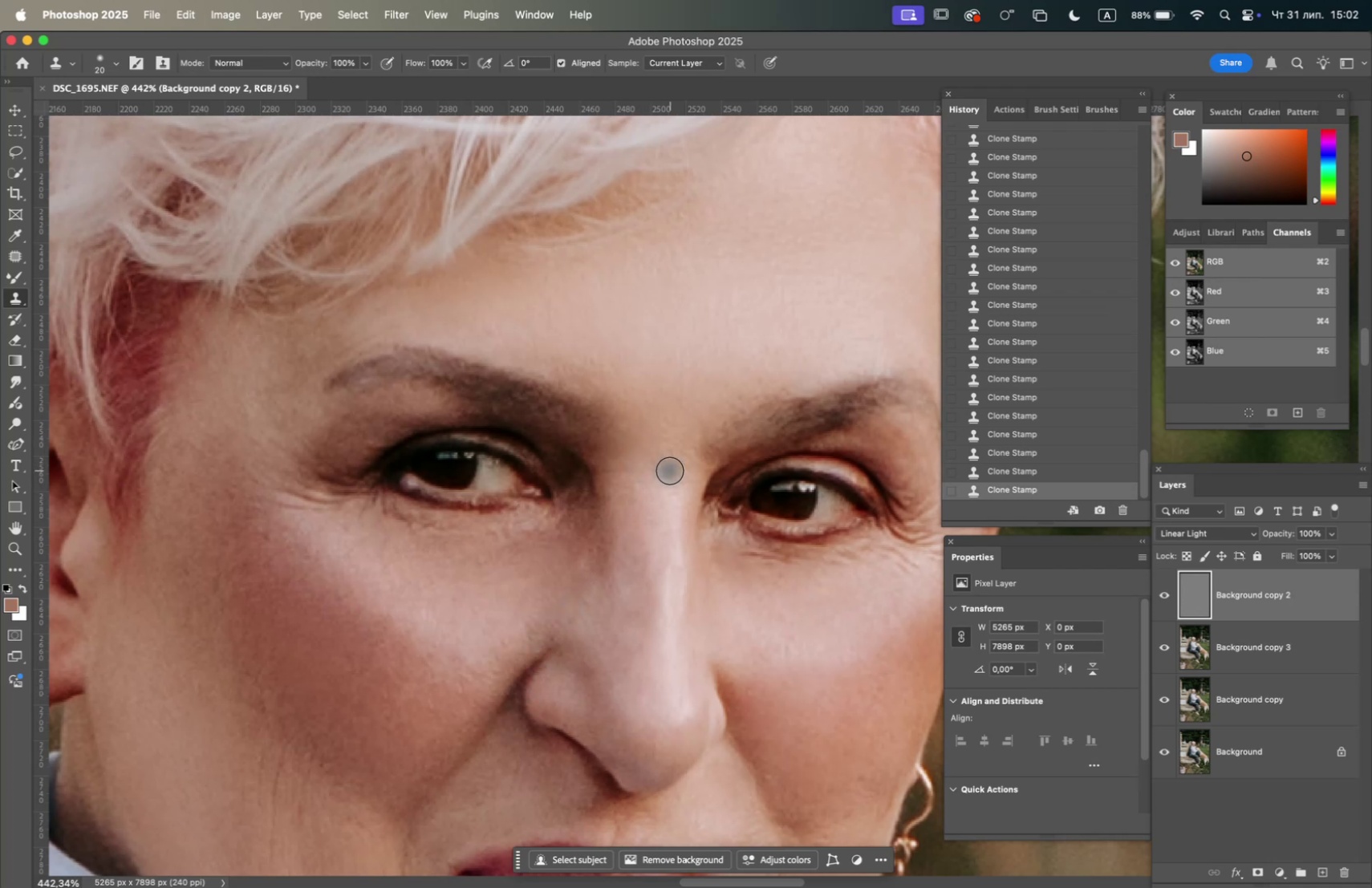 
left_click([670, 470])
 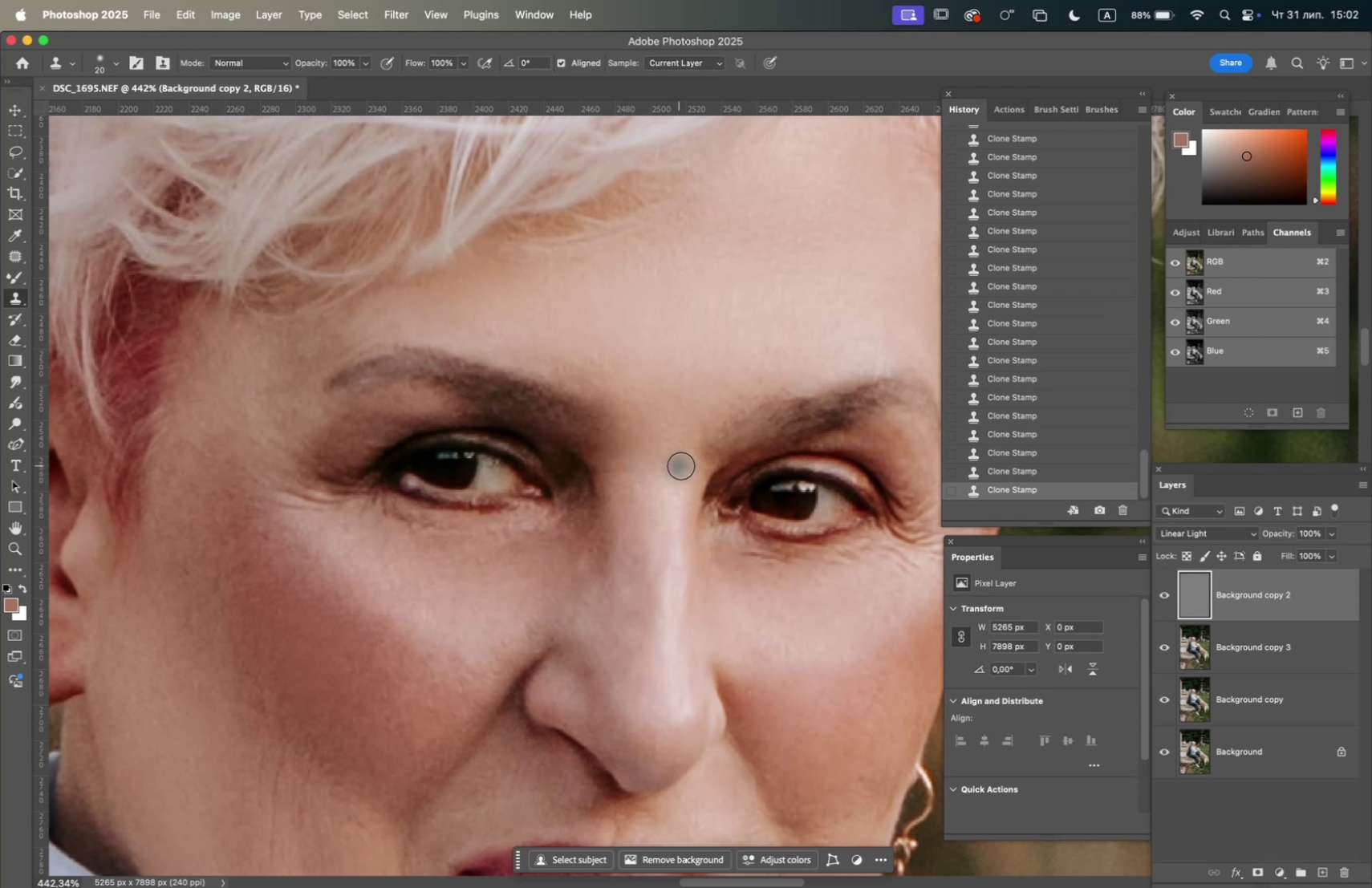 
hold_key(key=OptionLeft, duration=1.49)
scroll: coordinate [625, 602], scroll_direction: down, amount: 9.0
 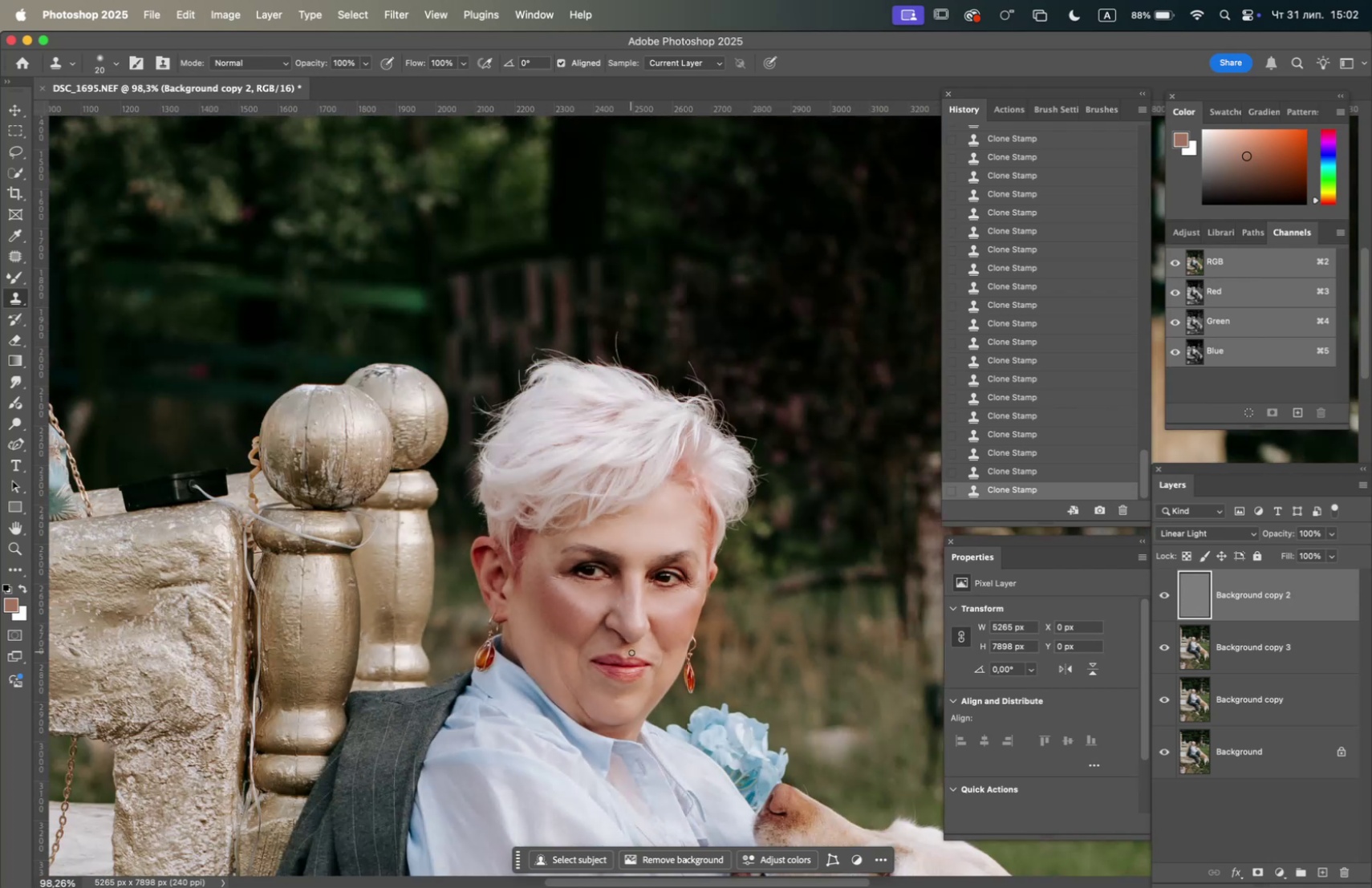 
hold_key(key=Space, duration=1.5)
 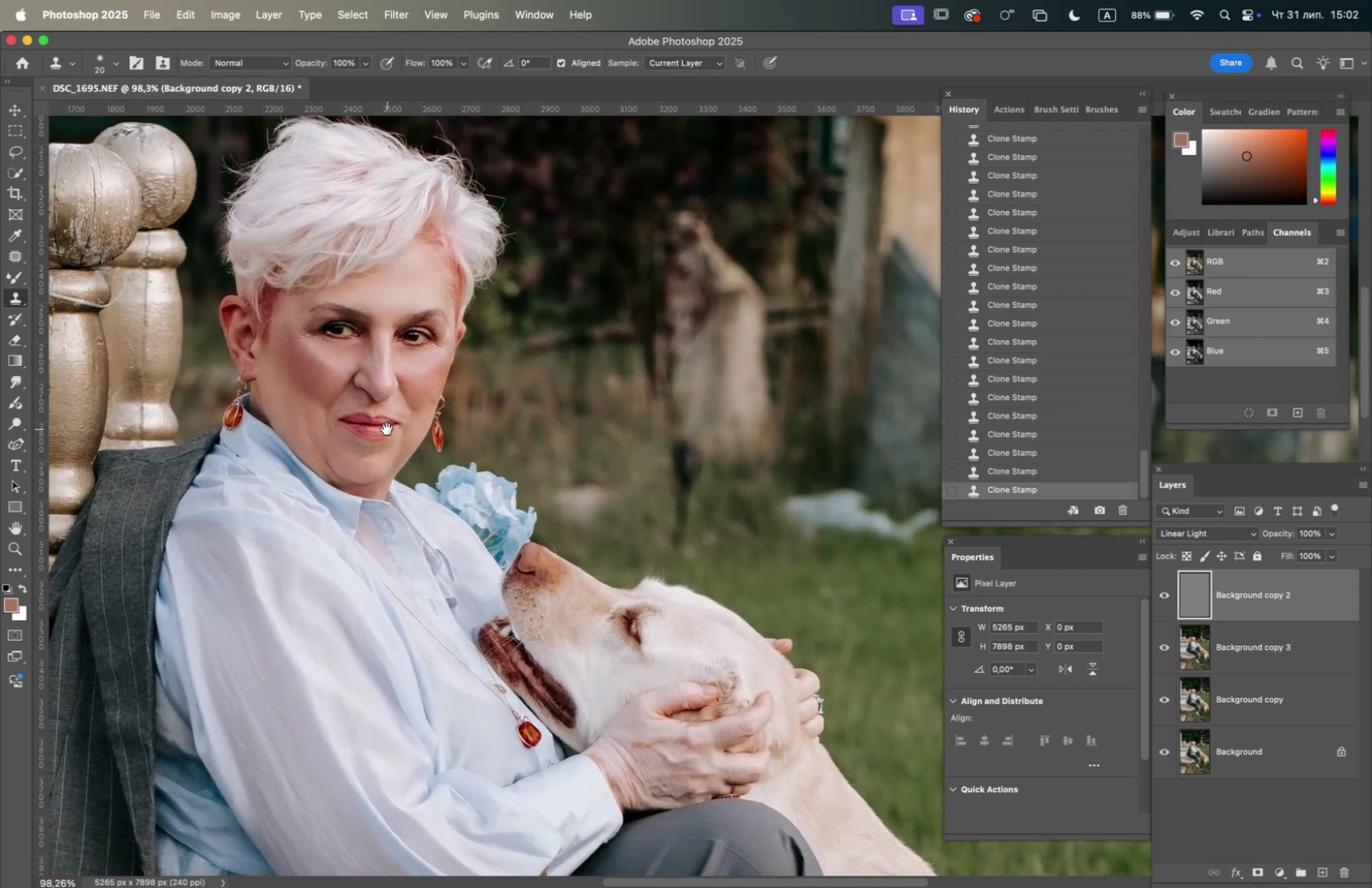 
left_click_drag(start_coordinate=[639, 669], to_coordinate=[387, 428])
 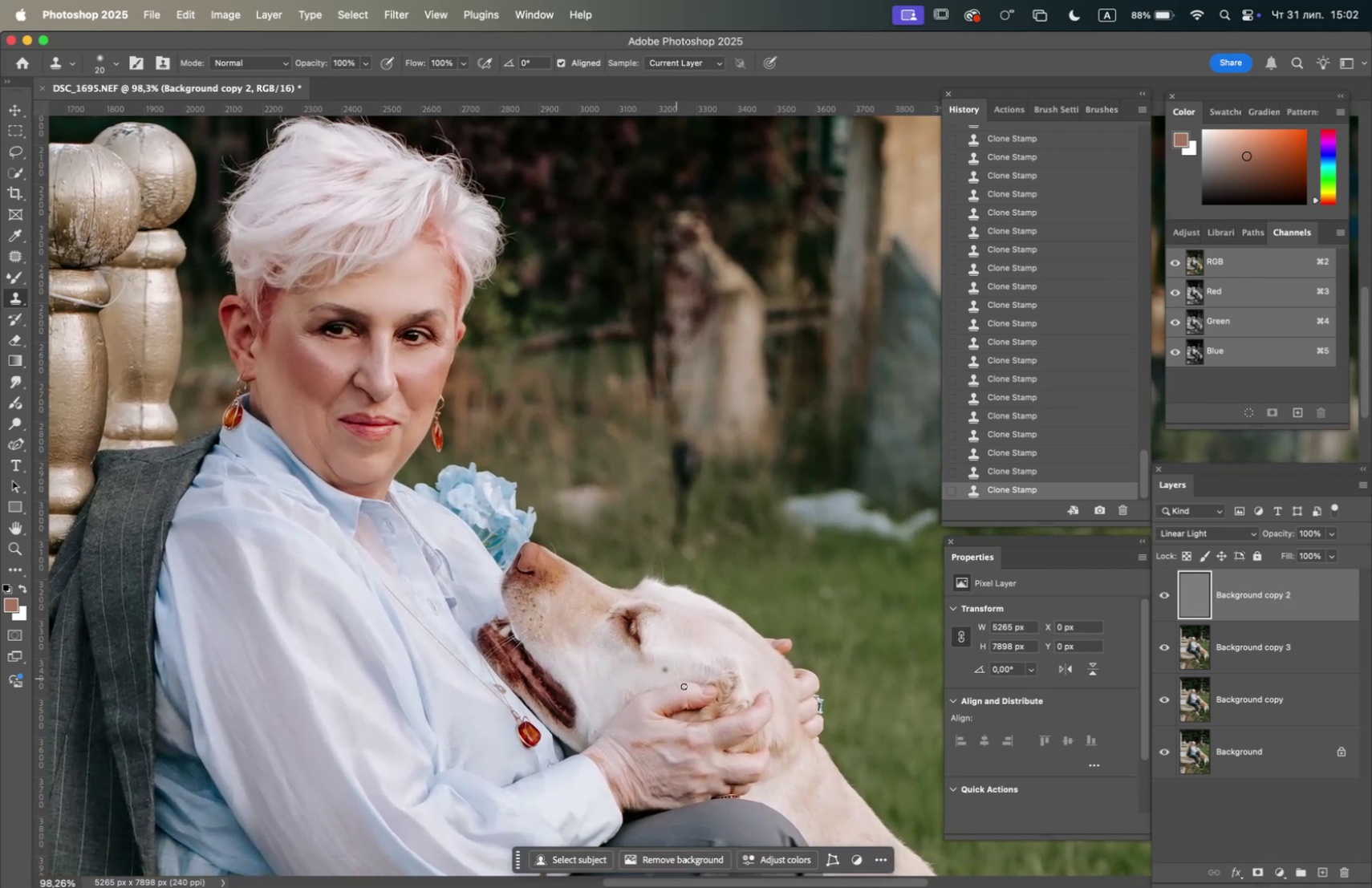 
hold_key(key=Space, duration=0.65)
 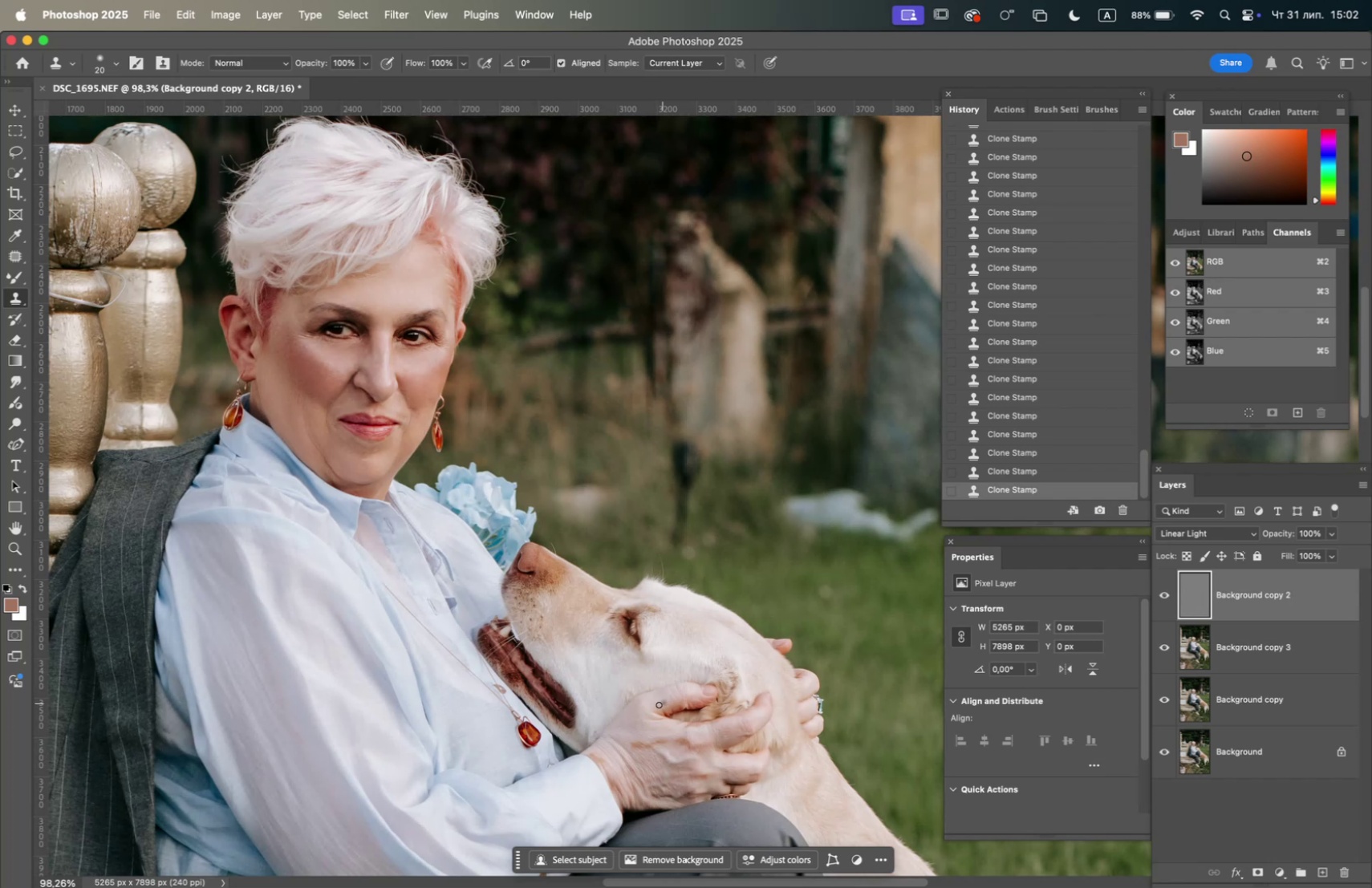 
hold_key(key=OptionLeft, duration=0.74)
scroll: coordinate [476, 640], scroll_direction: up, amount: 3.0
 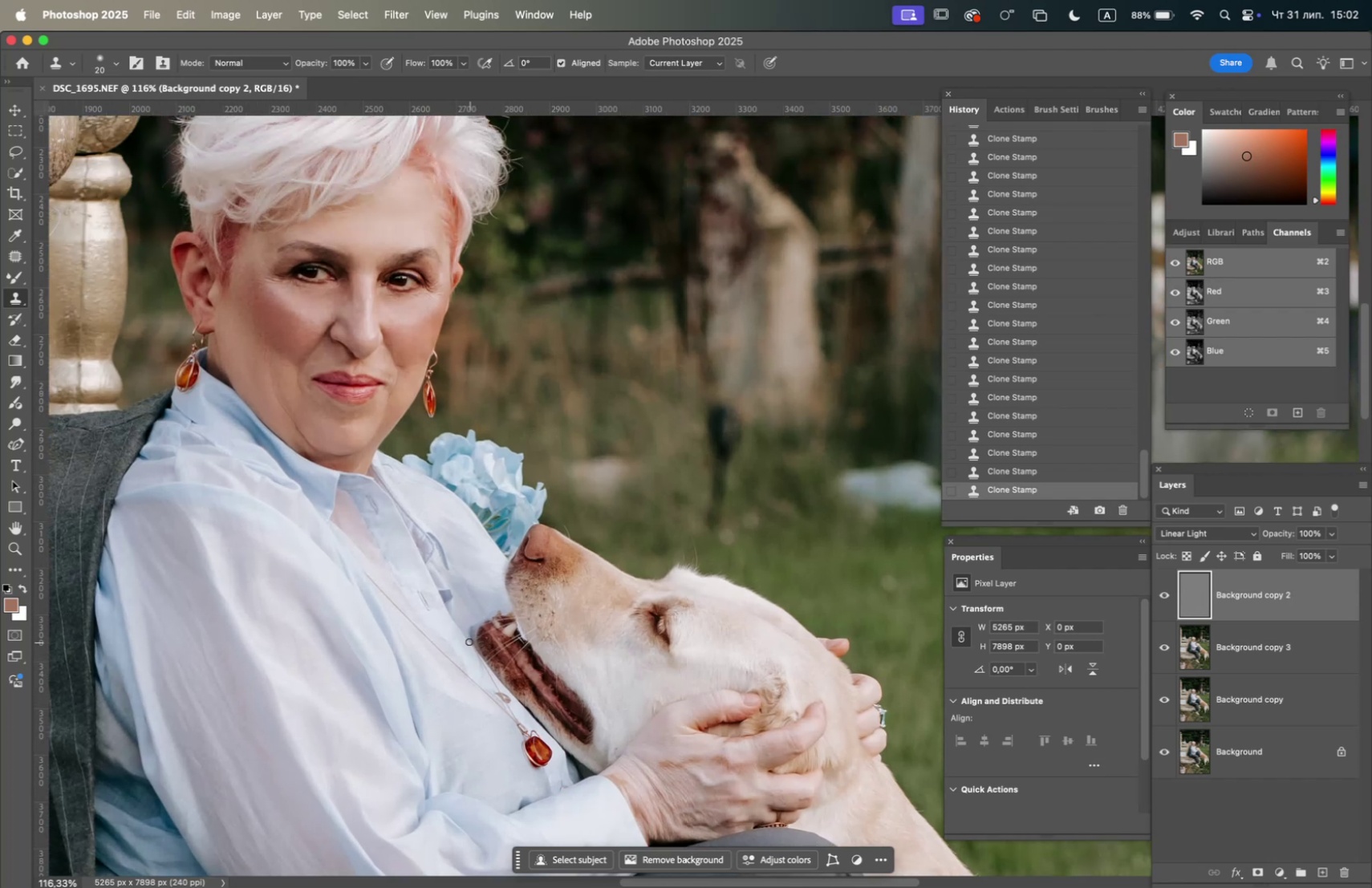 
hold_key(key=Space, duration=1.12)
 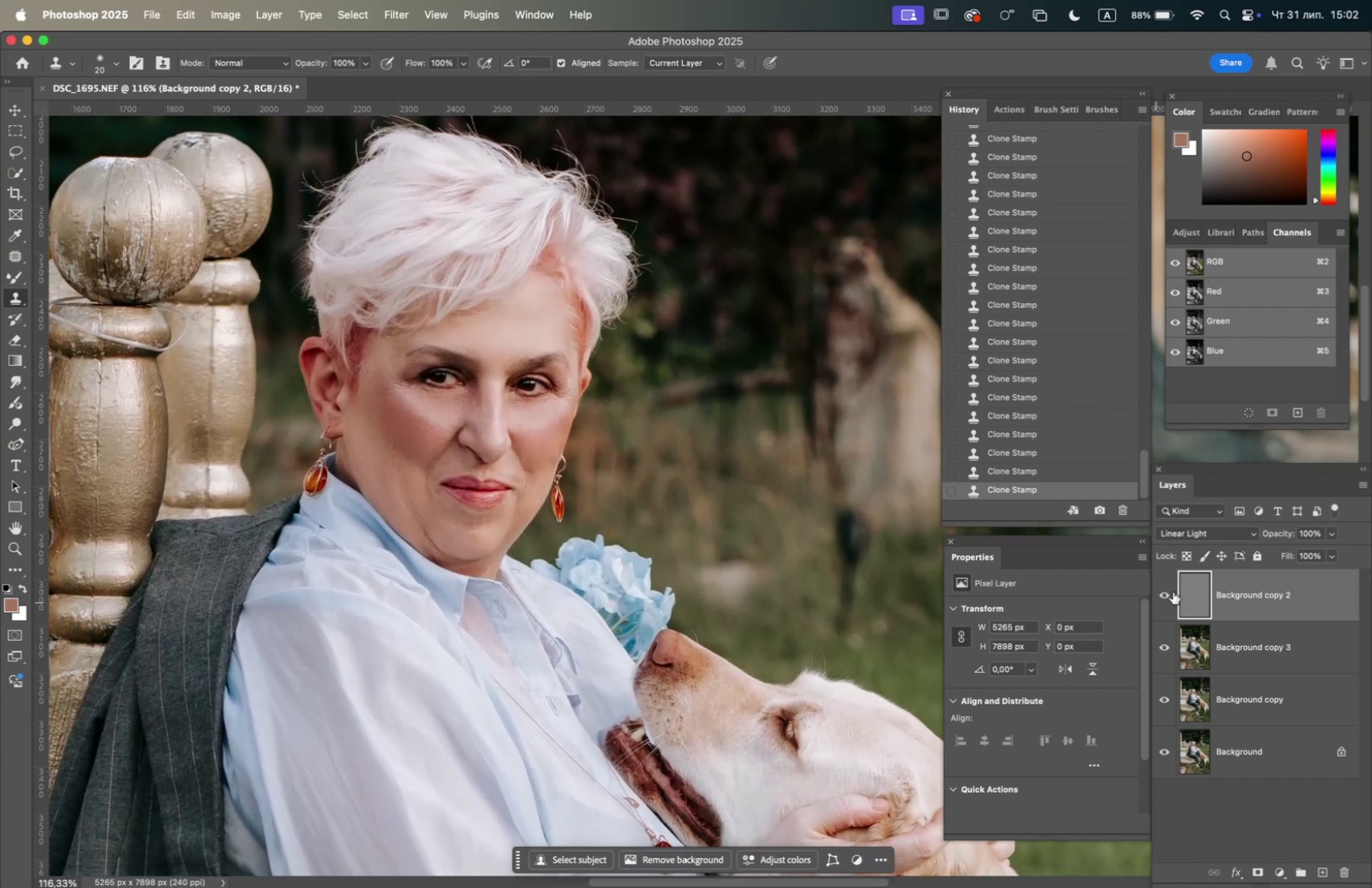 
left_click_drag(start_coordinate=[460, 613], to_coordinate=[588, 718])
 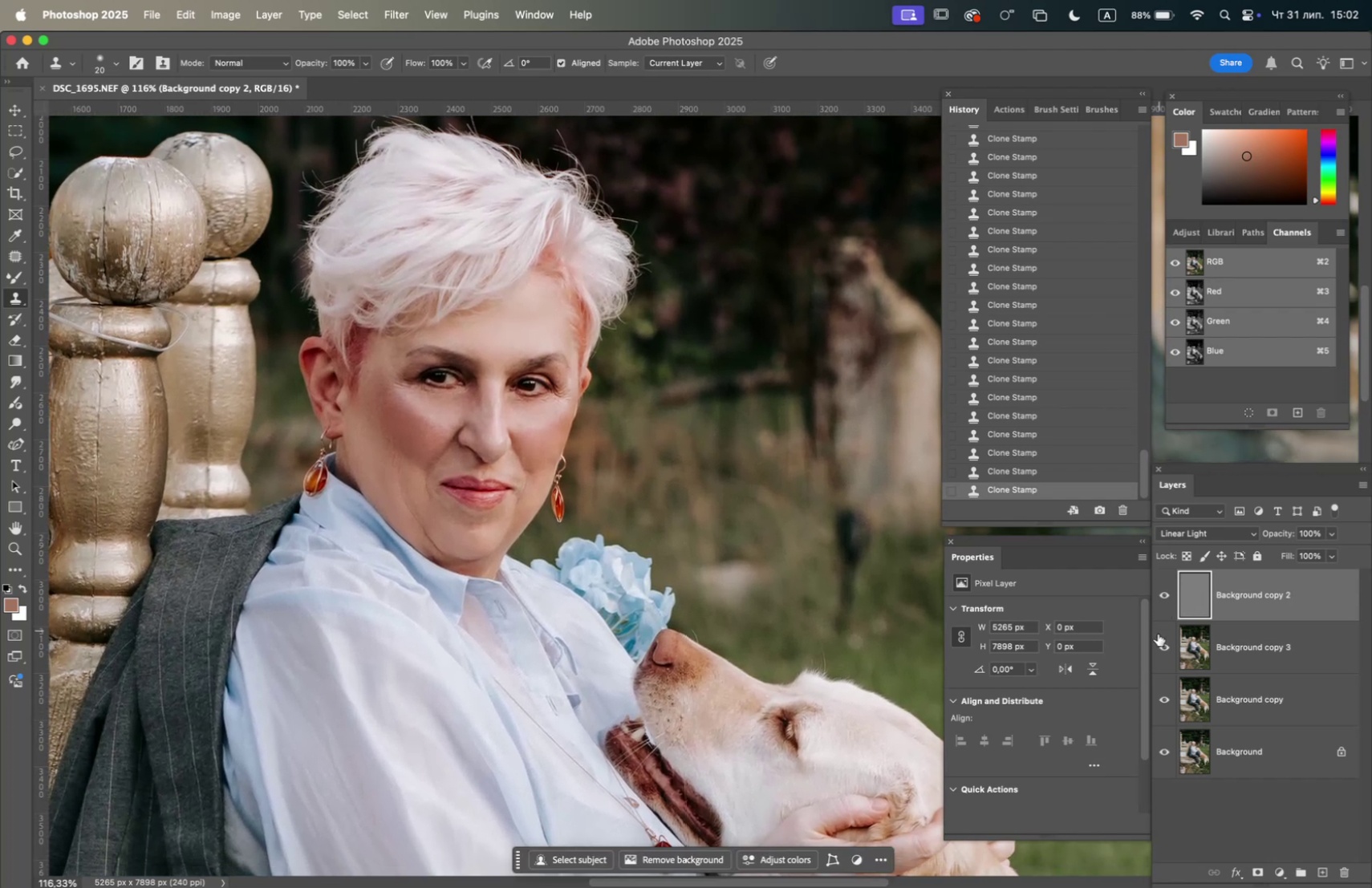 
left_click([1160, 643])
 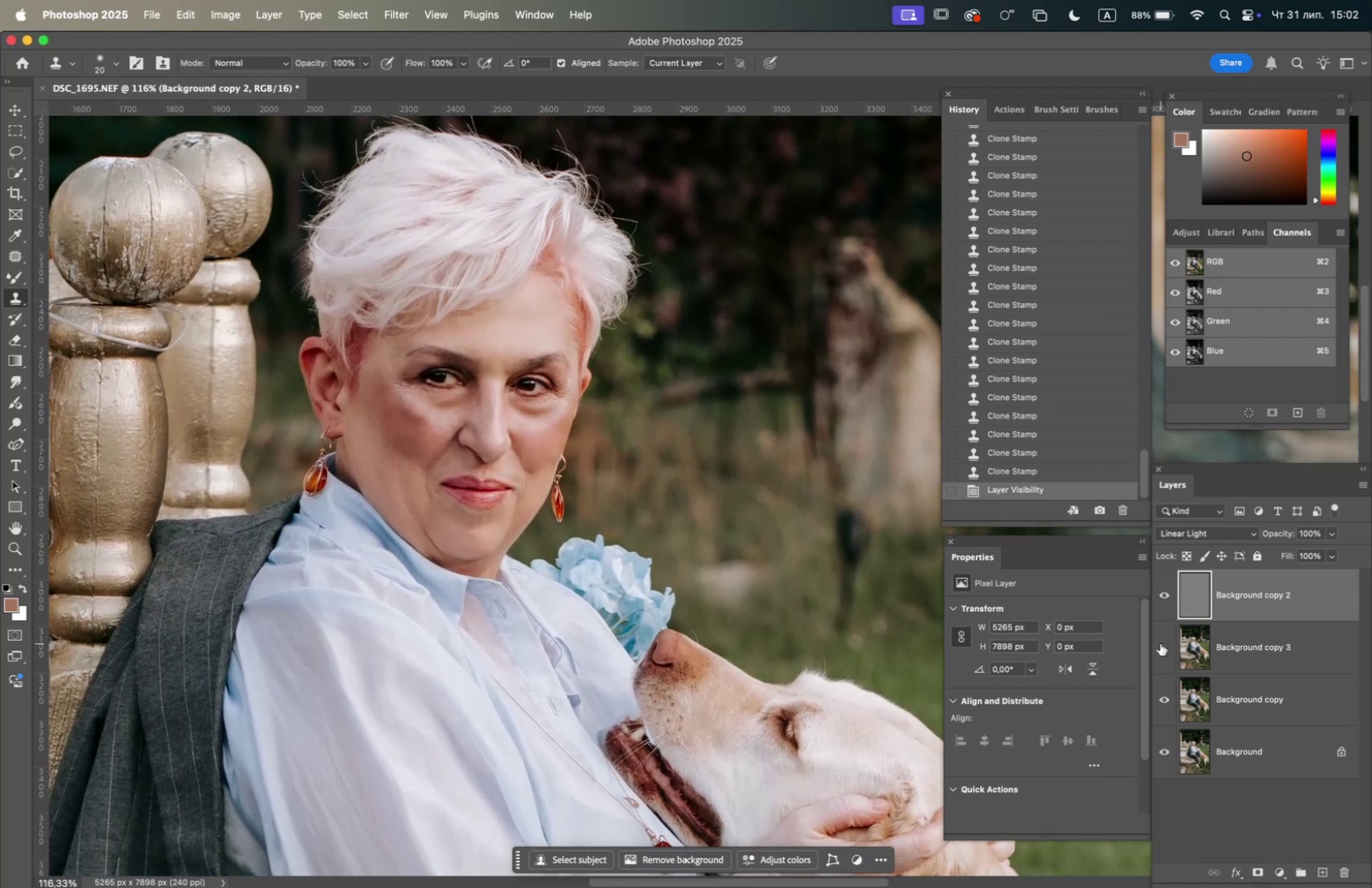 
left_click([1160, 643])
 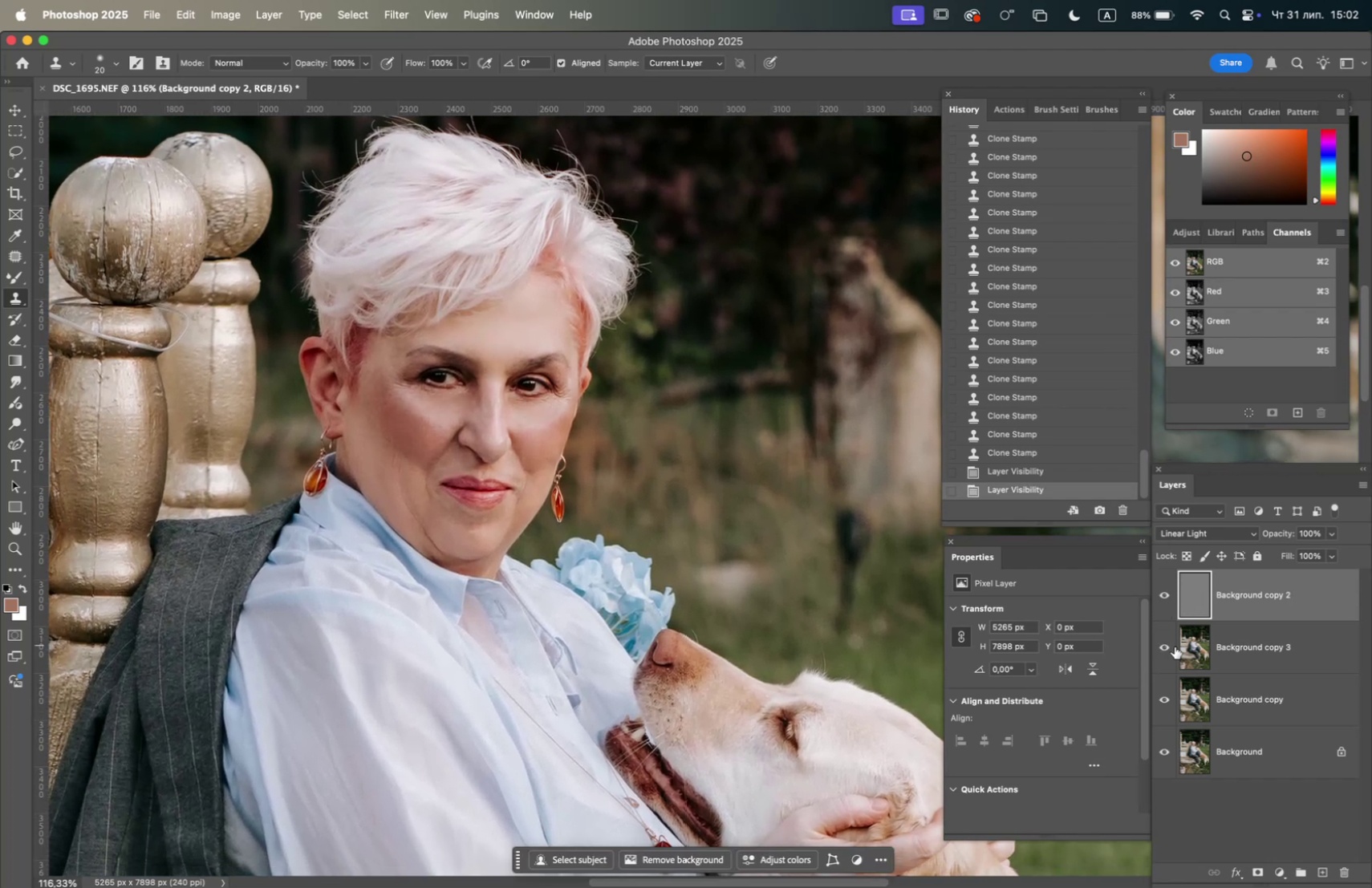 
right_click([1243, 649])
 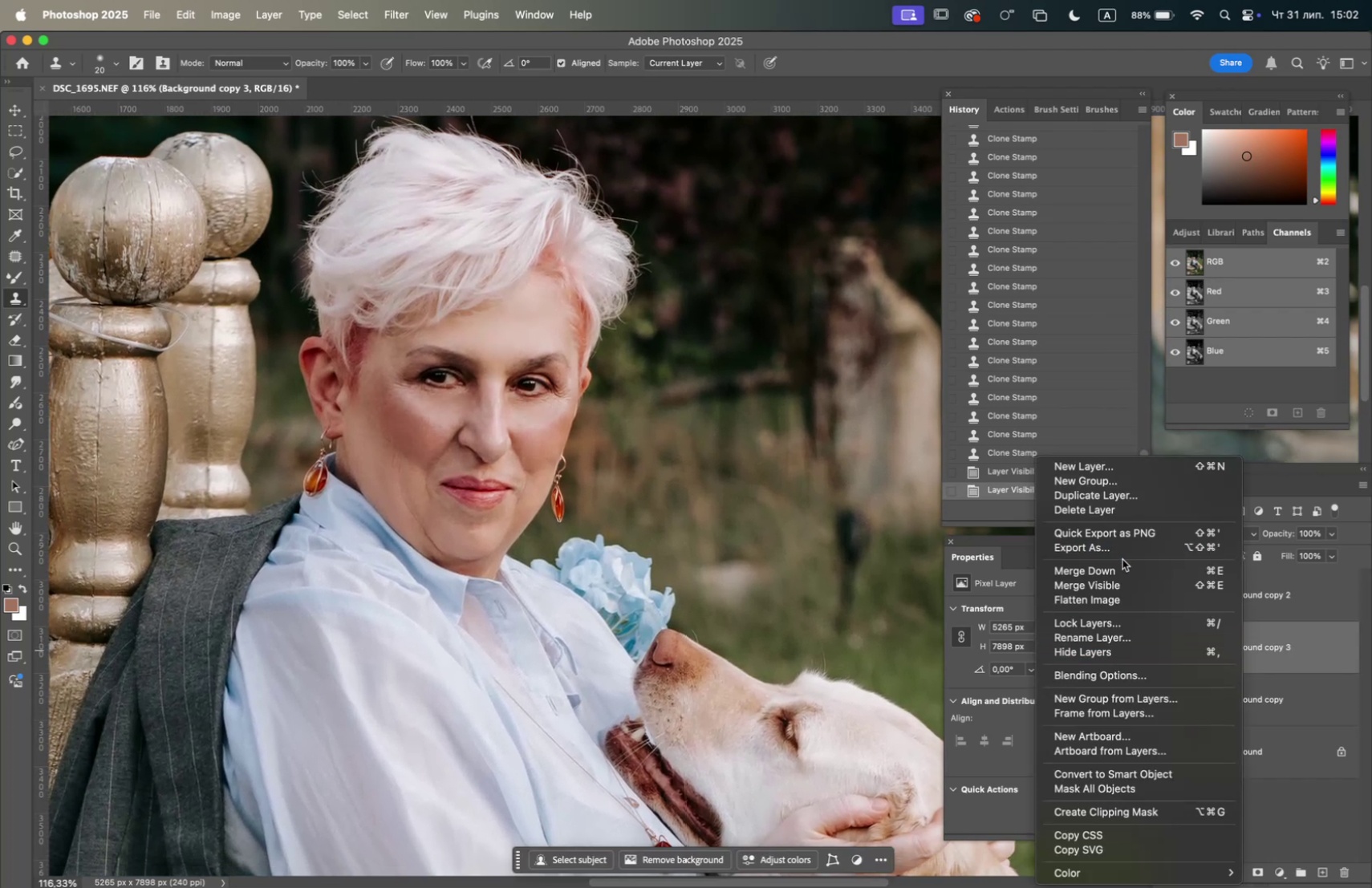 
left_click([1126, 566])
 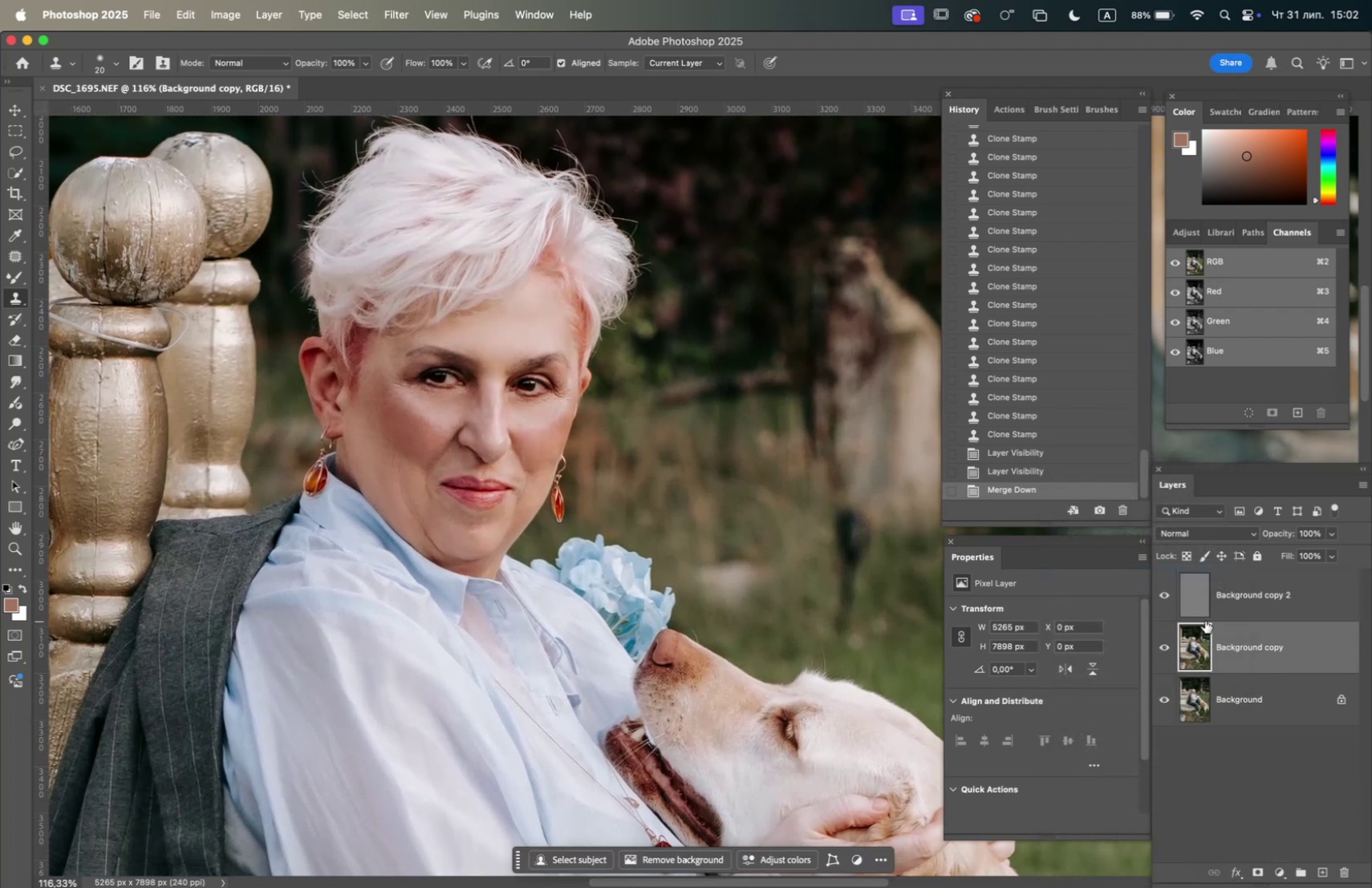 
left_click_drag(start_coordinate=[1232, 646], to_coordinate=[1324, 872])
 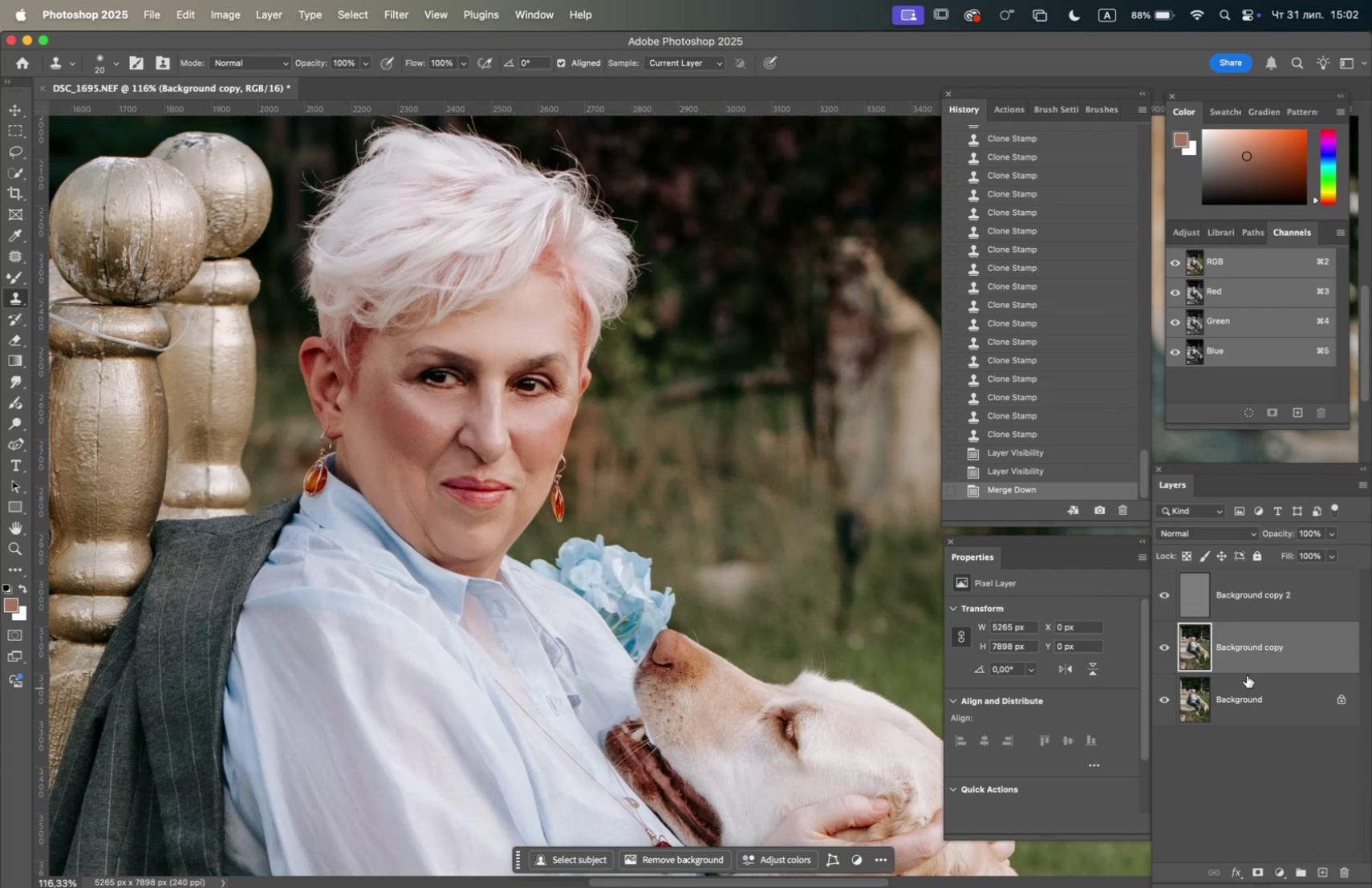 
left_click_drag(start_coordinate=[1243, 648], to_coordinate=[1324, 871])
 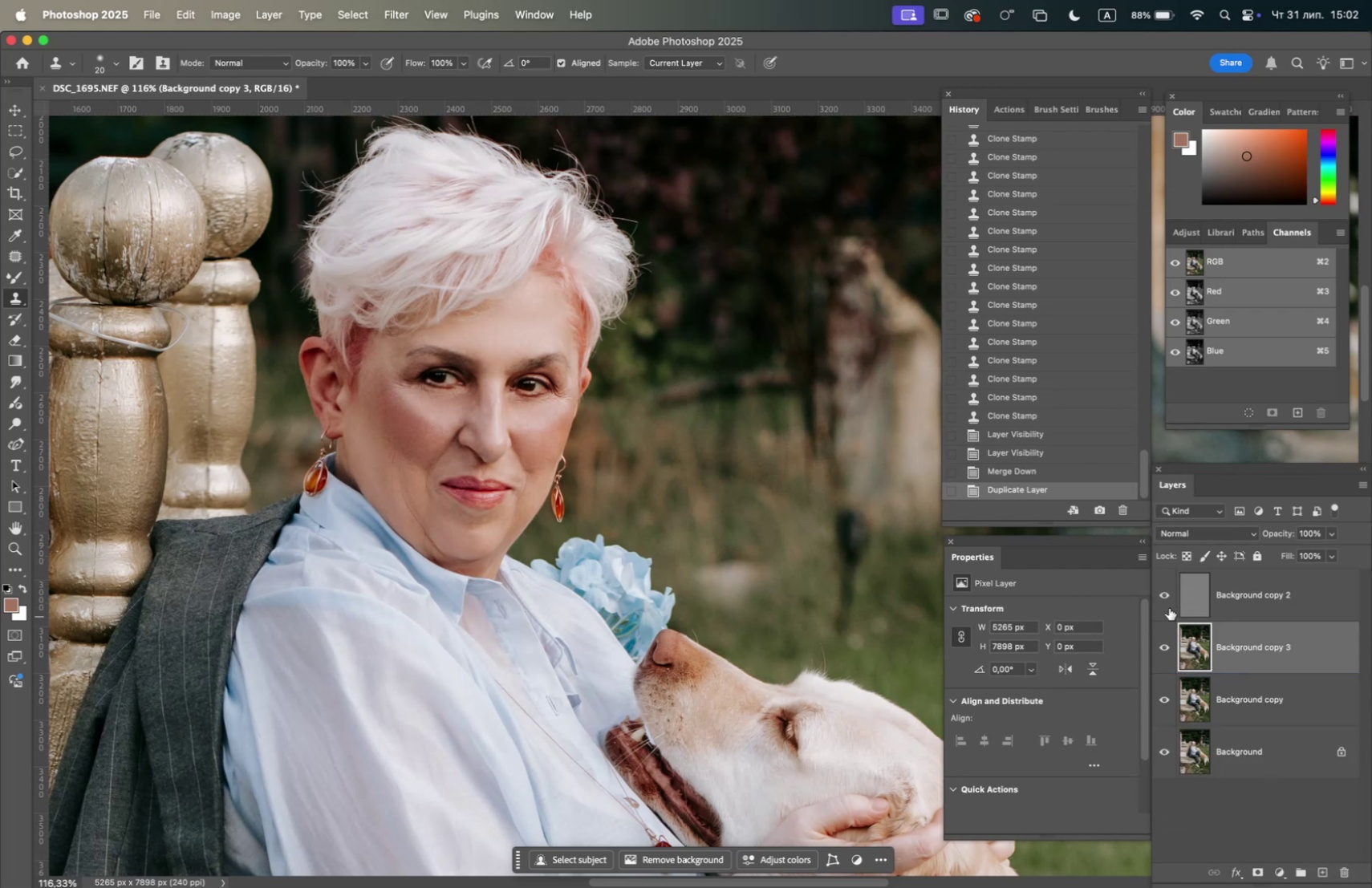 
left_click([1162, 594])
 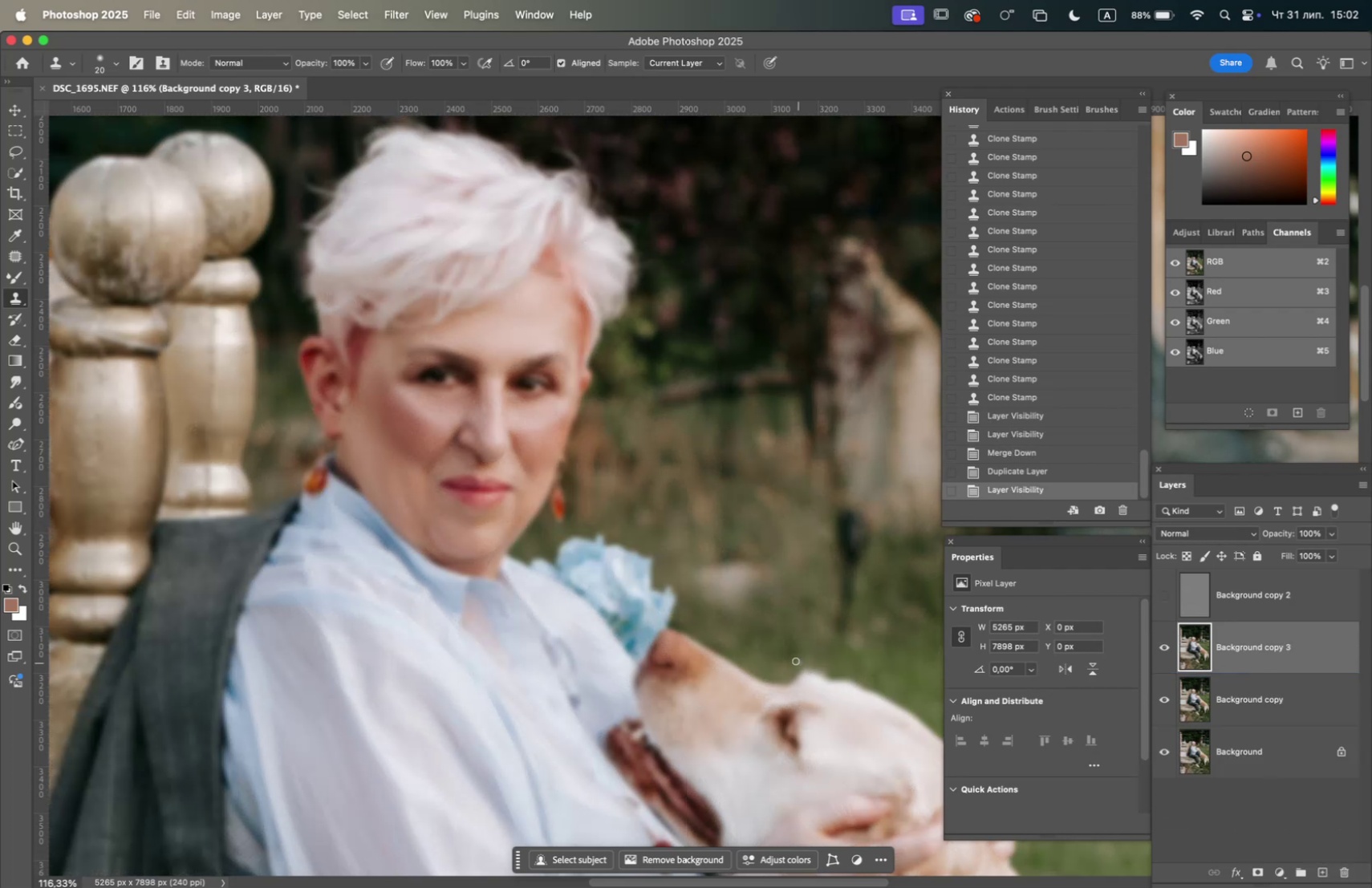 
hold_key(key=Space, duration=0.83)
 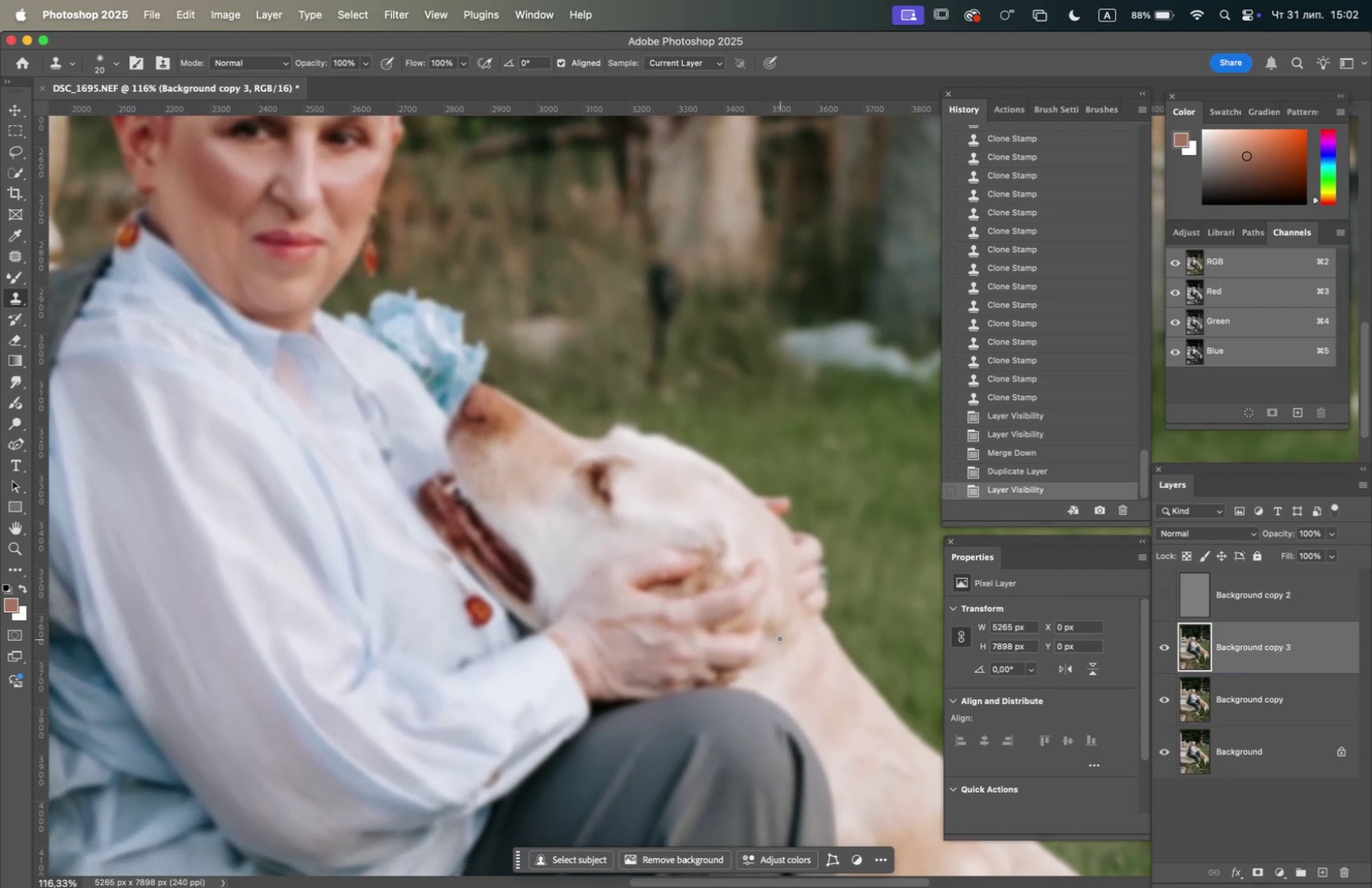 
left_click_drag(start_coordinate=[759, 642], to_coordinate=[571, 395])
 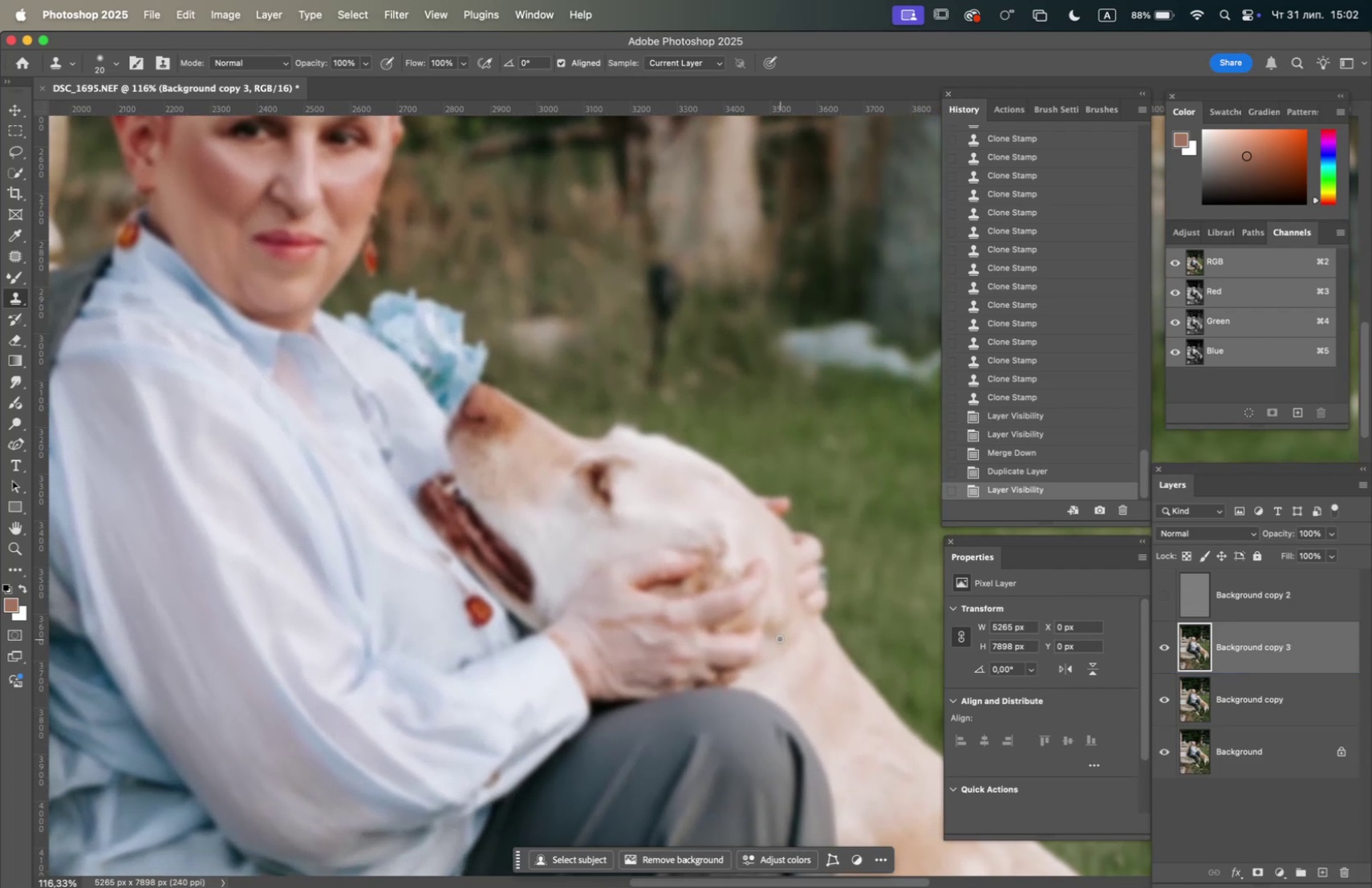 
hold_key(key=OptionLeft, duration=0.62)
scroll: coordinate [776, 638], scroll_direction: up, amount: 3.0
 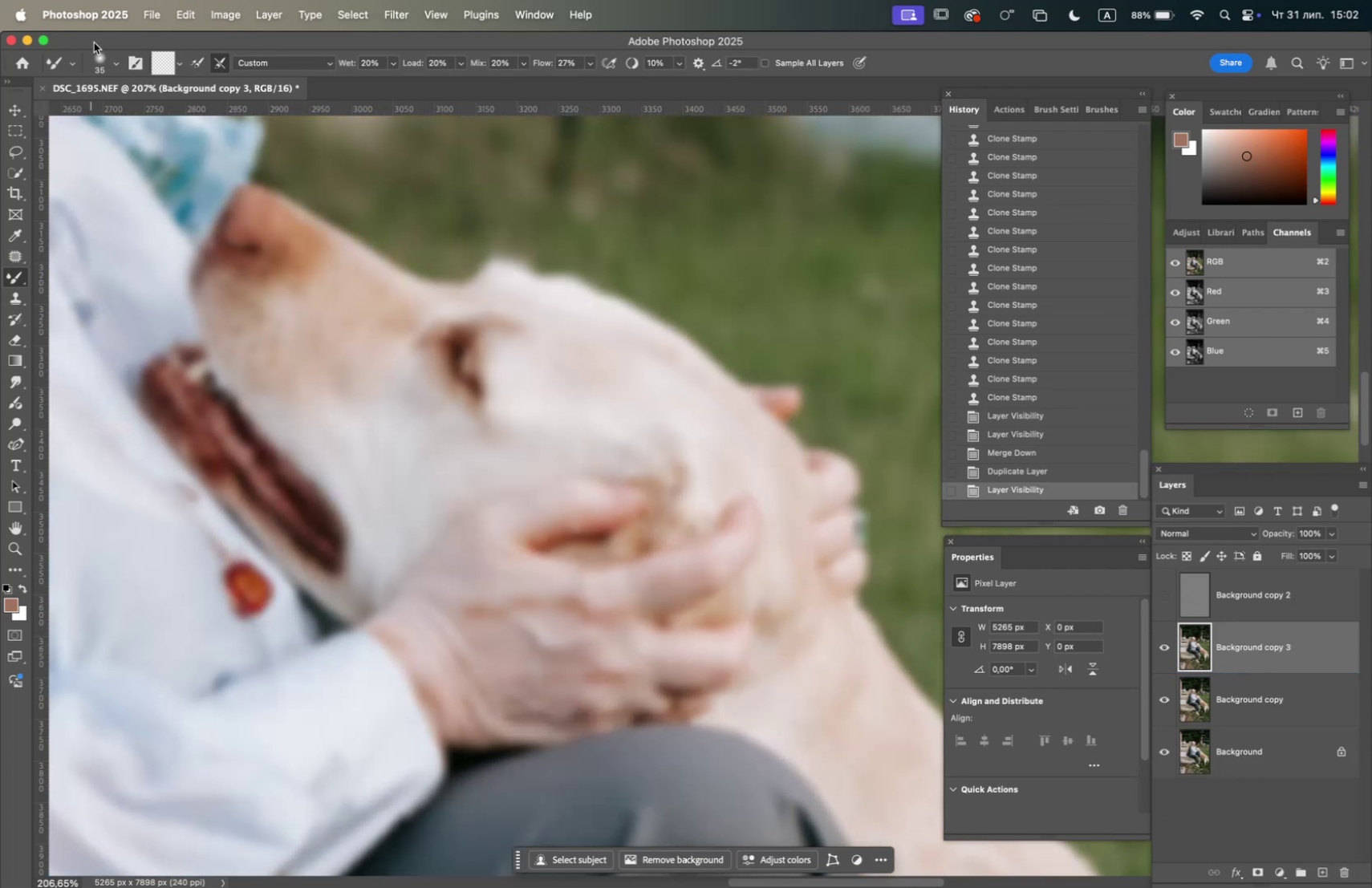 
left_click([161, 67])
 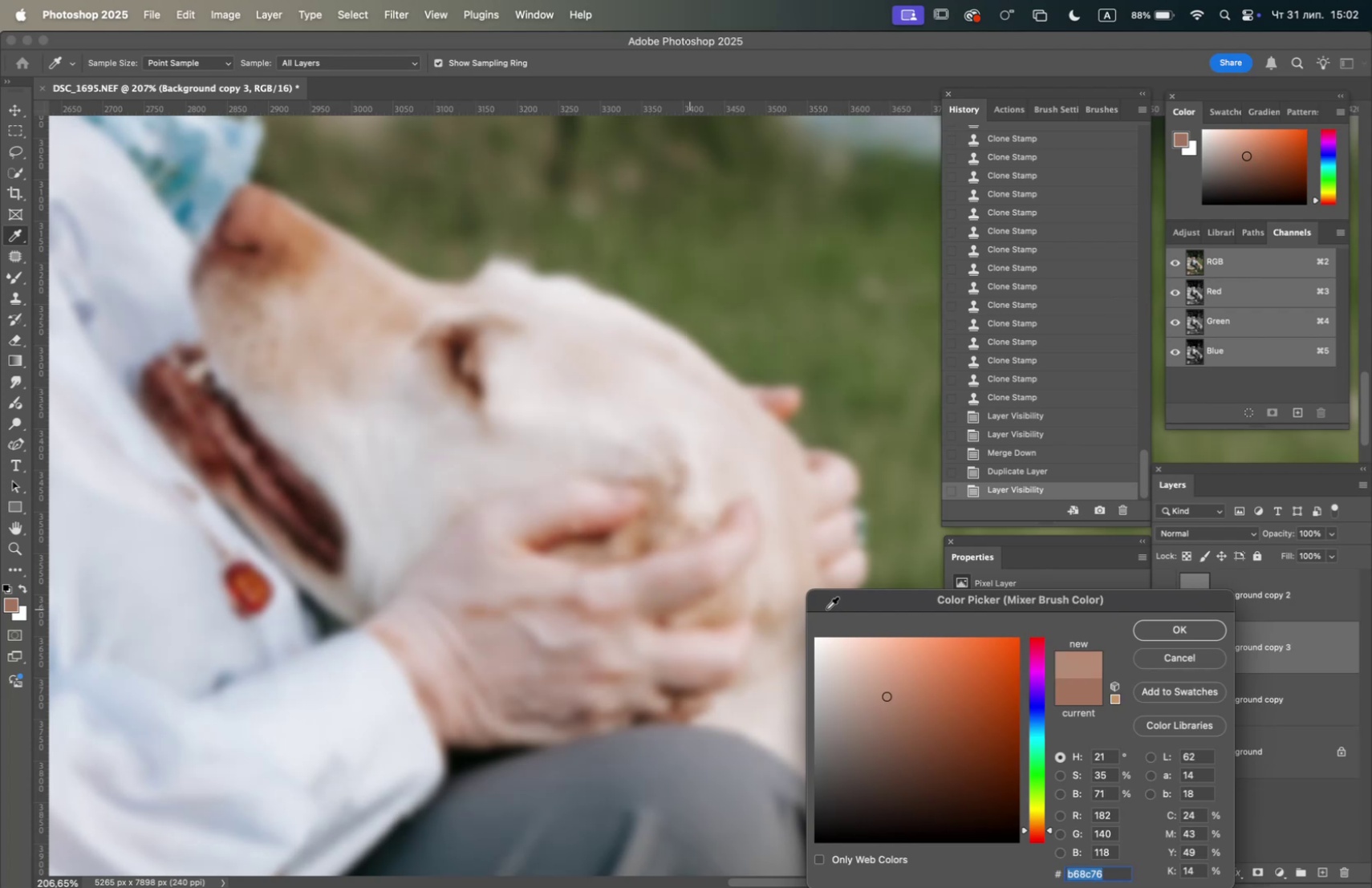 
left_click([1179, 631])
 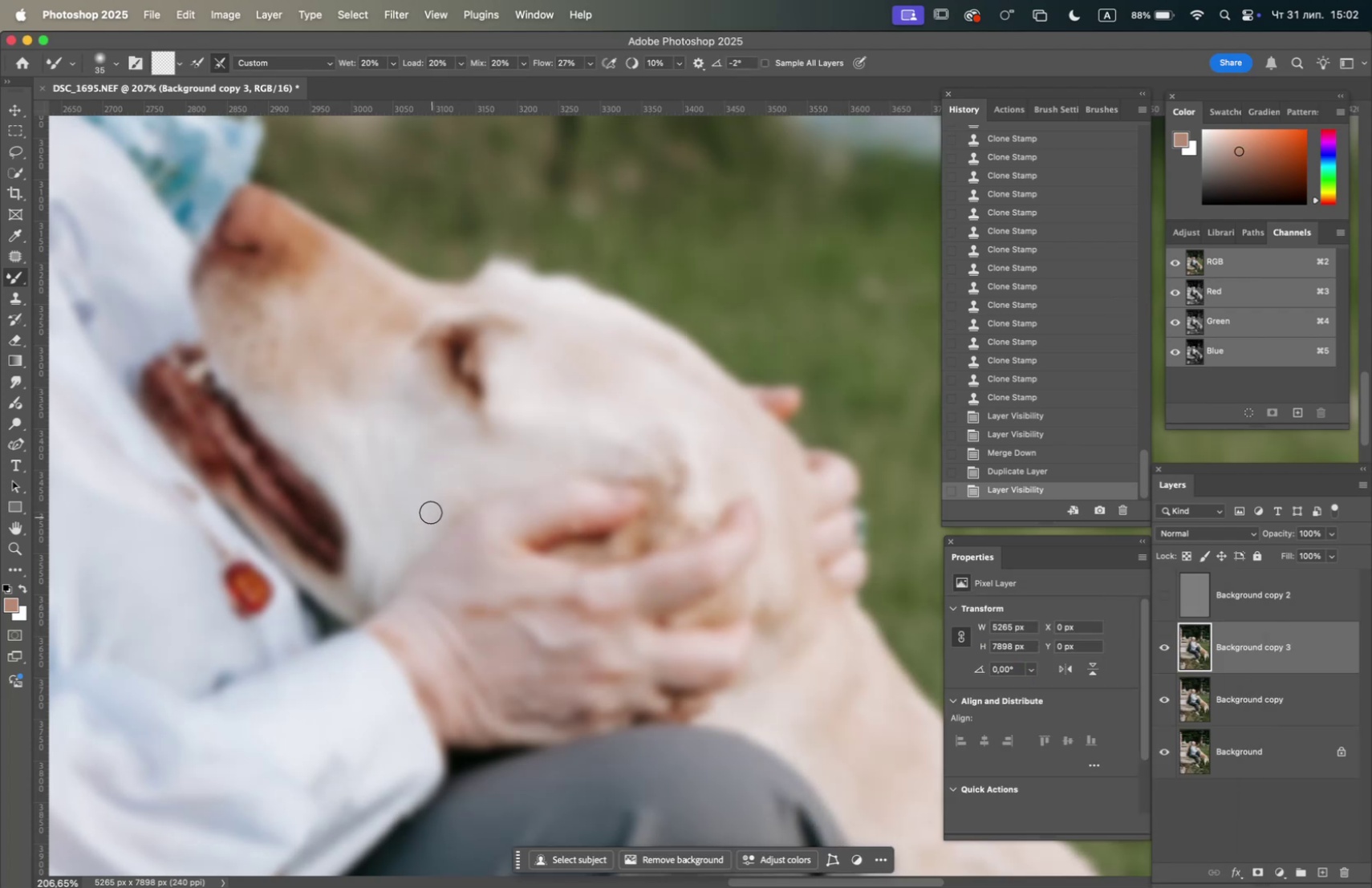 
left_click([201, 62])
 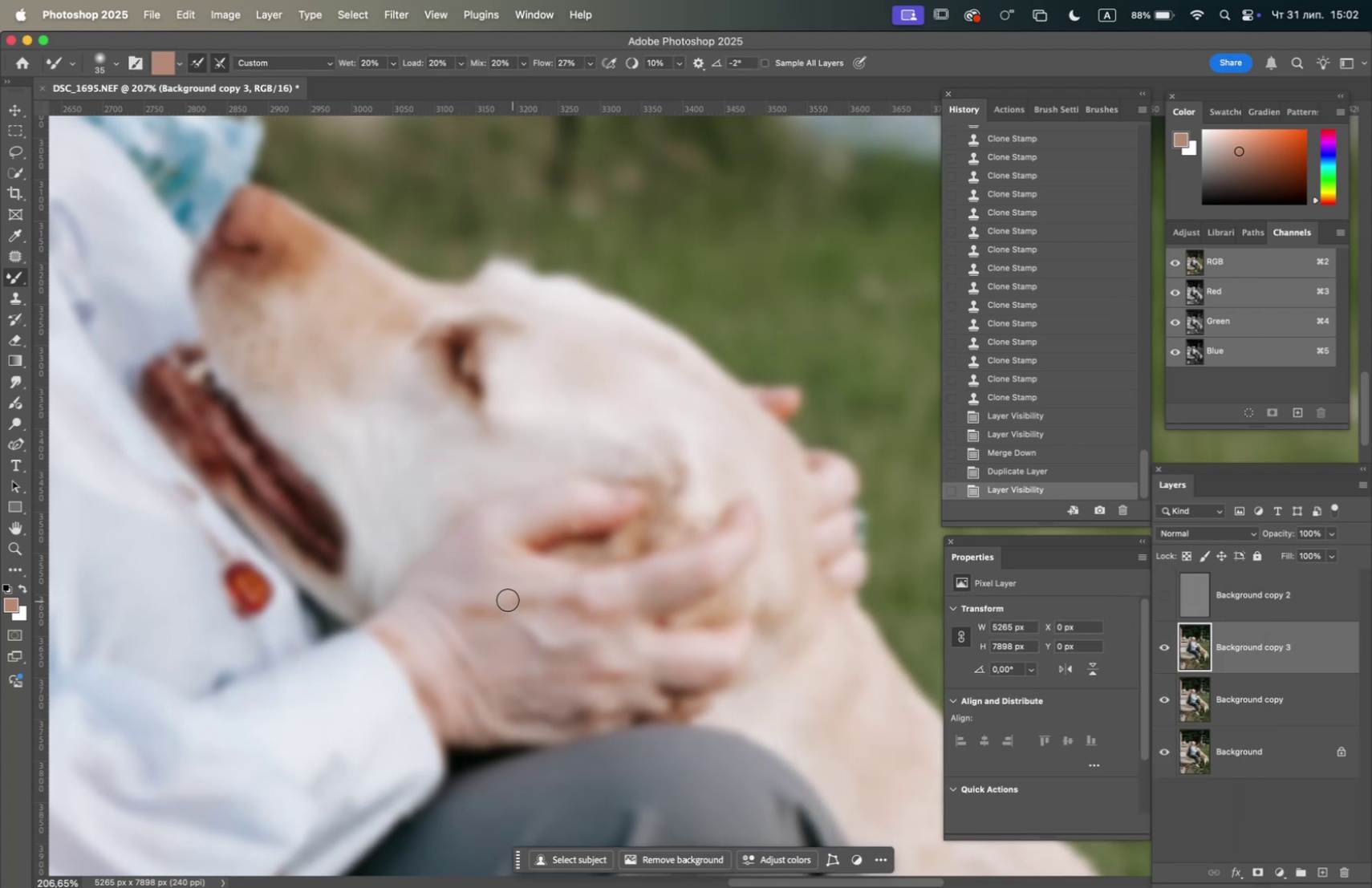 
left_click_drag(start_coordinate=[507, 586], to_coordinate=[449, 572])
 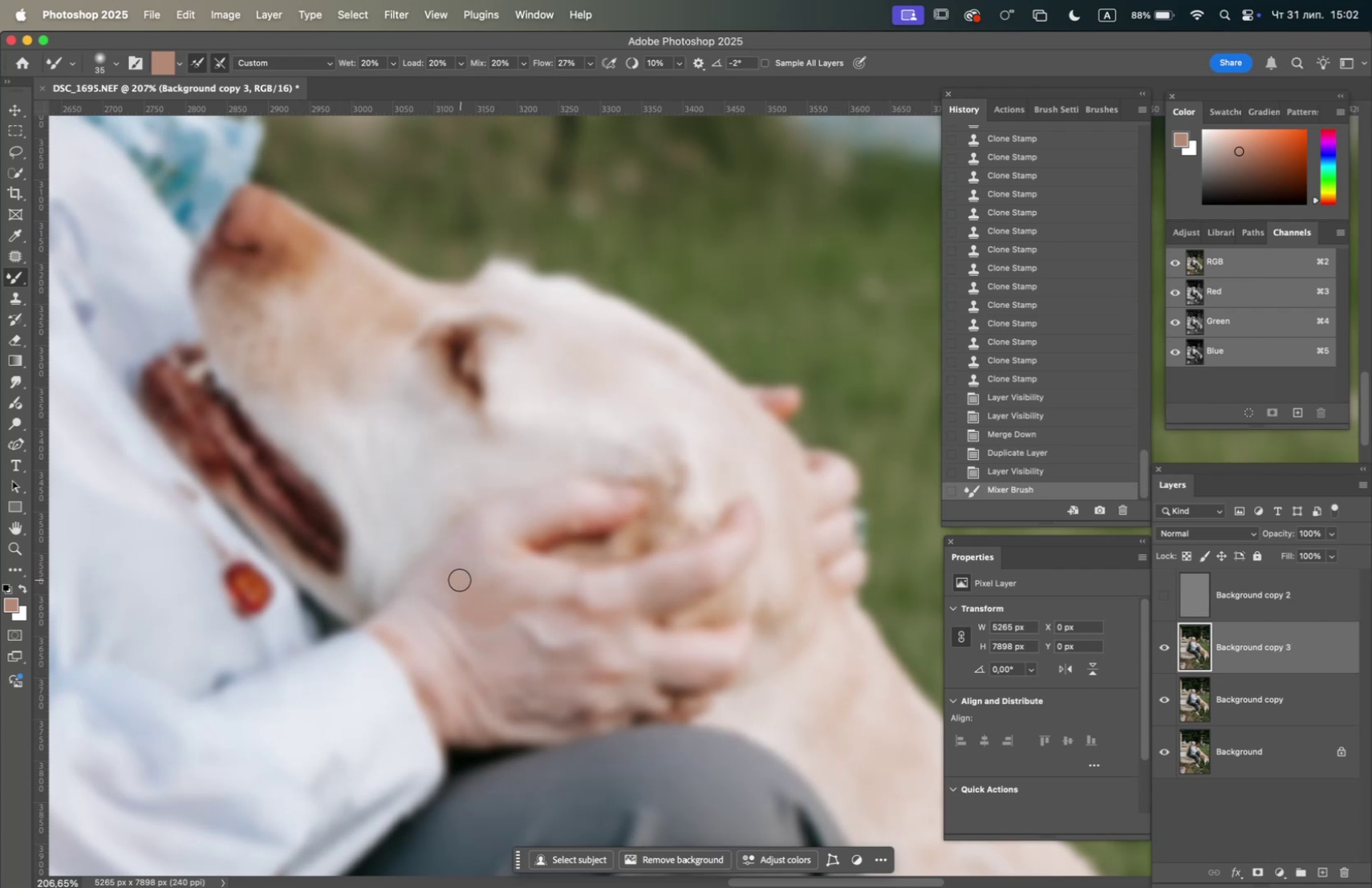 
right_click([460, 579])
 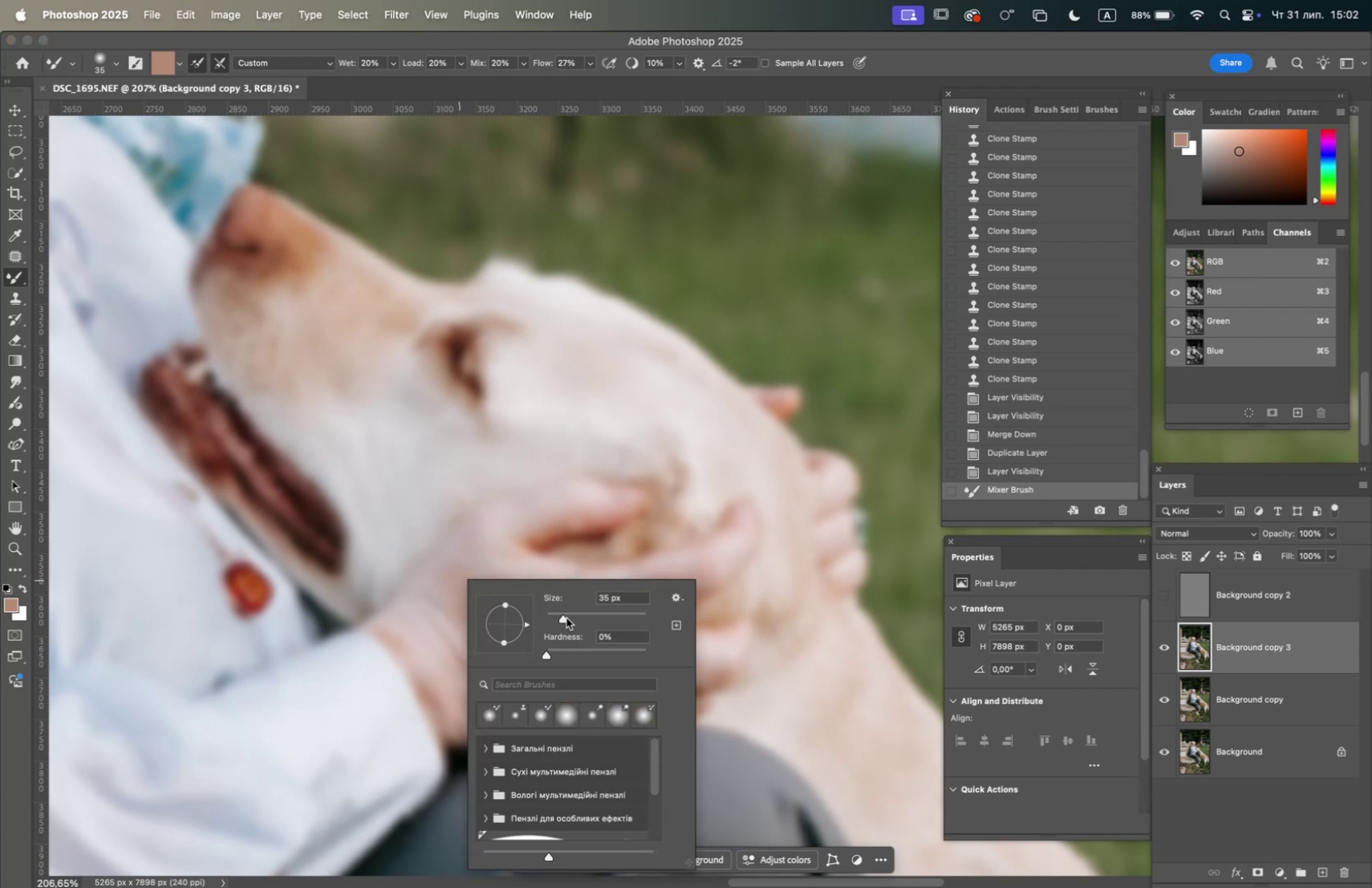 
left_click([578, 619])
 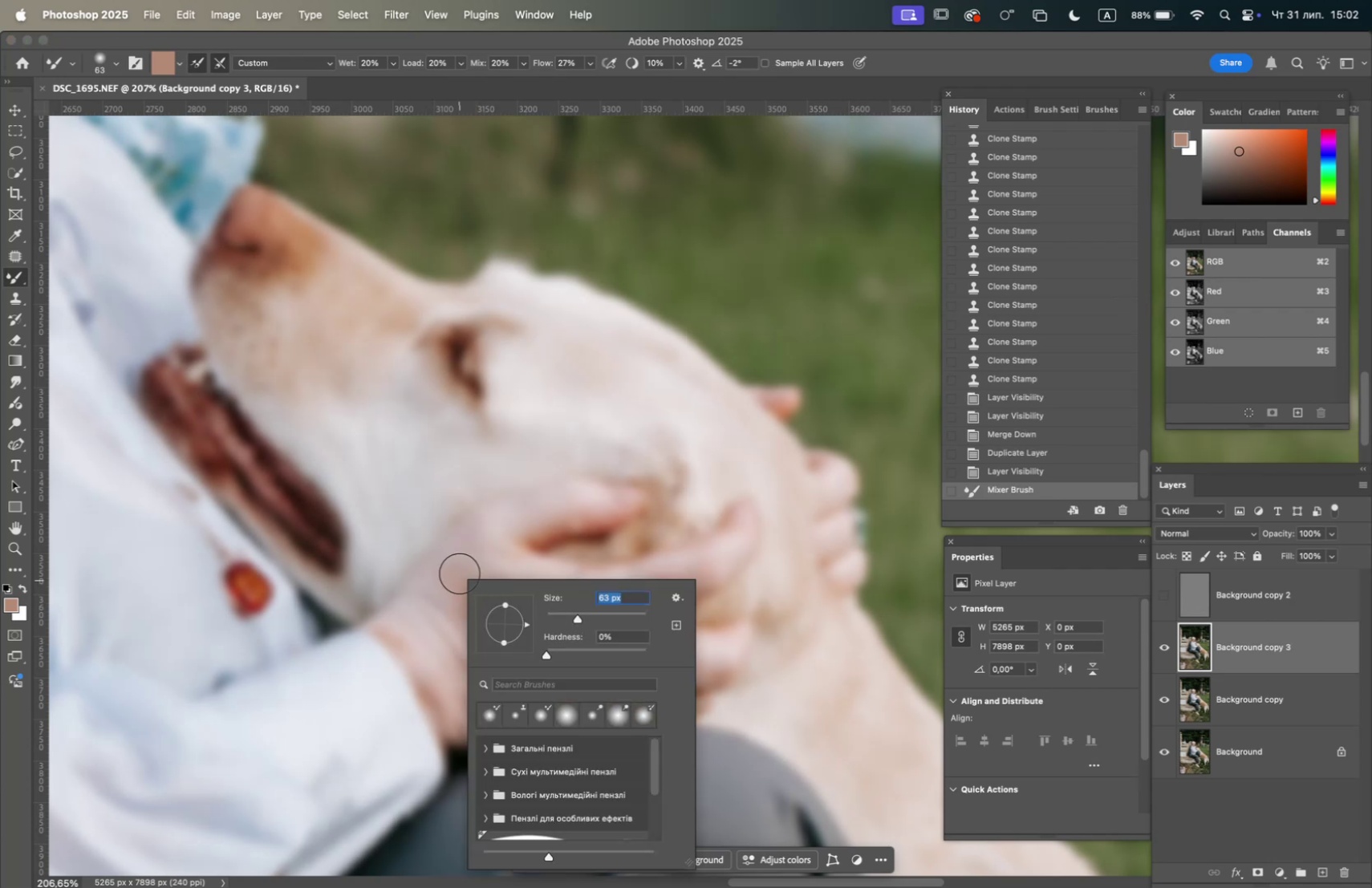 
left_click_drag(start_coordinate=[455, 566], to_coordinate=[478, 601])
 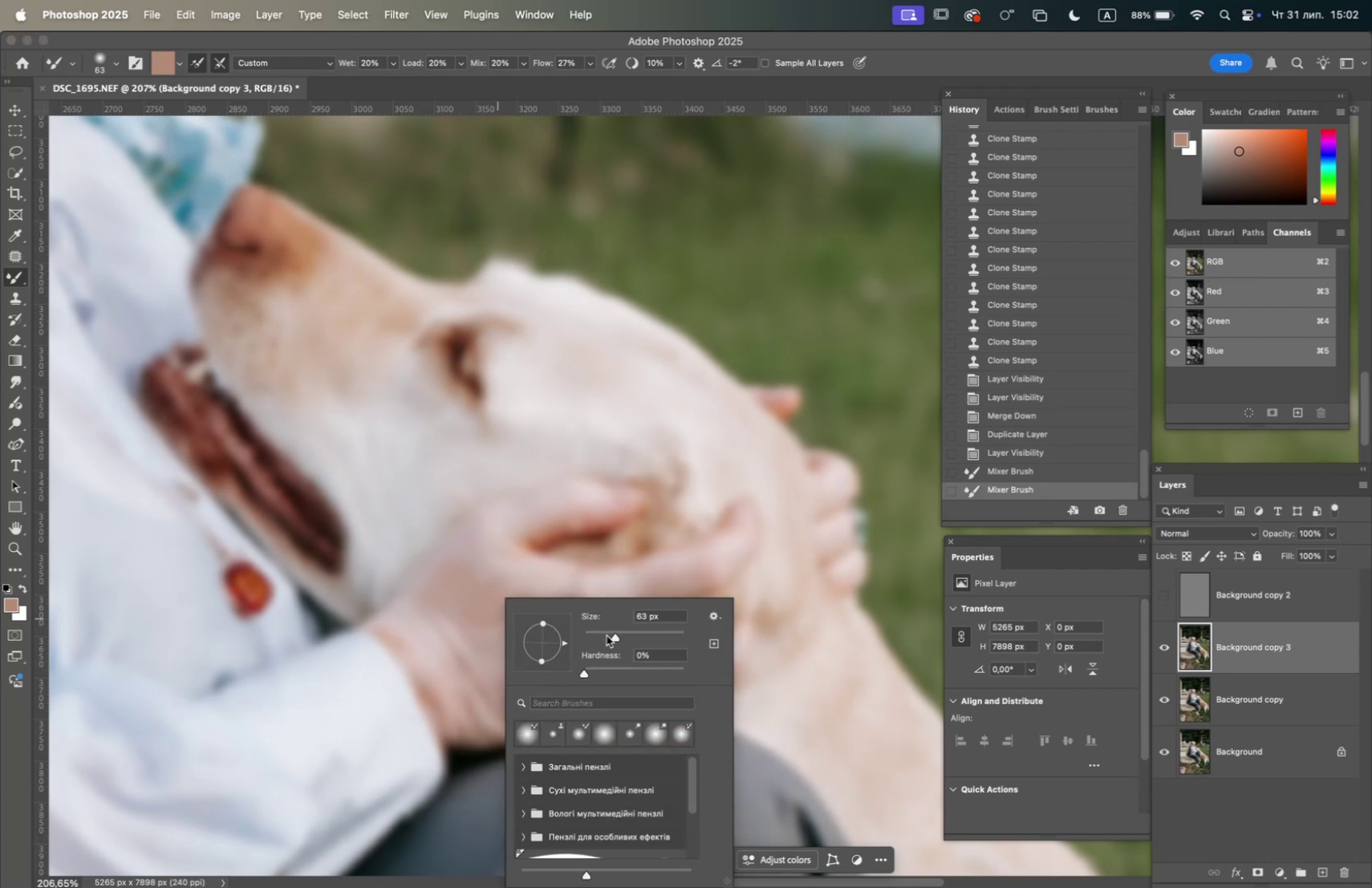 
left_click([611, 634])
 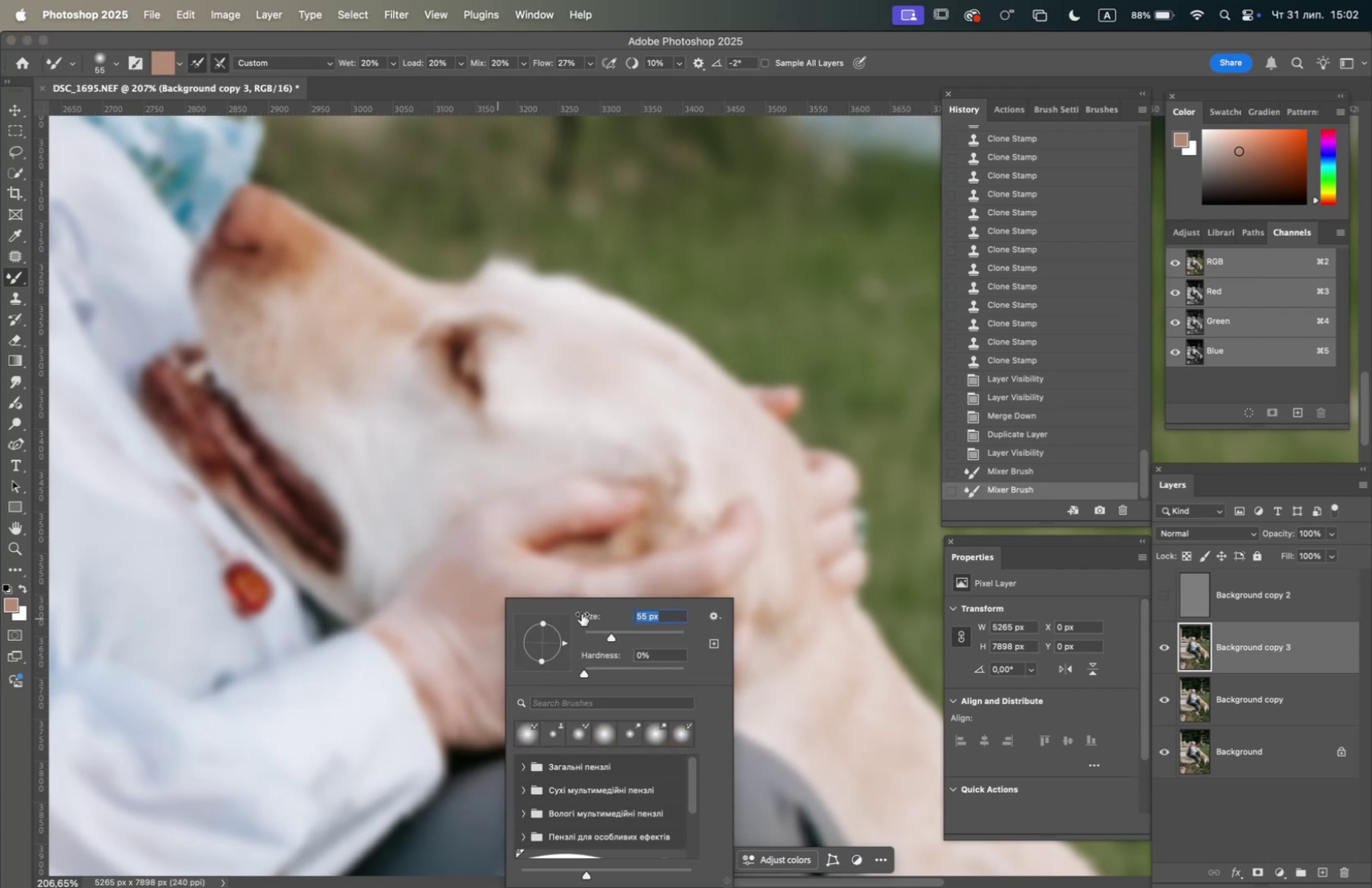 
left_click_drag(start_coordinate=[493, 566], to_coordinate=[495, 578])
 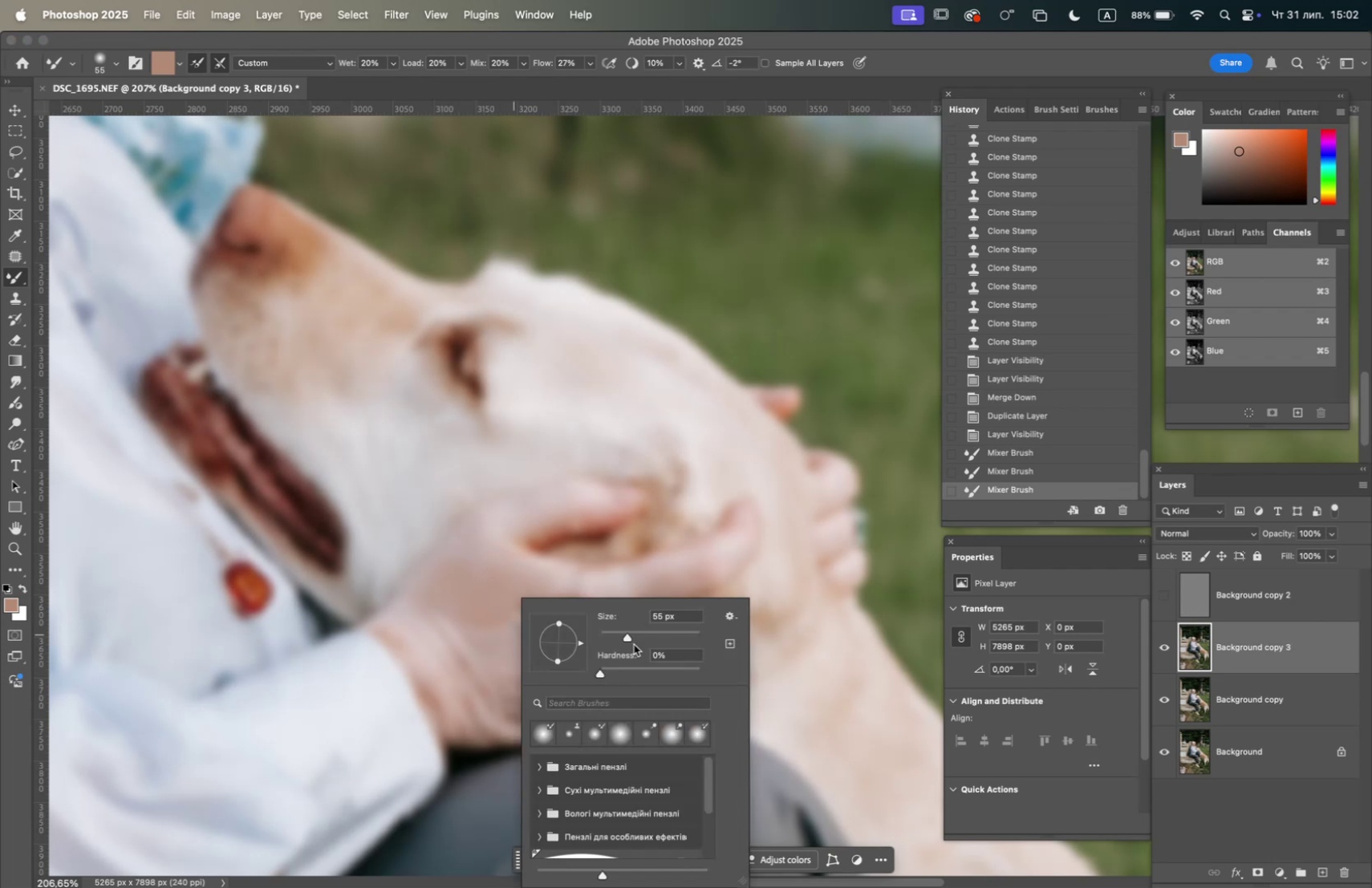 
left_click([618, 635])
 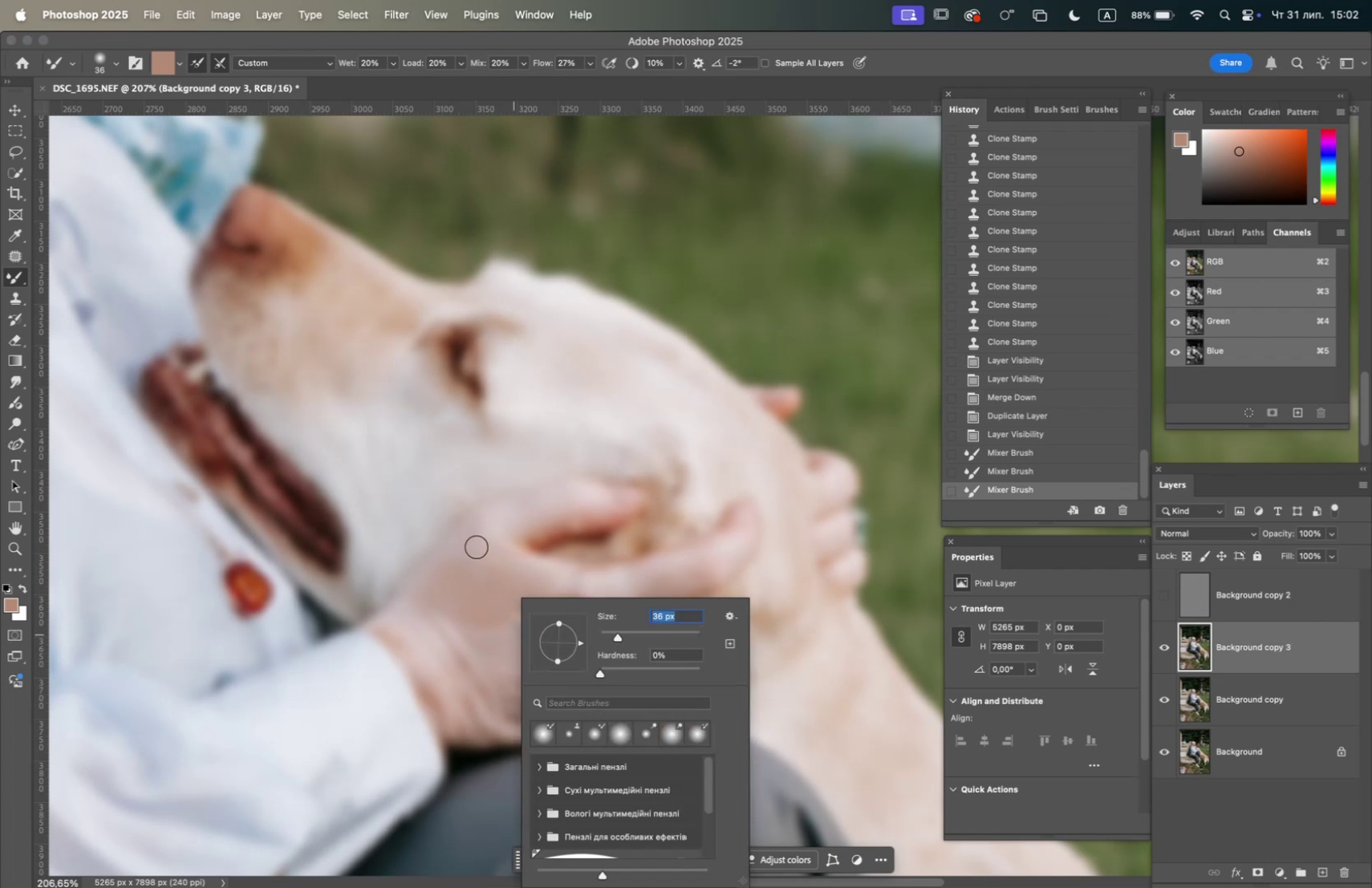 
left_click_drag(start_coordinate=[470, 537], to_coordinate=[539, 580])
 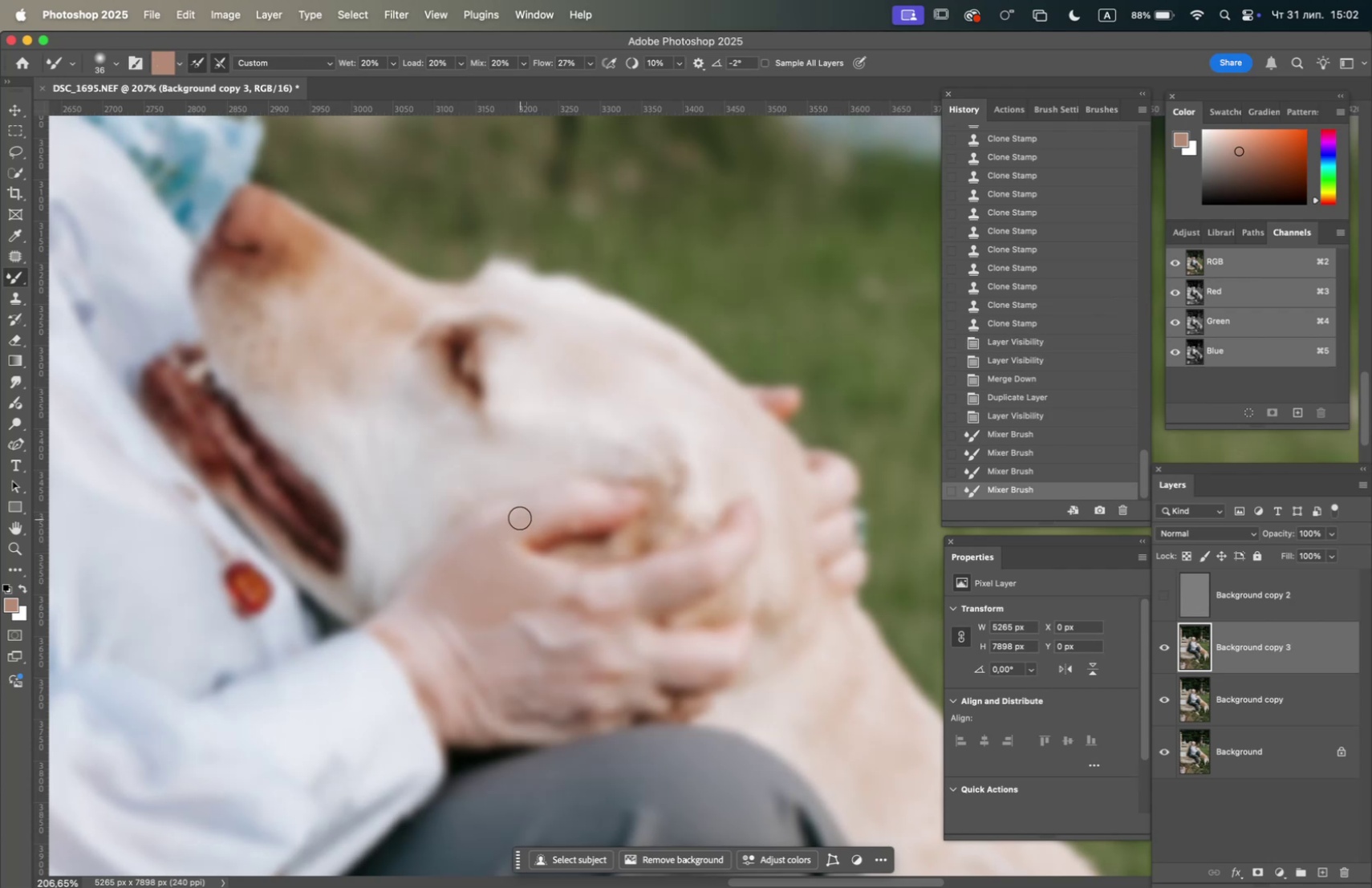 
left_click_drag(start_coordinate=[548, 511], to_coordinate=[522, 501])
 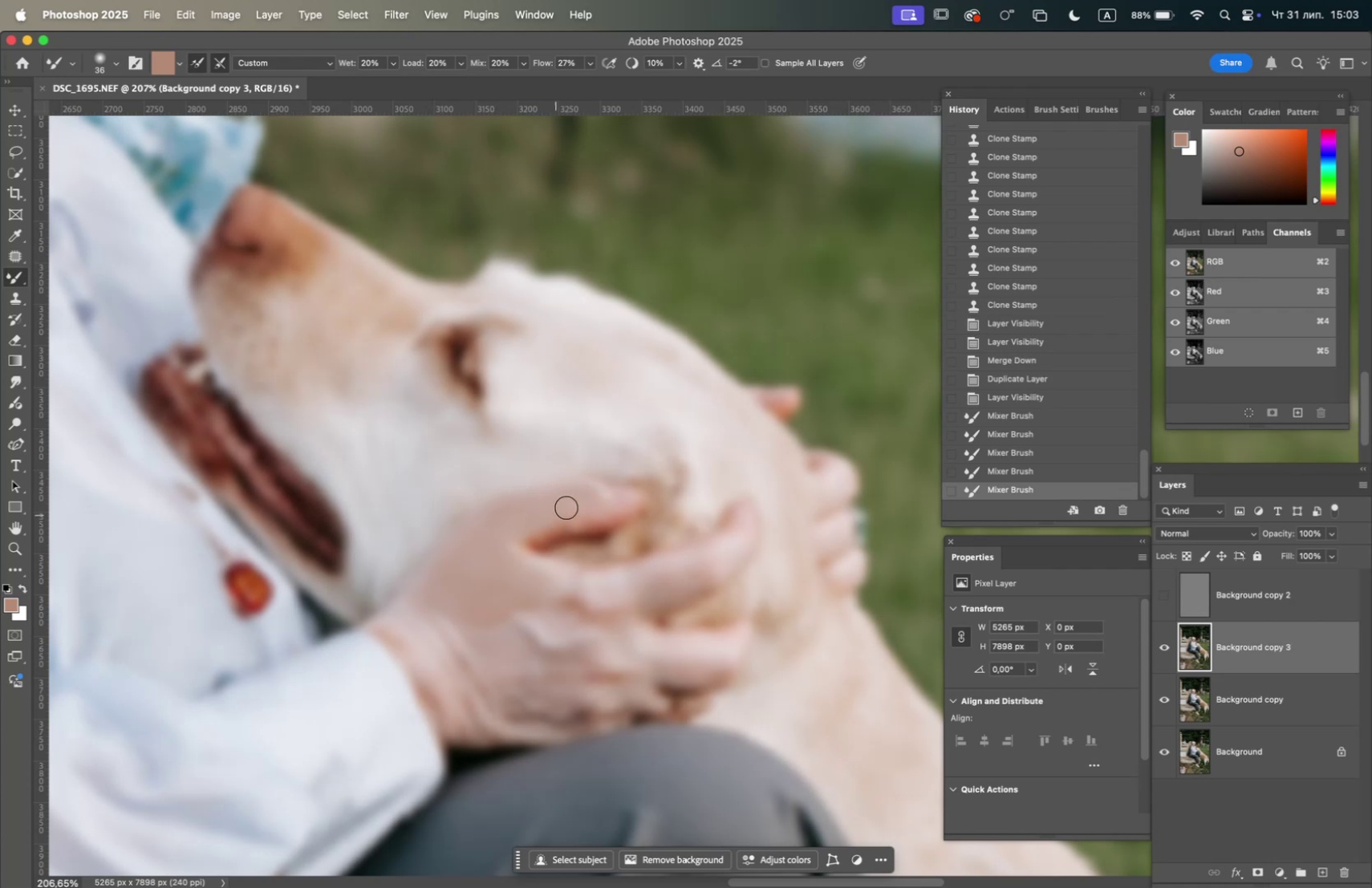 
left_click_drag(start_coordinate=[609, 504], to_coordinate=[579, 493])
 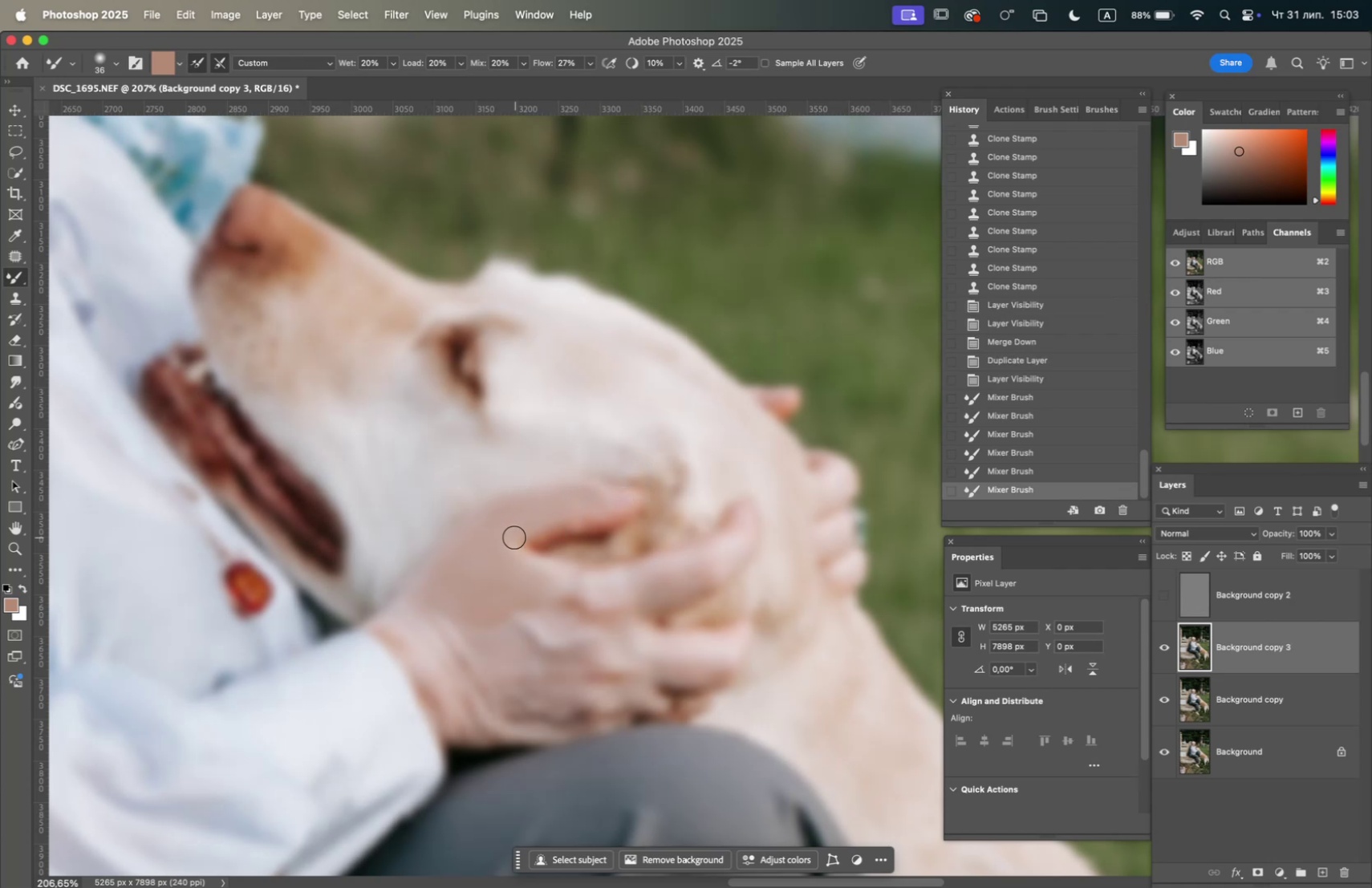 
left_click_drag(start_coordinate=[509, 539], to_coordinate=[536, 583])
 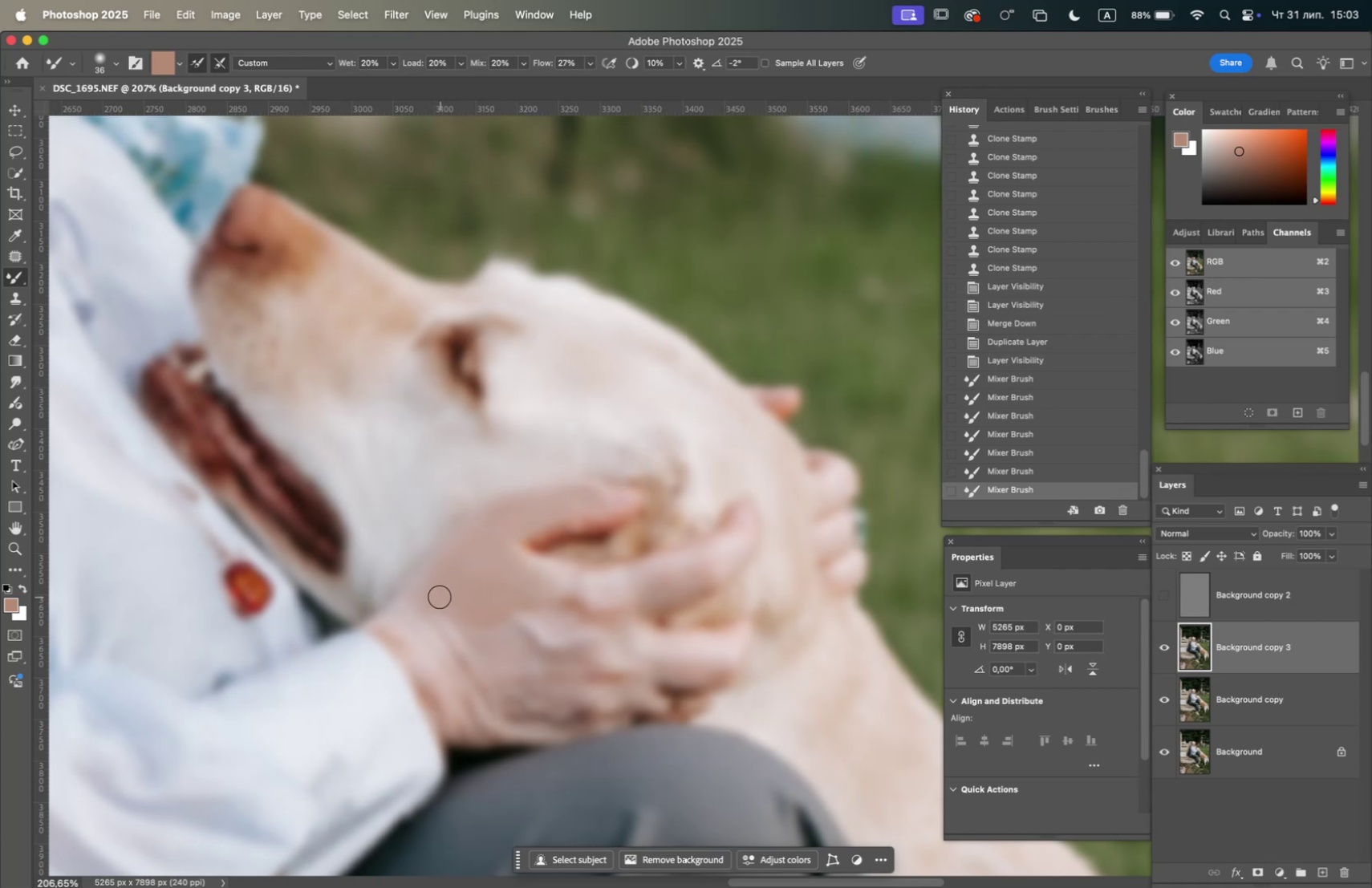 
left_click_drag(start_coordinate=[432, 601], to_coordinate=[422, 648])
 